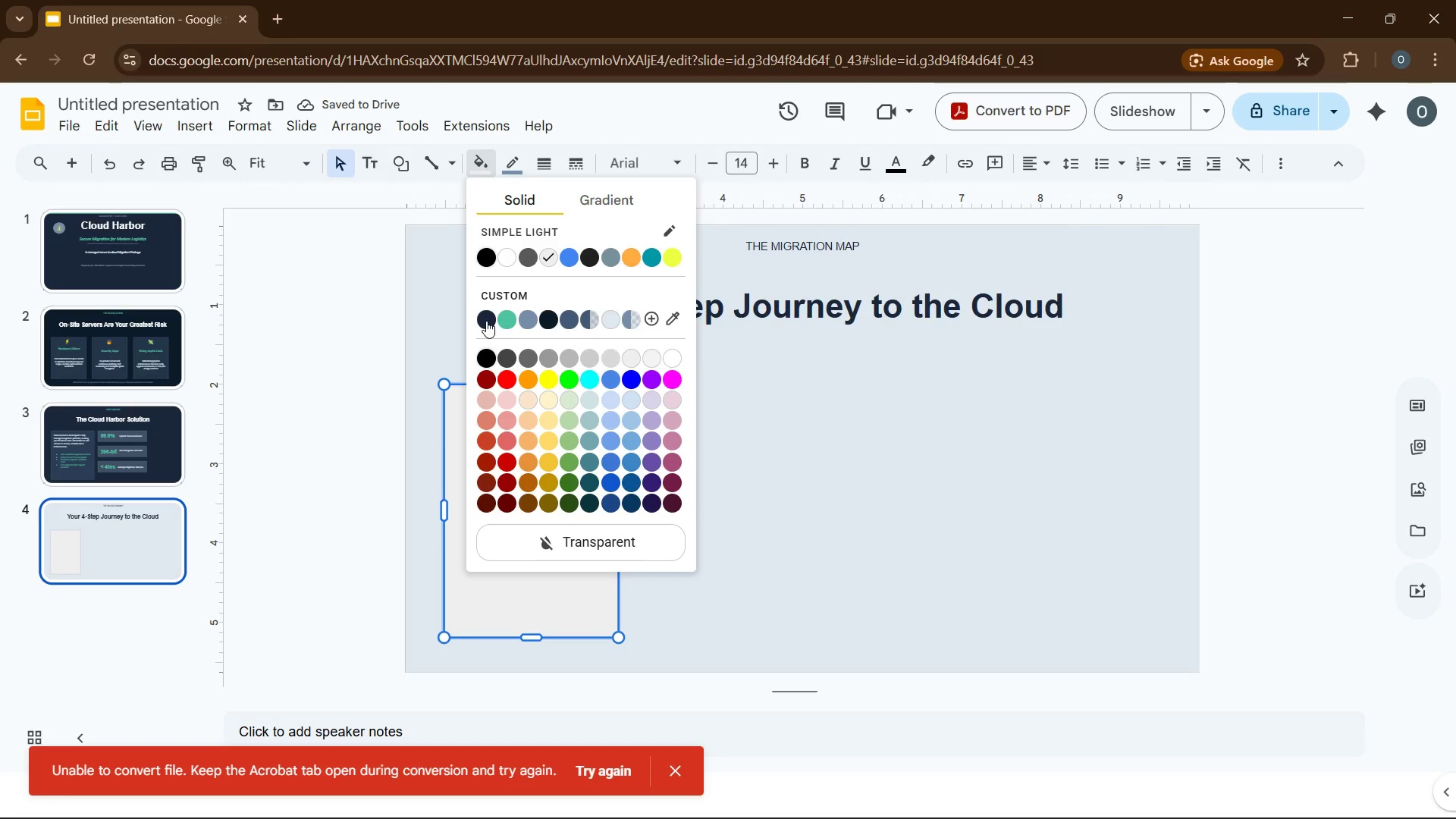 
wait(8.75)
 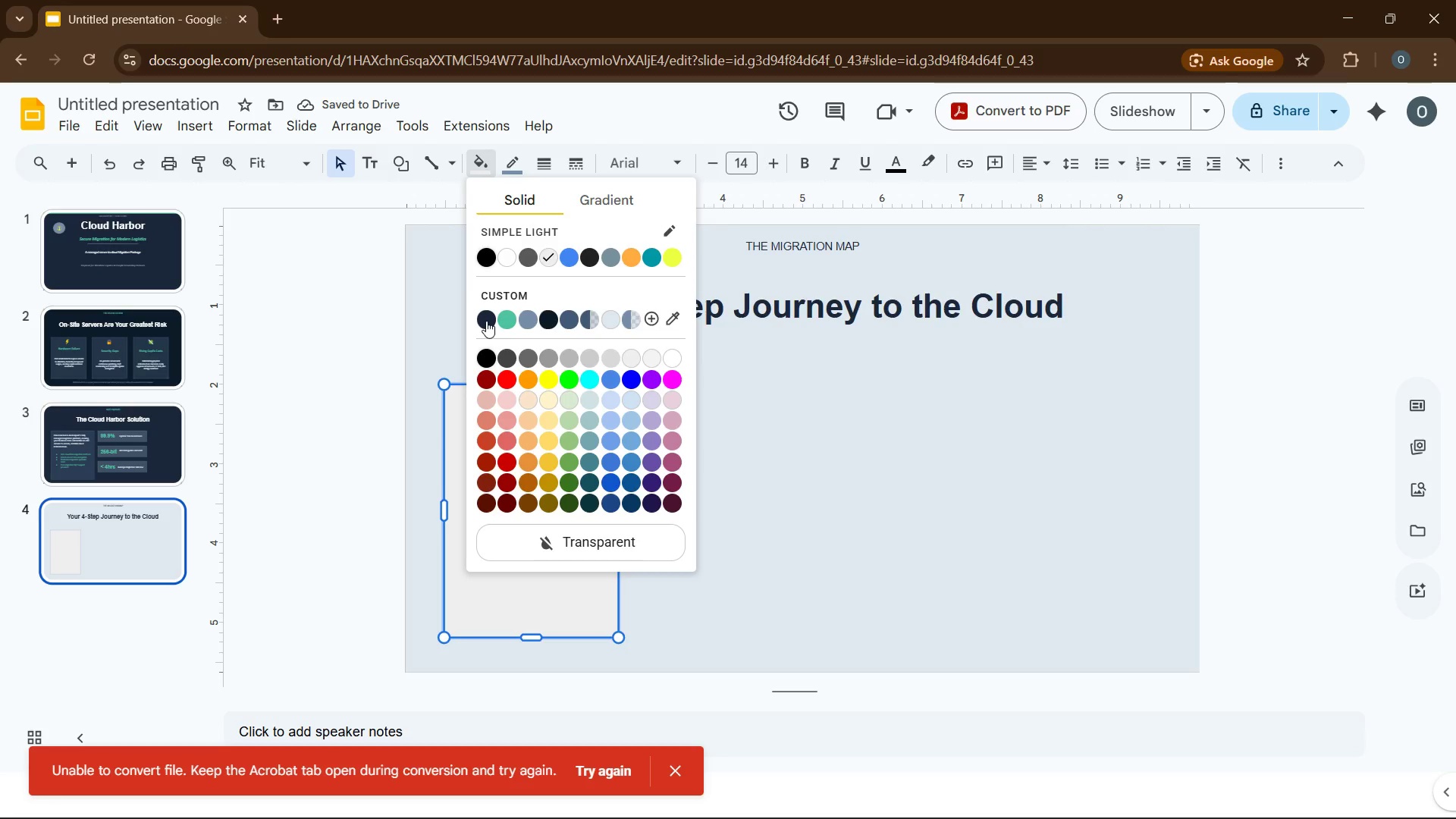 
left_click([486, 321])
 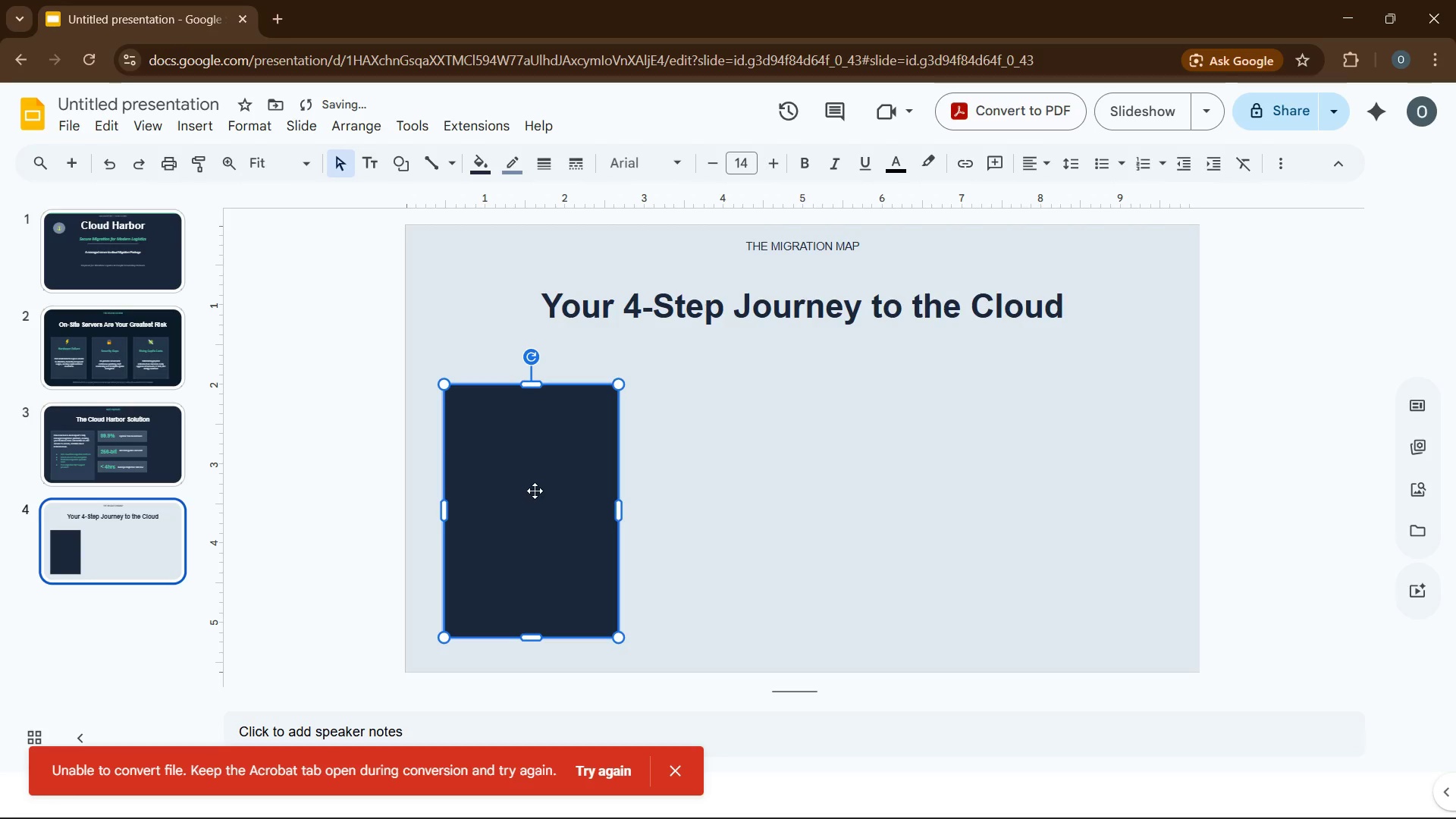 
left_click([535, 491])
 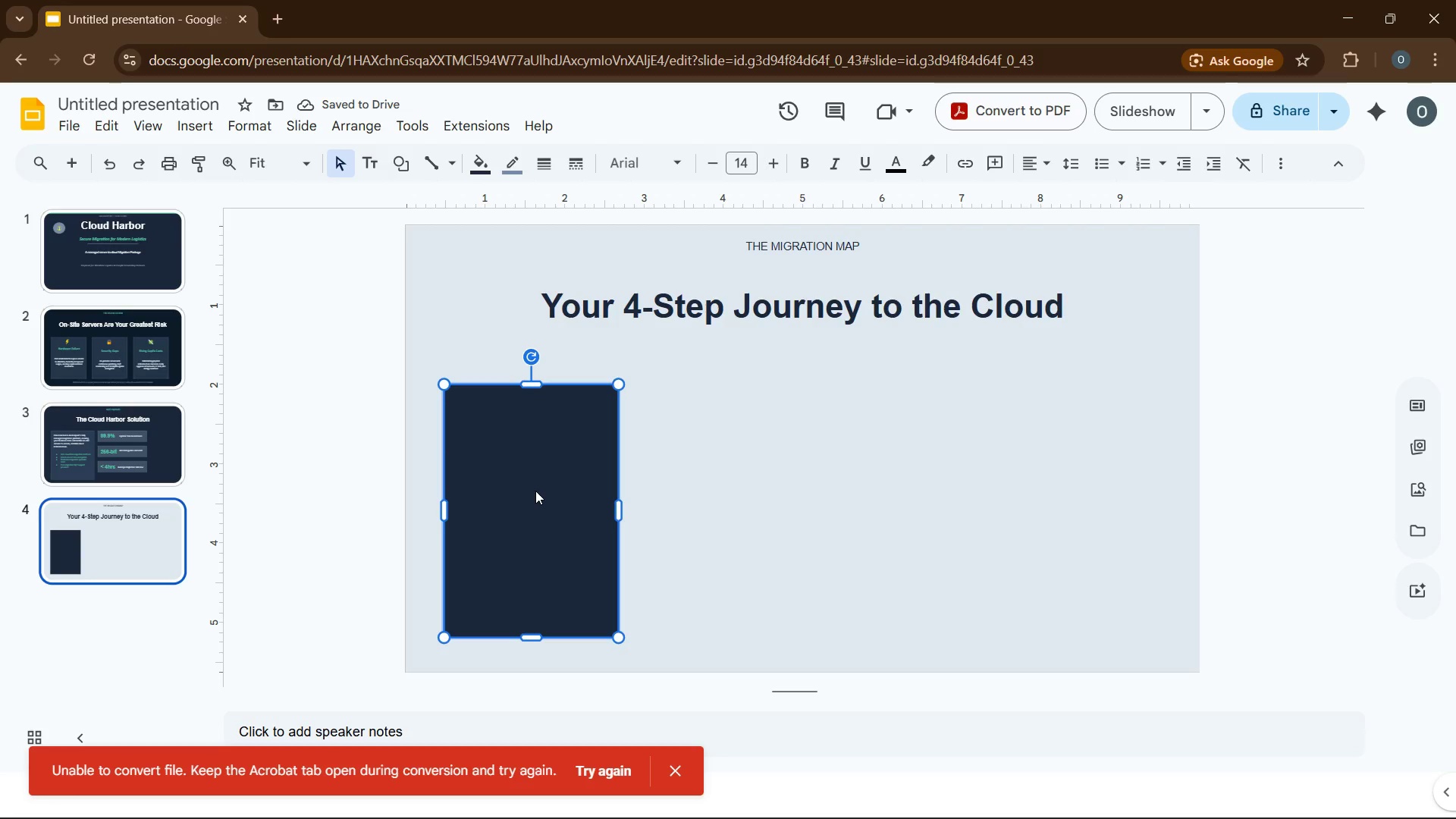 
key(Control+D)
 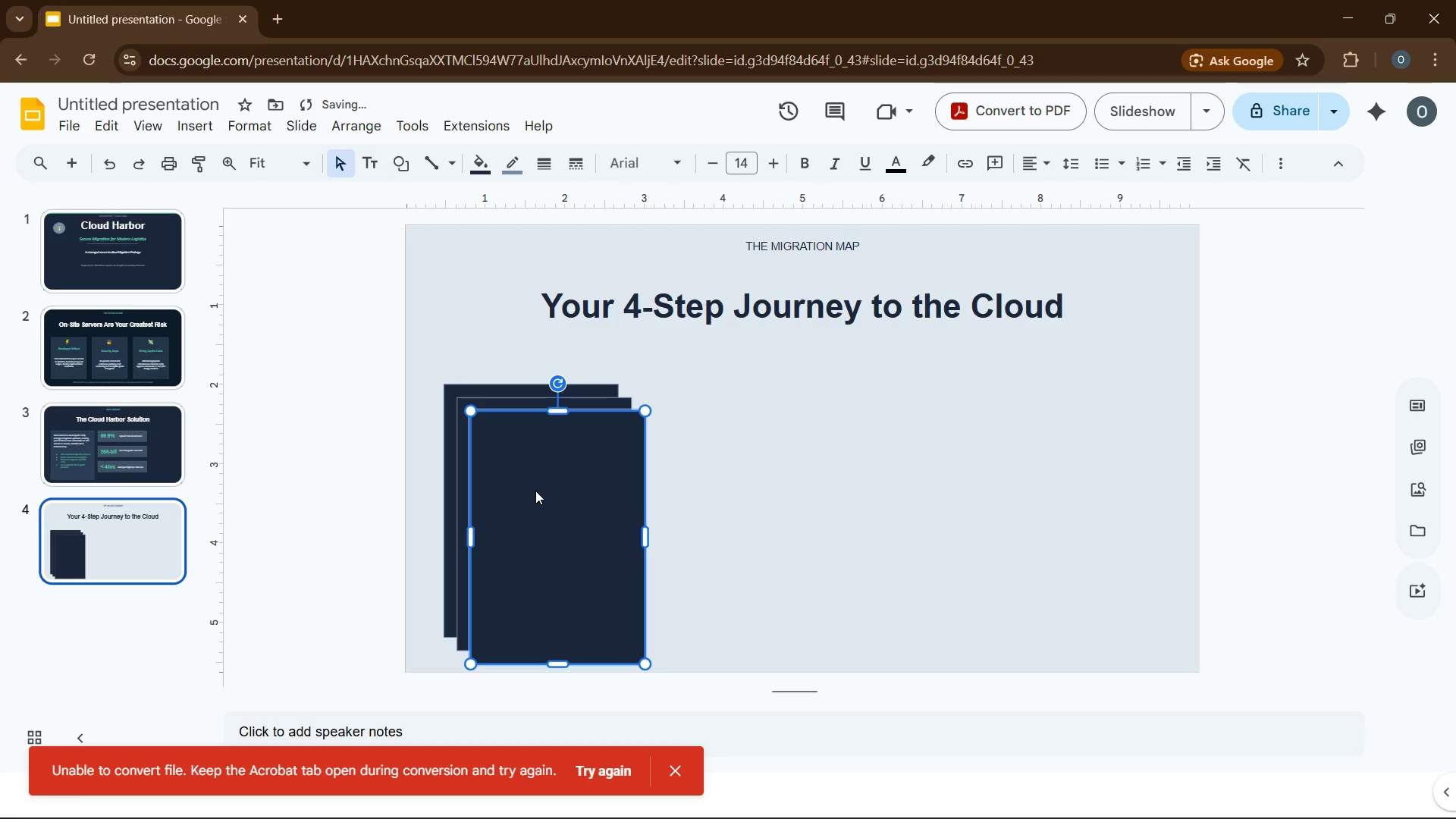 
key(Control+D)
 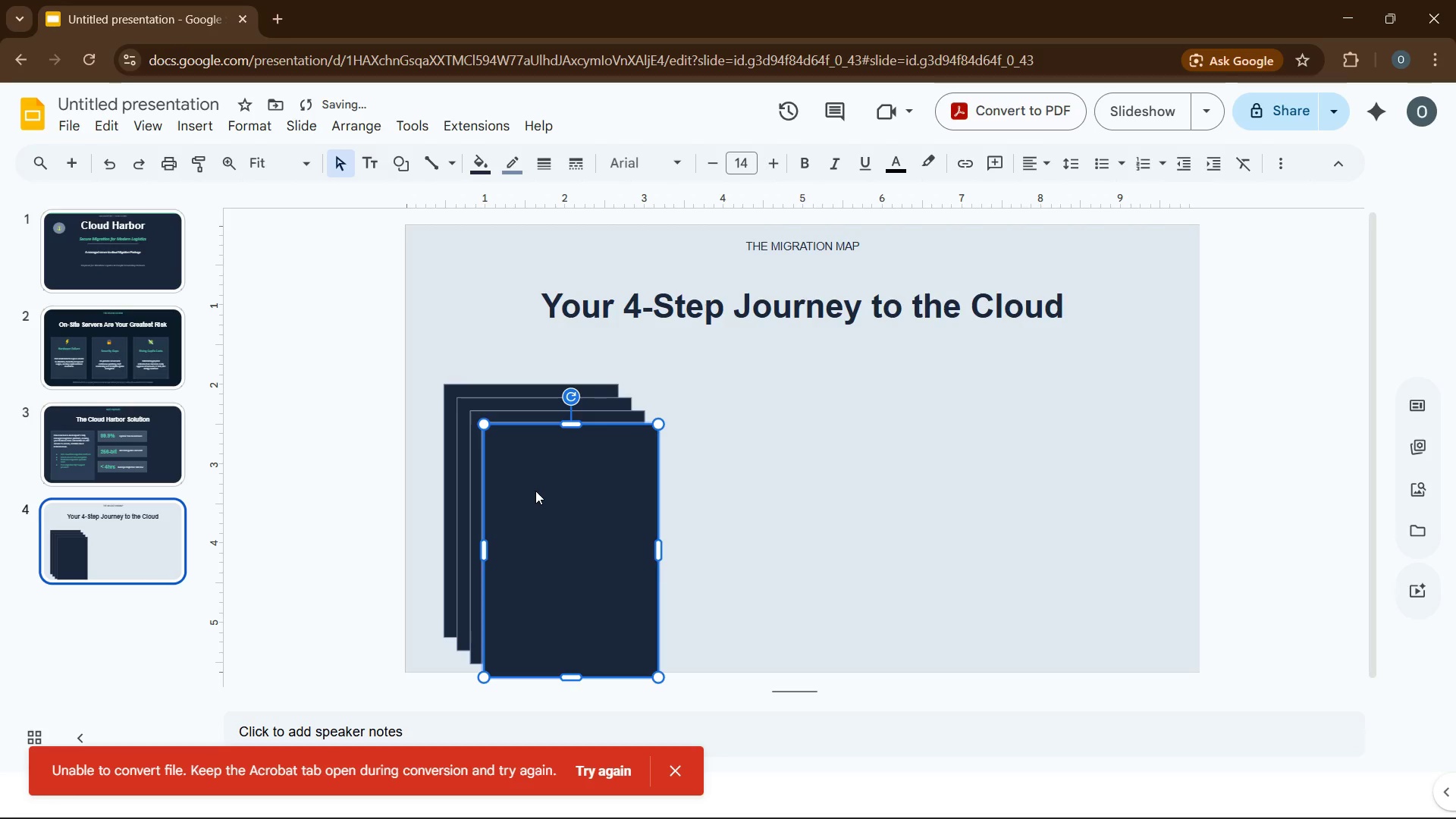 
key(Control+D)
 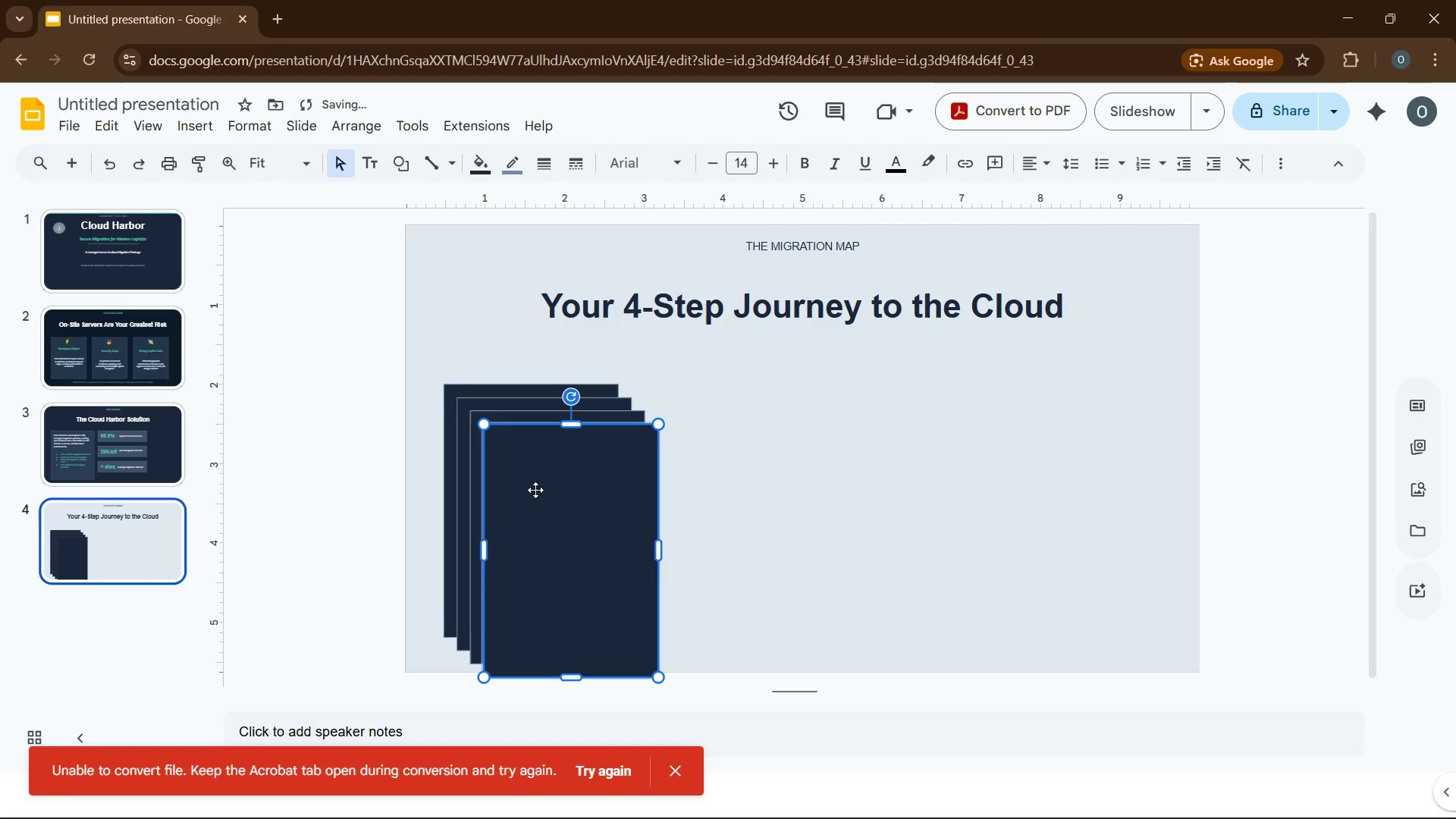 
left_click_drag(start_coordinate=[535, 490], to_coordinate=[986, 438])
 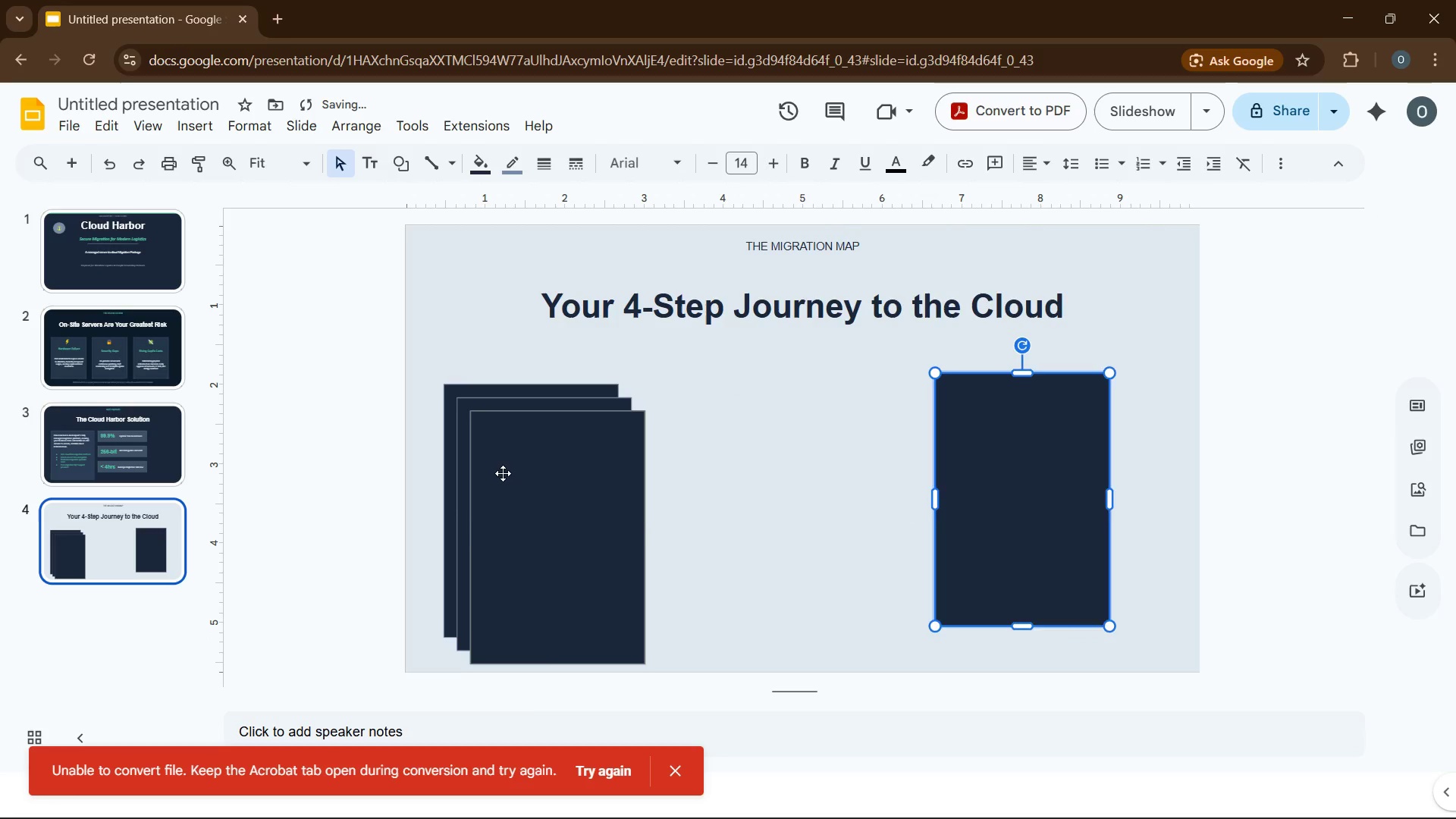 
left_click_drag(start_coordinate=[503, 473], to_coordinate=[675, 449])
 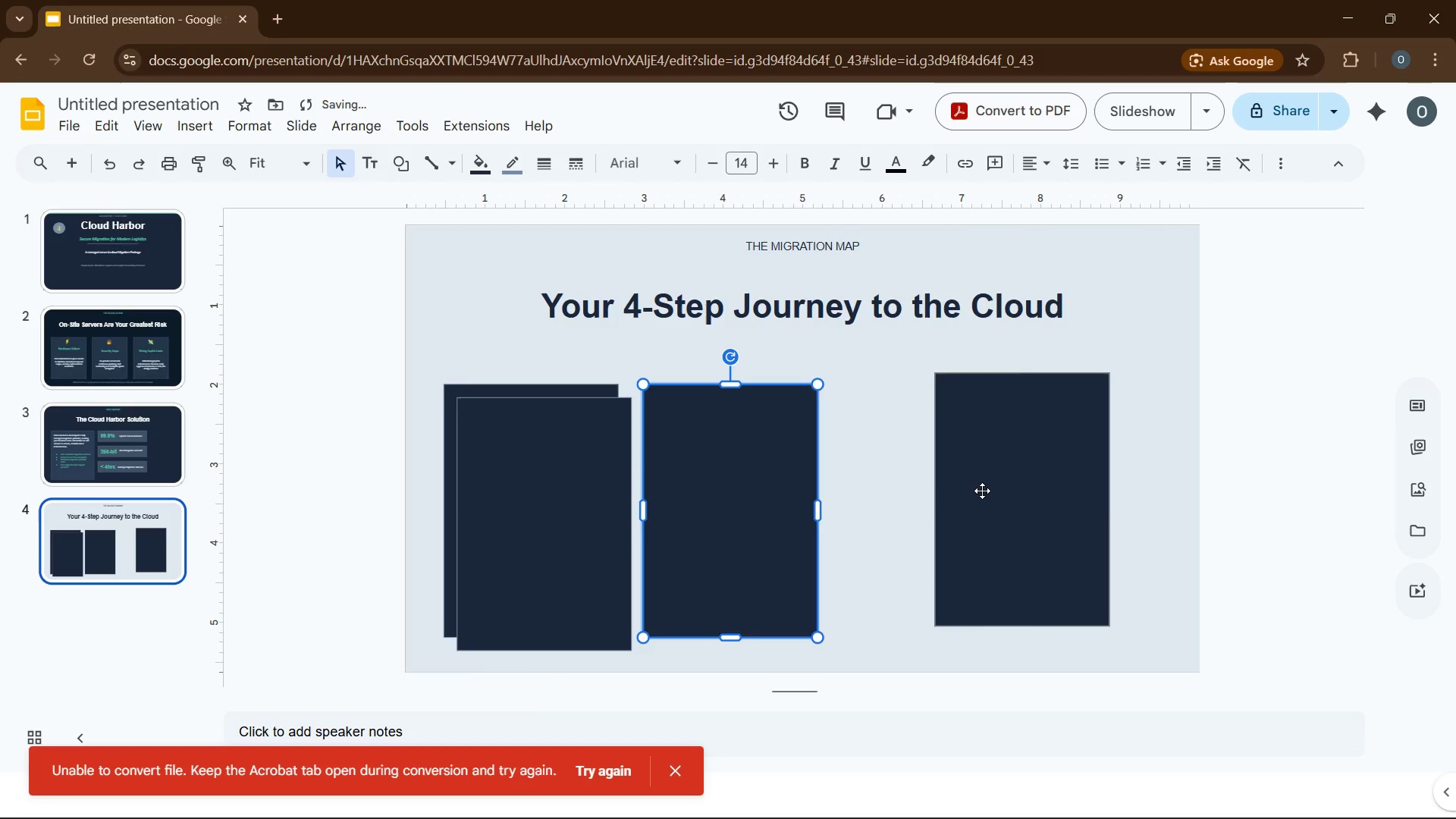 
left_click_drag(start_coordinate=[982, 491], to_coordinate=[1034, 494])
 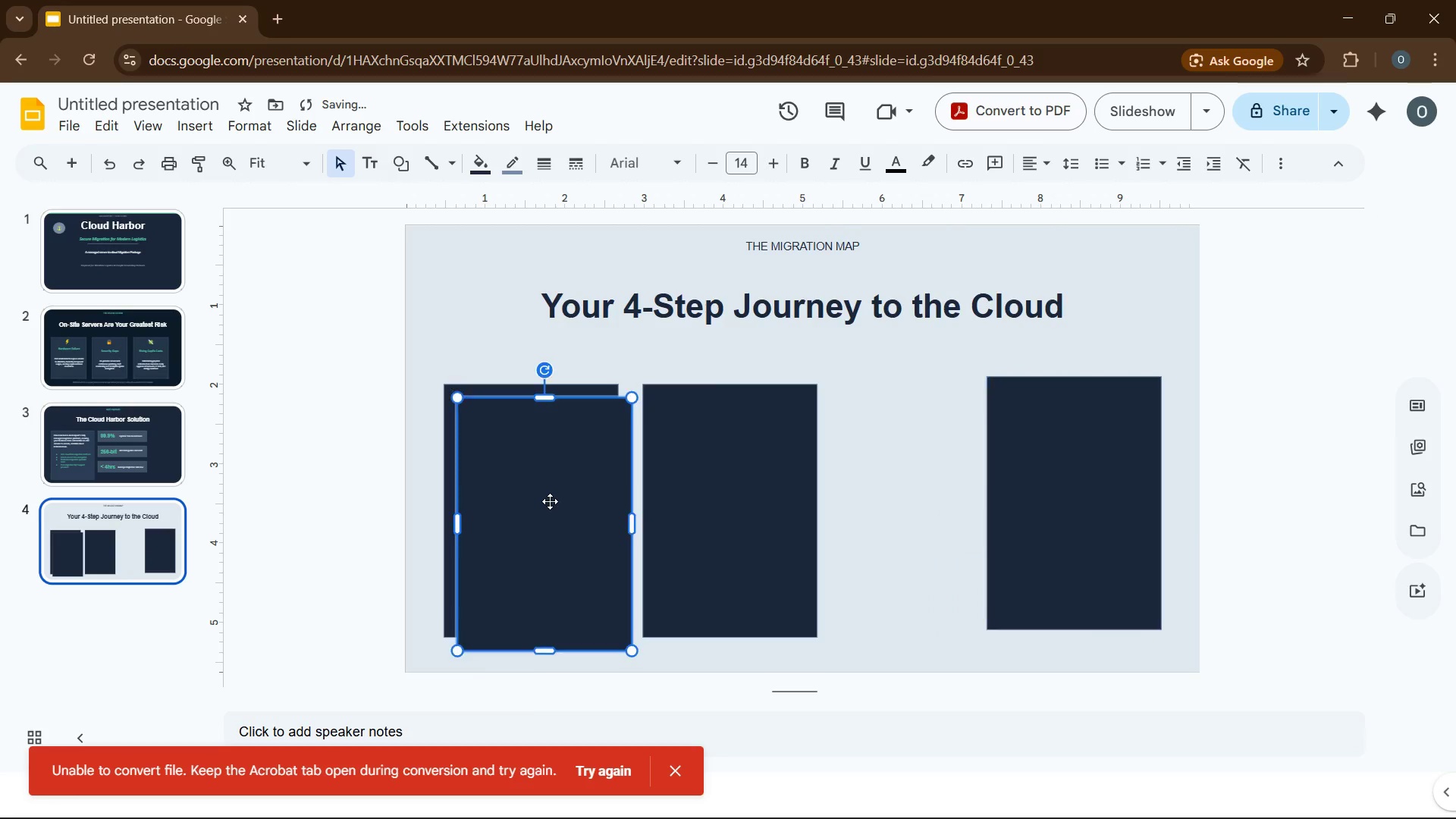 
left_click_drag(start_coordinate=[550, 501], to_coordinate=[913, 482])
 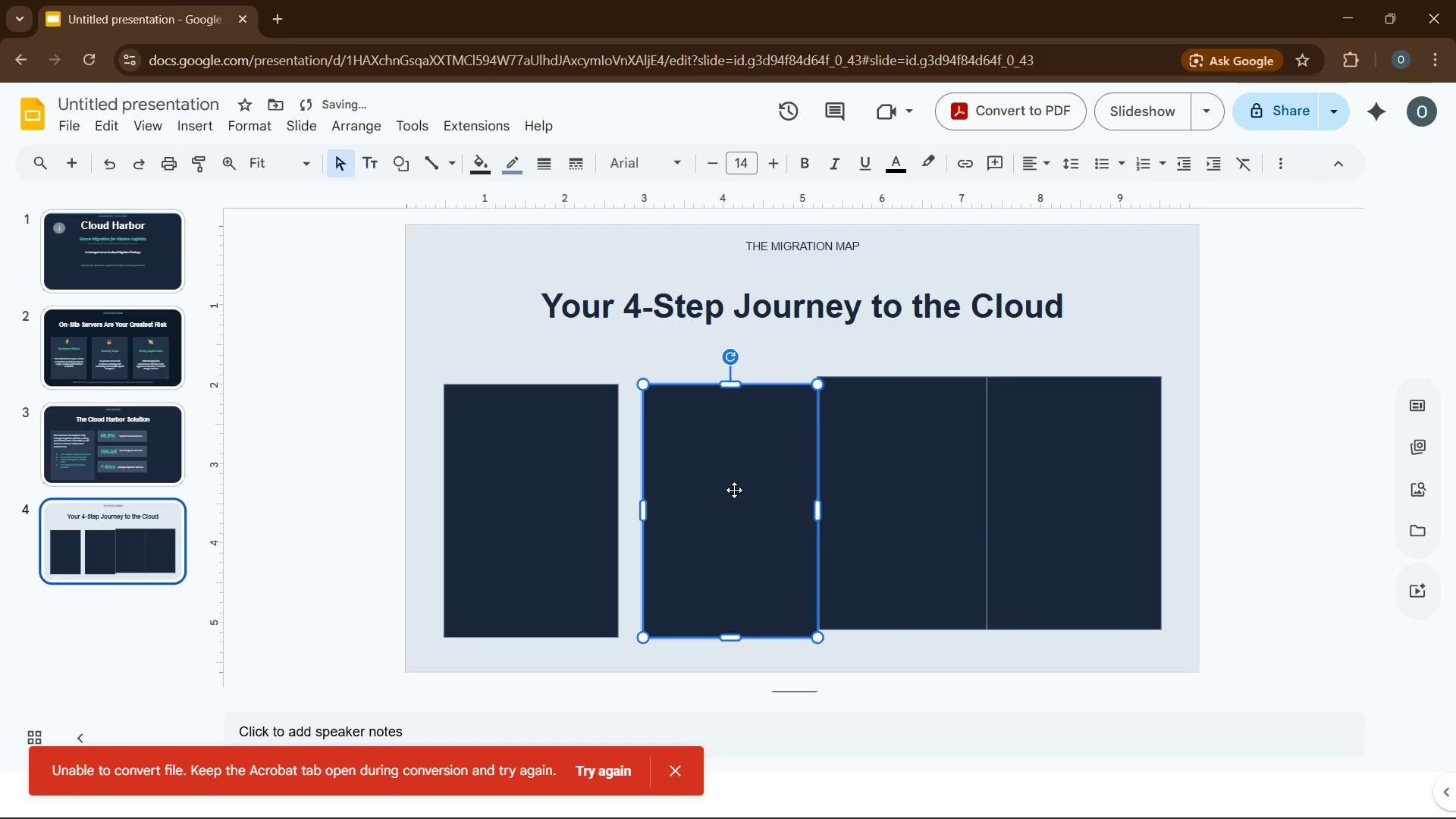 
left_click_drag(start_coordinate=[734, 490], to_coordinate=[726, 486])
 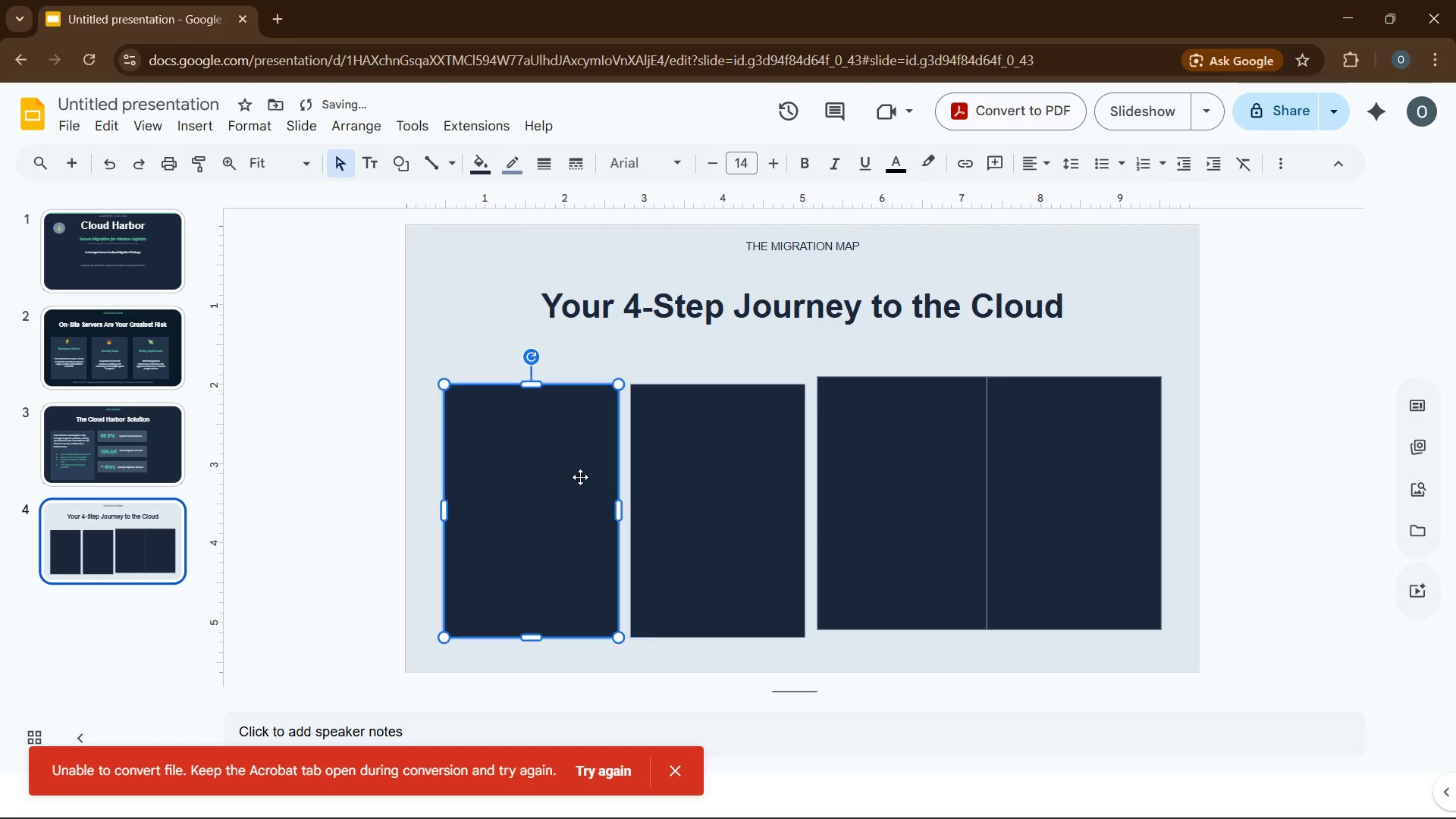 
left_click_drag(start_coordinate=[580, 477], to_coordinate=[580, 465])
 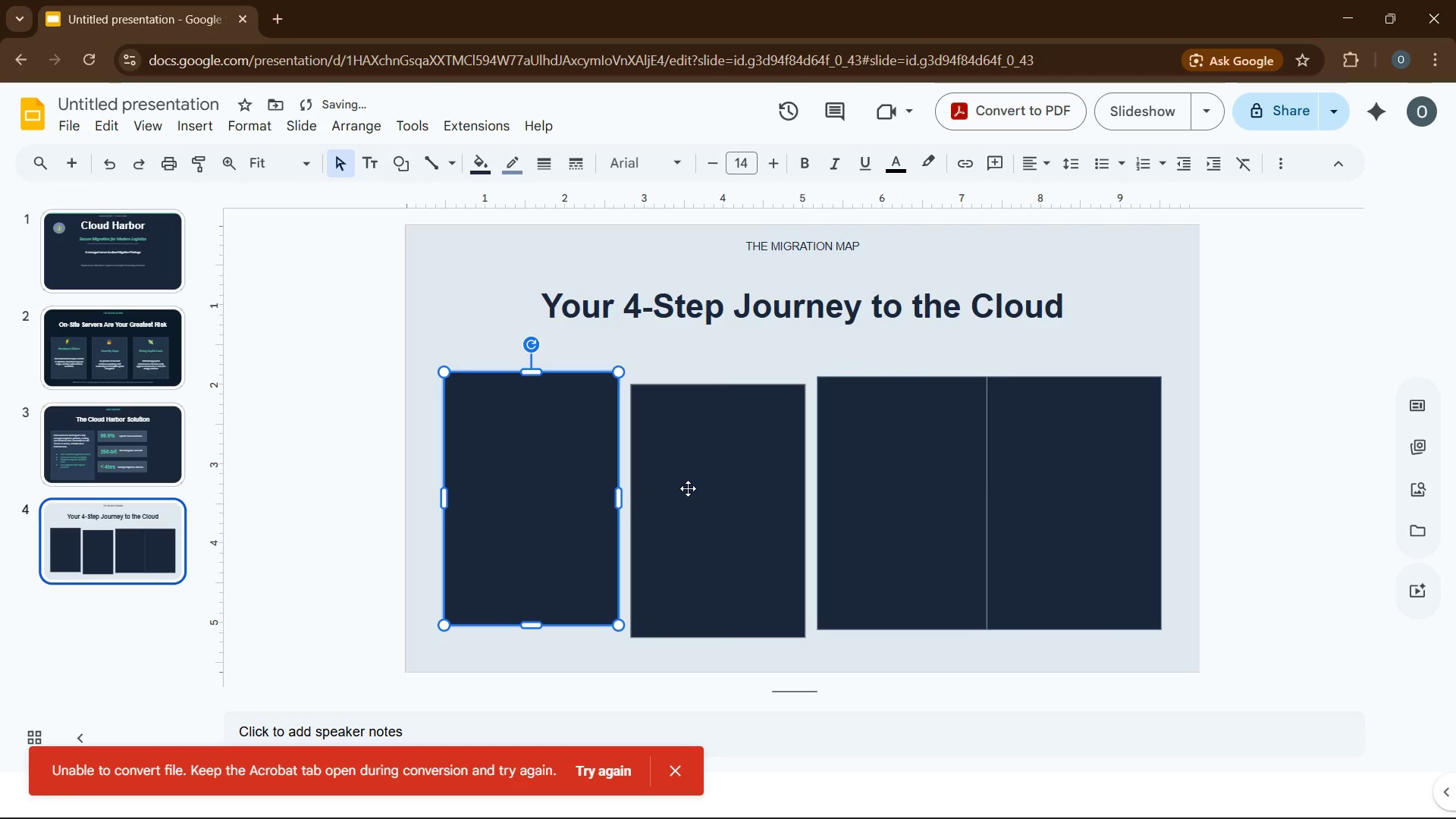 
left_click_drag(start_coordinate=[688, 488], to_coordinate=[693, 478])
 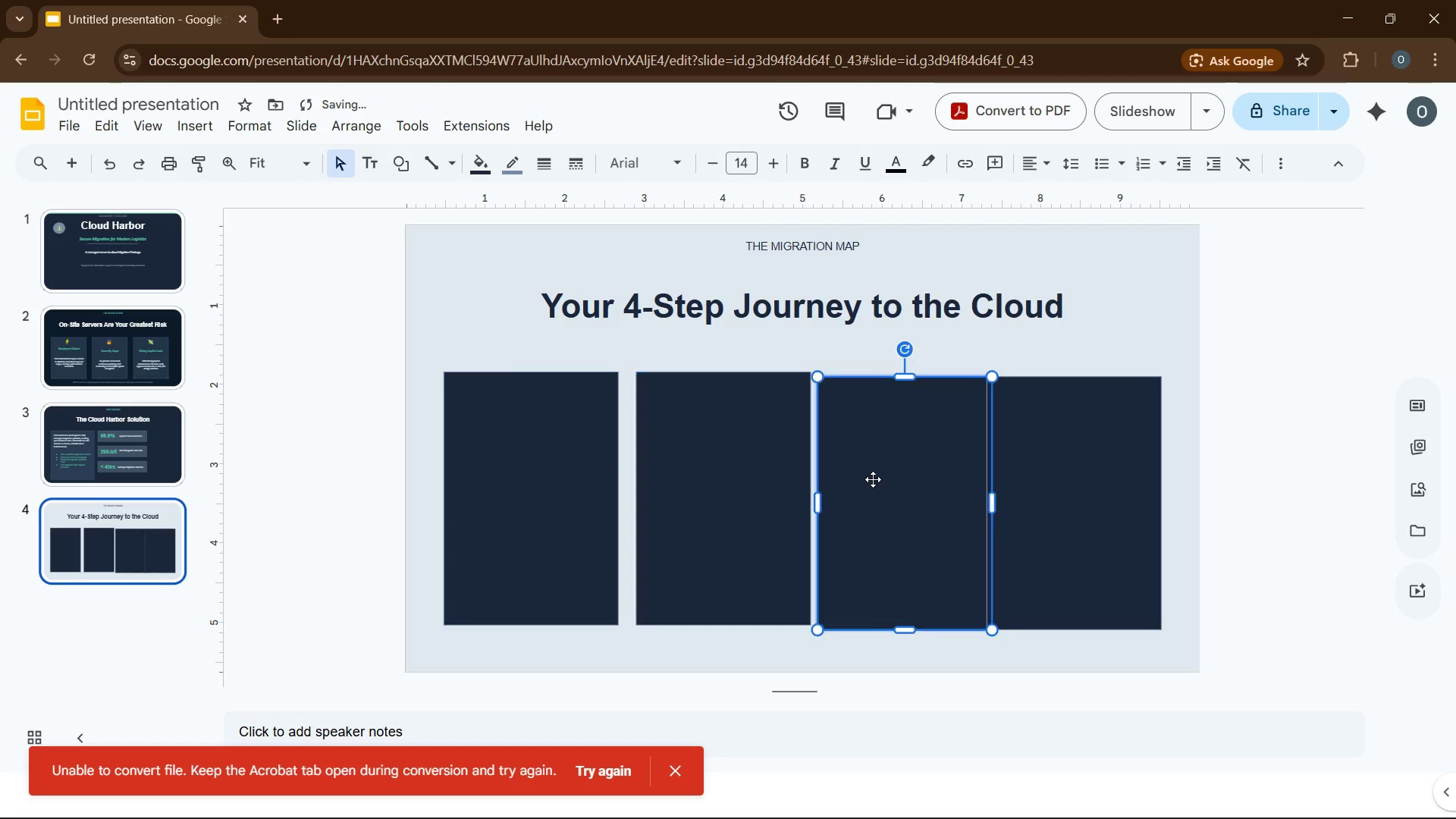 
left_click_drag(start_coordinate=[873, 479], to_coordinate=[874, 471])
 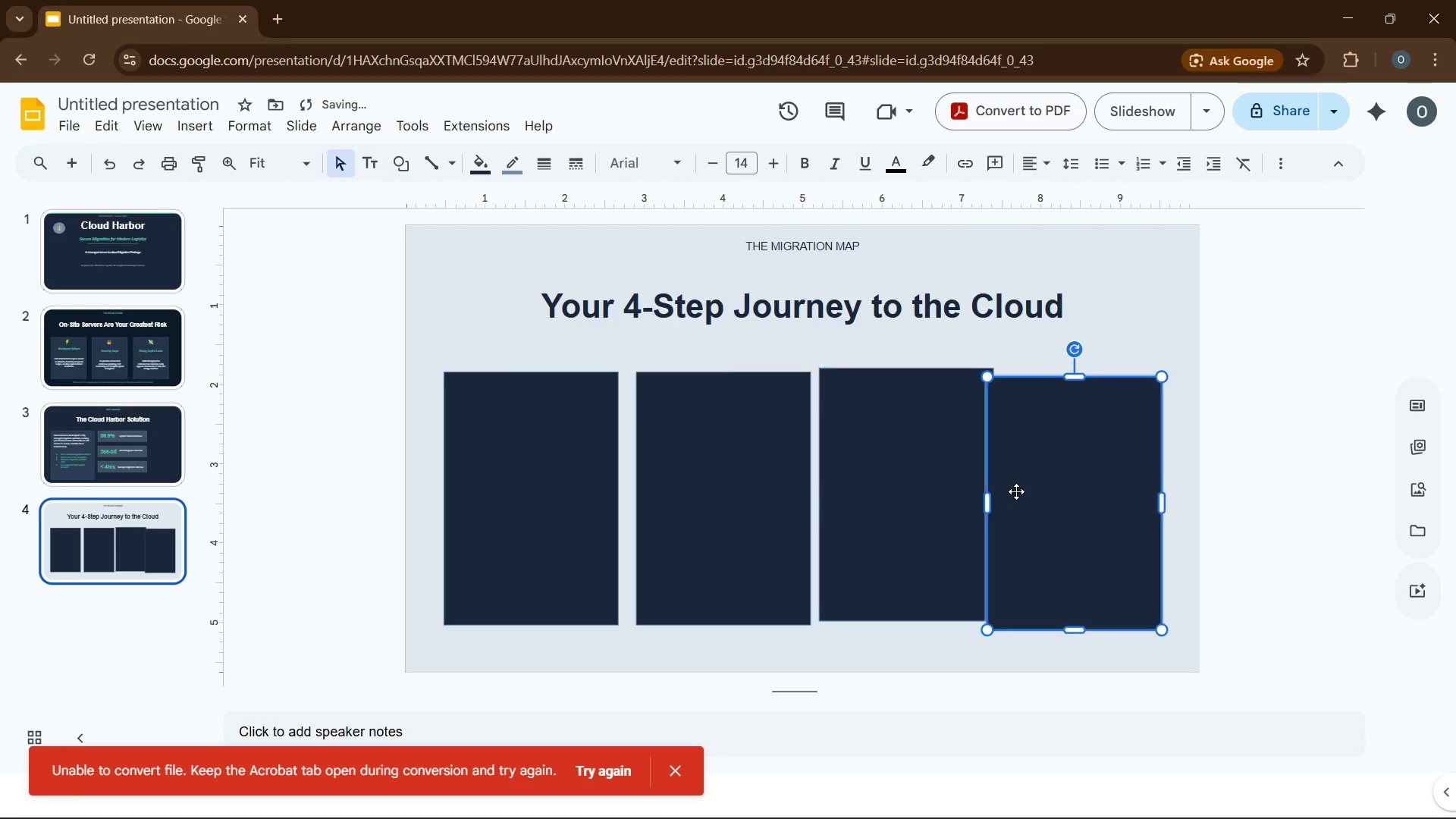 
left_click_drag(start_coordinate=[1015, 493], to_coordinate=[1038, 478])
 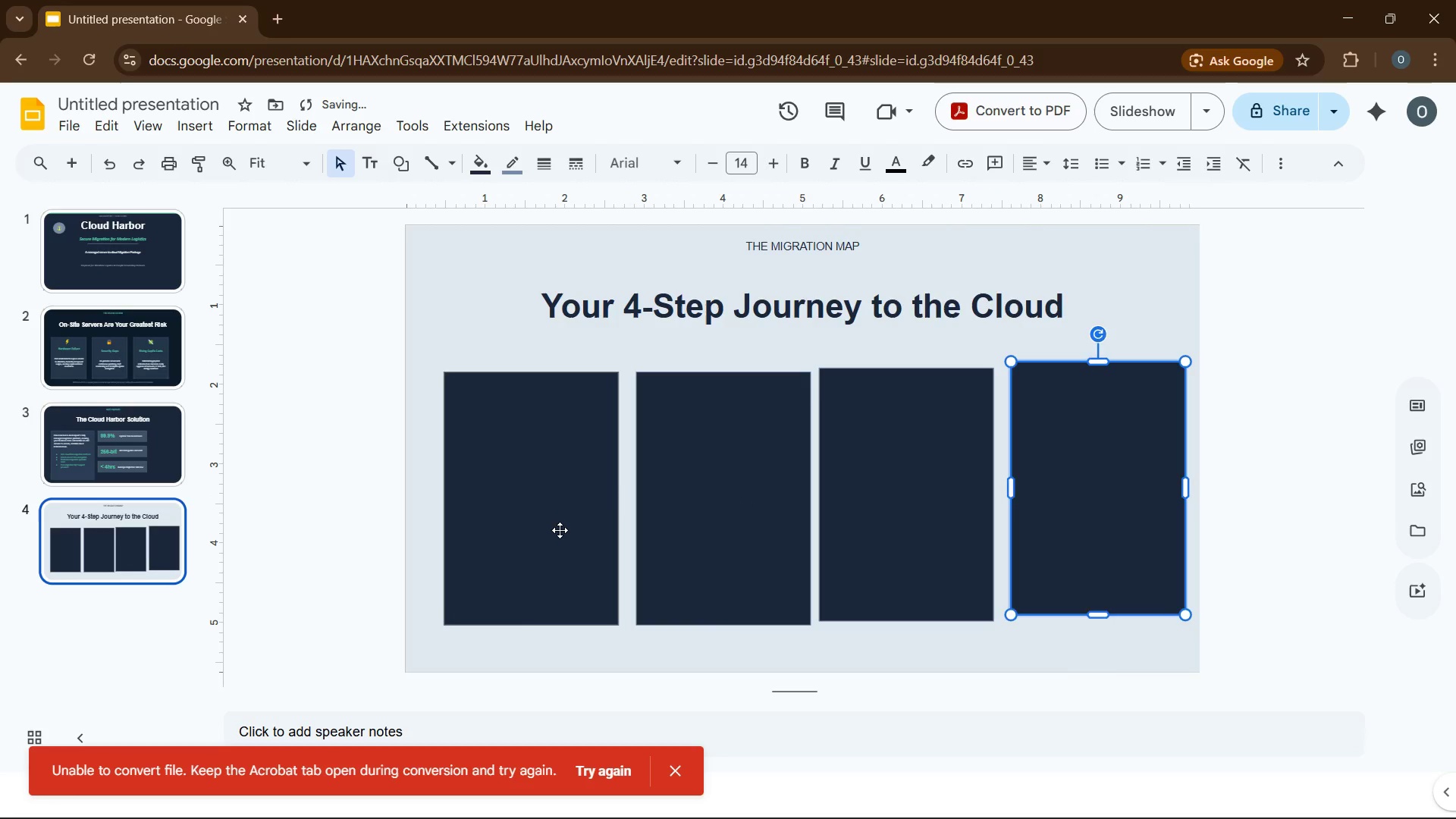 
left_click([560, 530])
 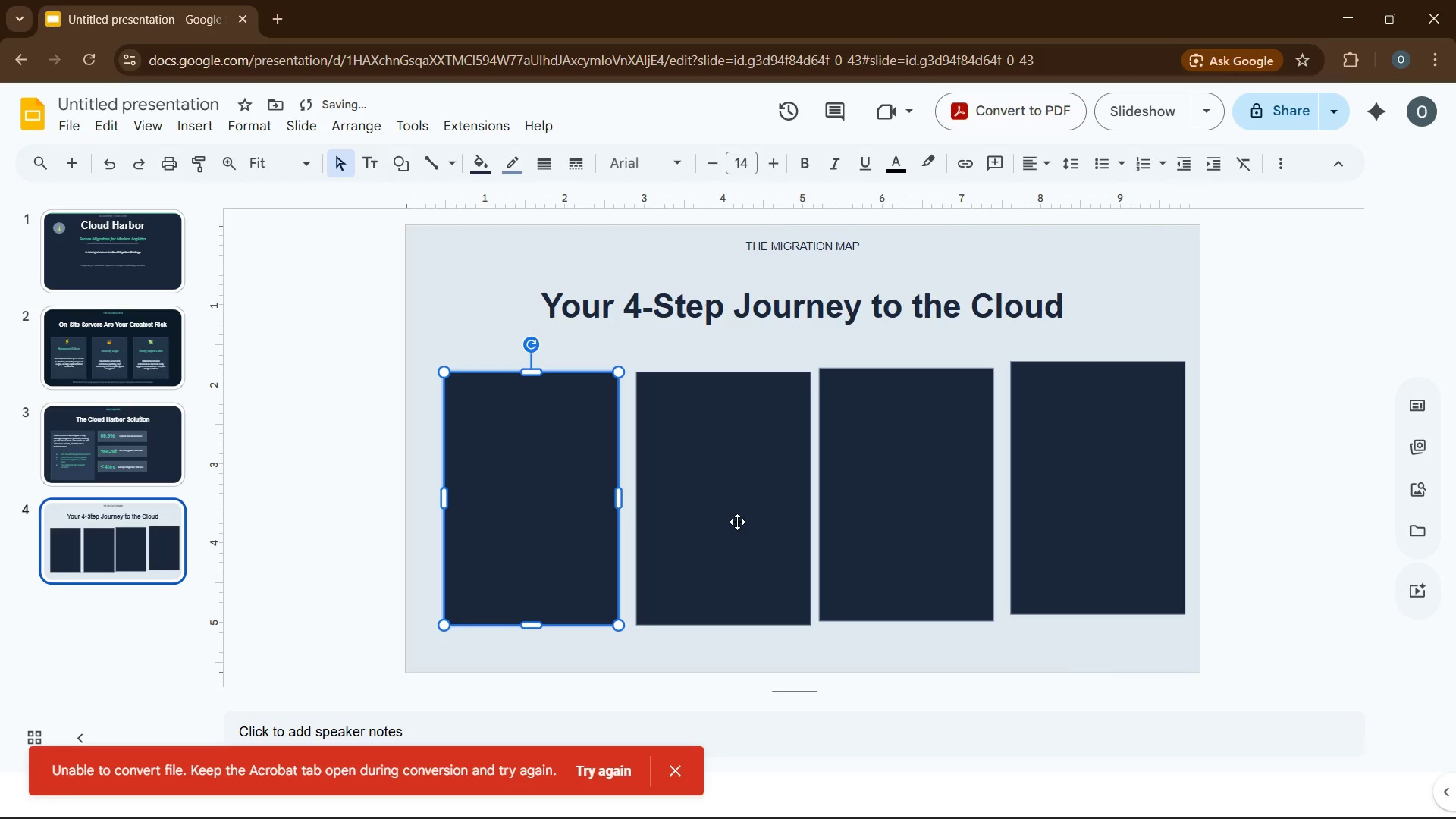 
hold_key(key=ControlLeft, duration=1.8)
left_click([737, 522])
 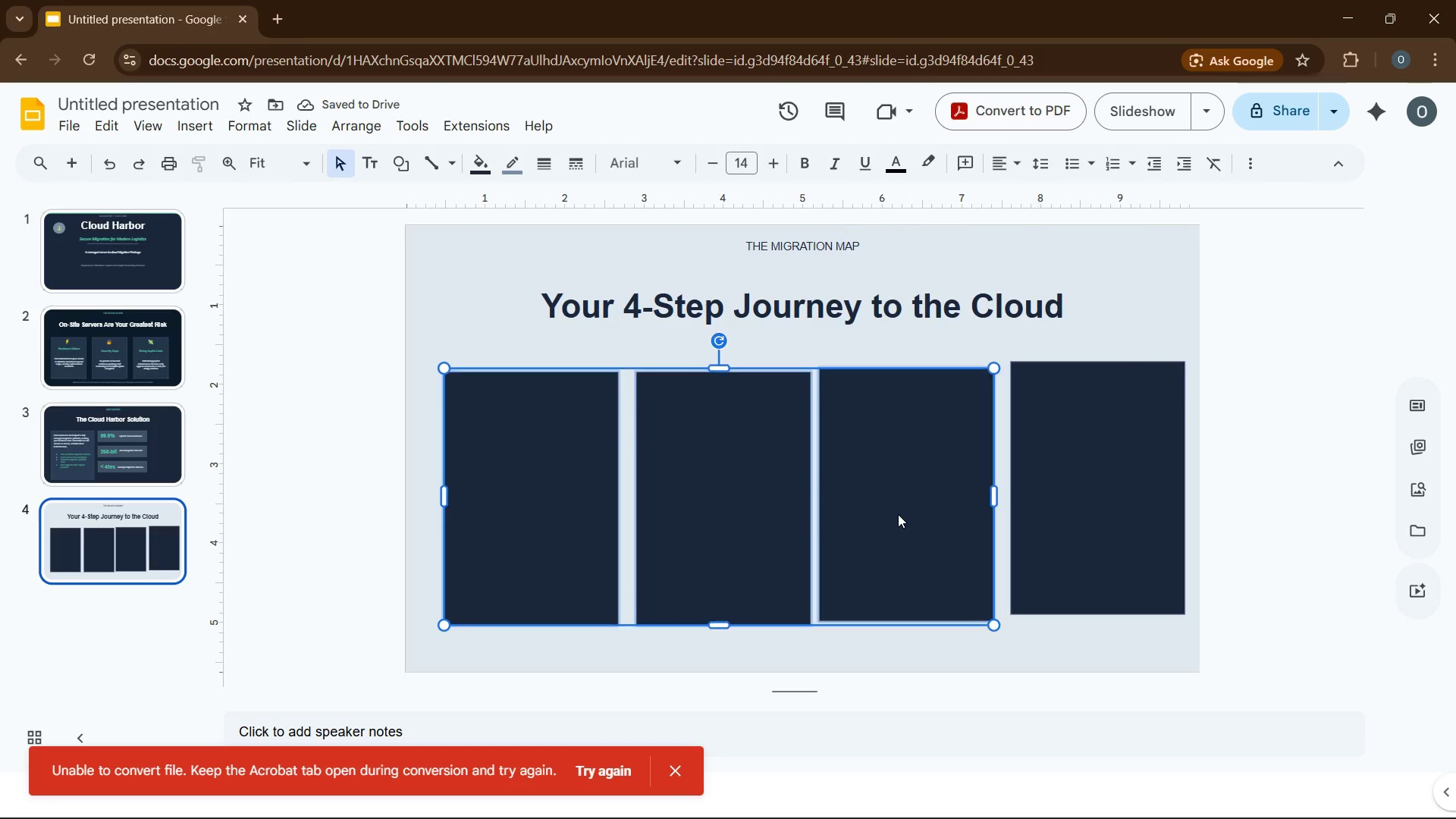 
left_click([898, 514])
 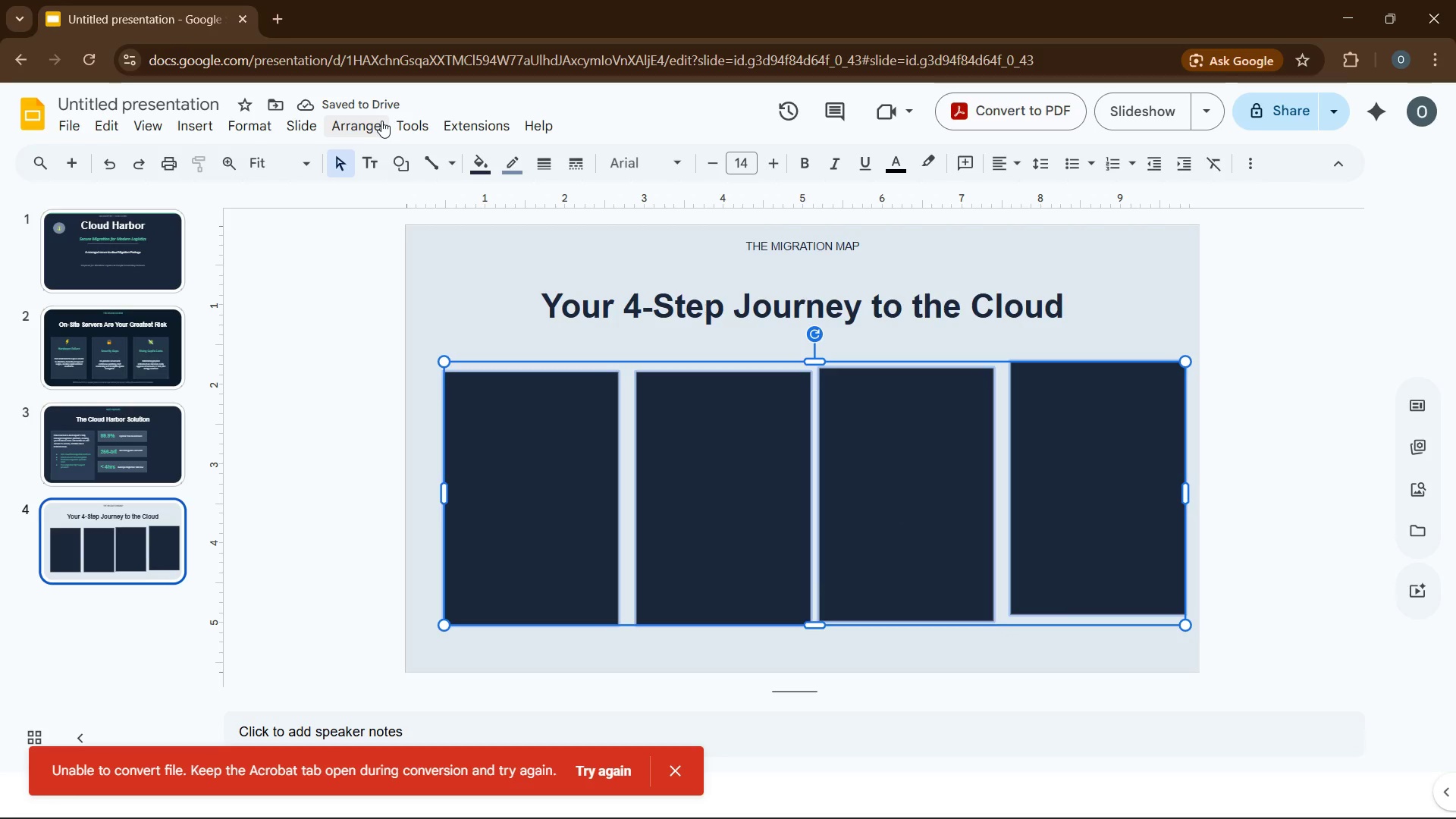 
left_click([378, 122])
 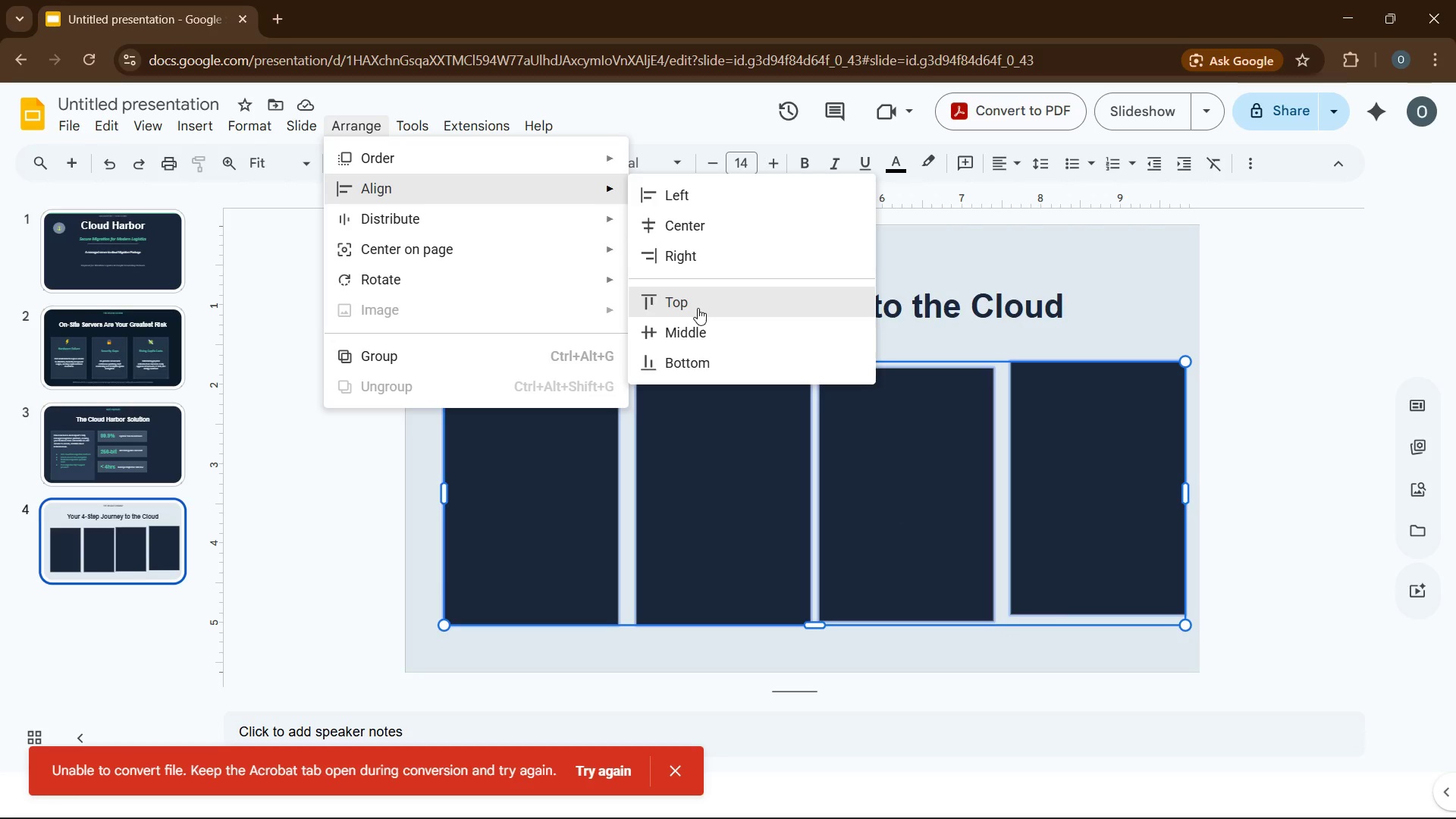 
wait(5.25)
 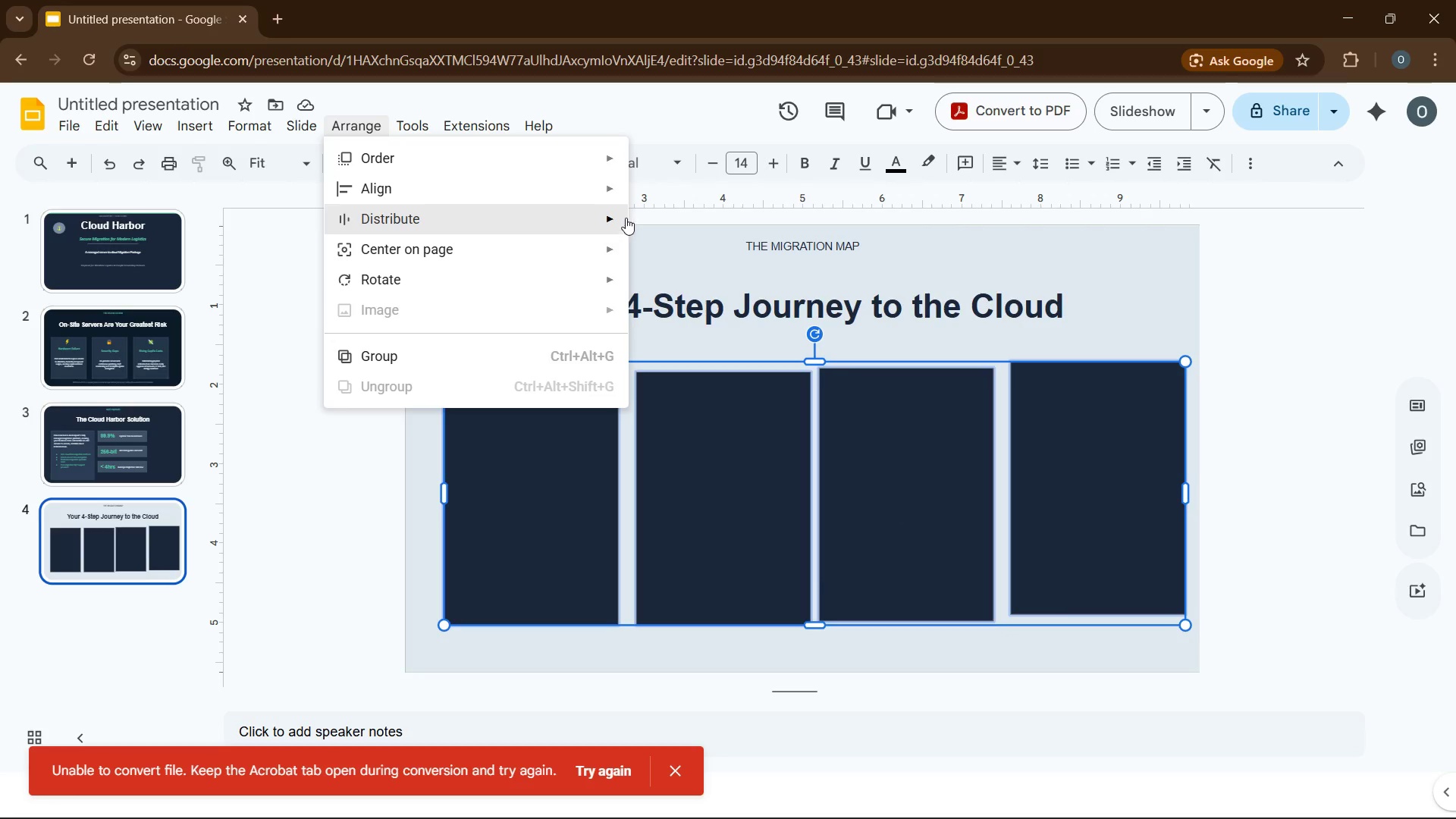 
left_click([697, 309])
 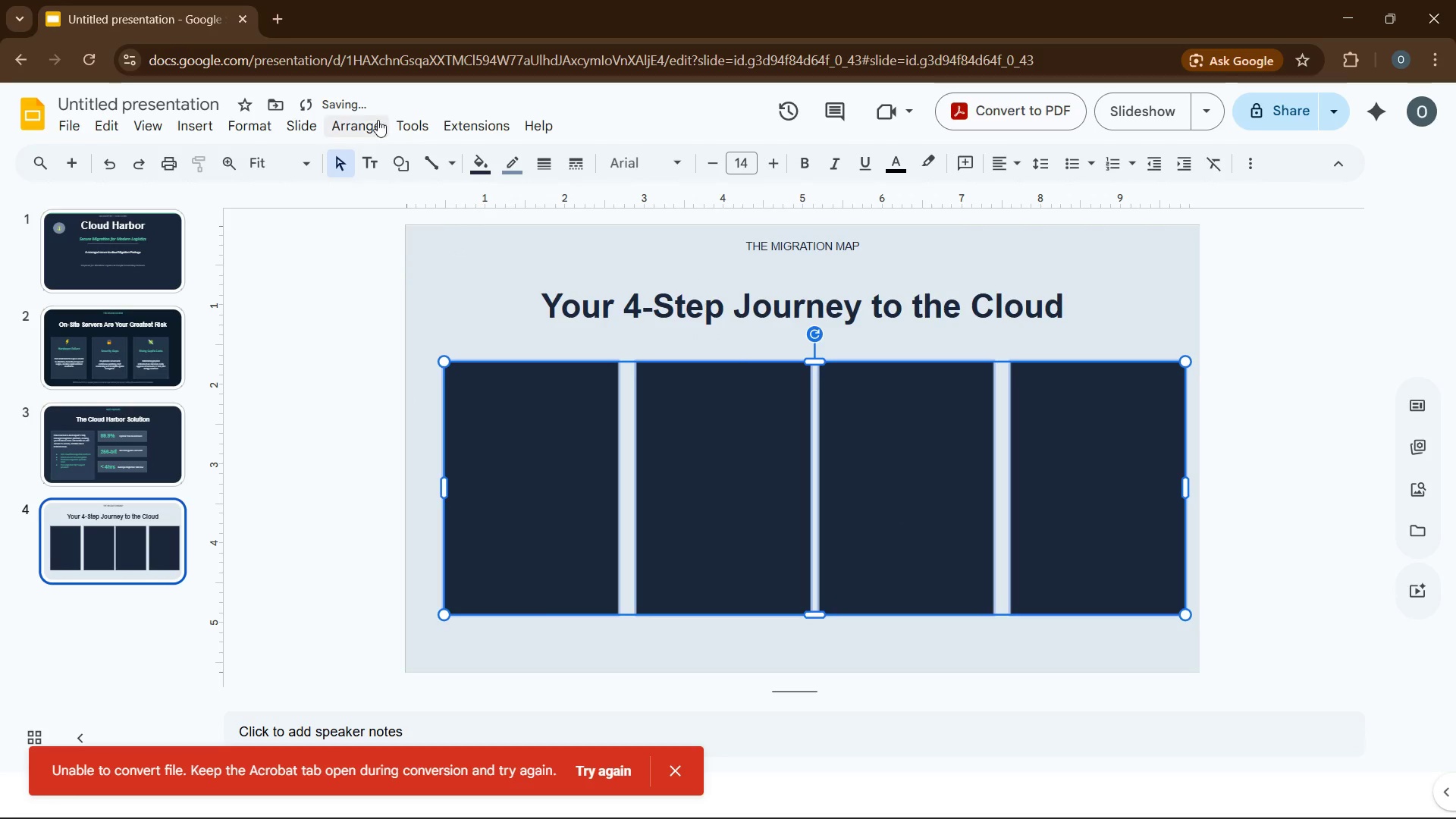 
left_click([359, 126])
 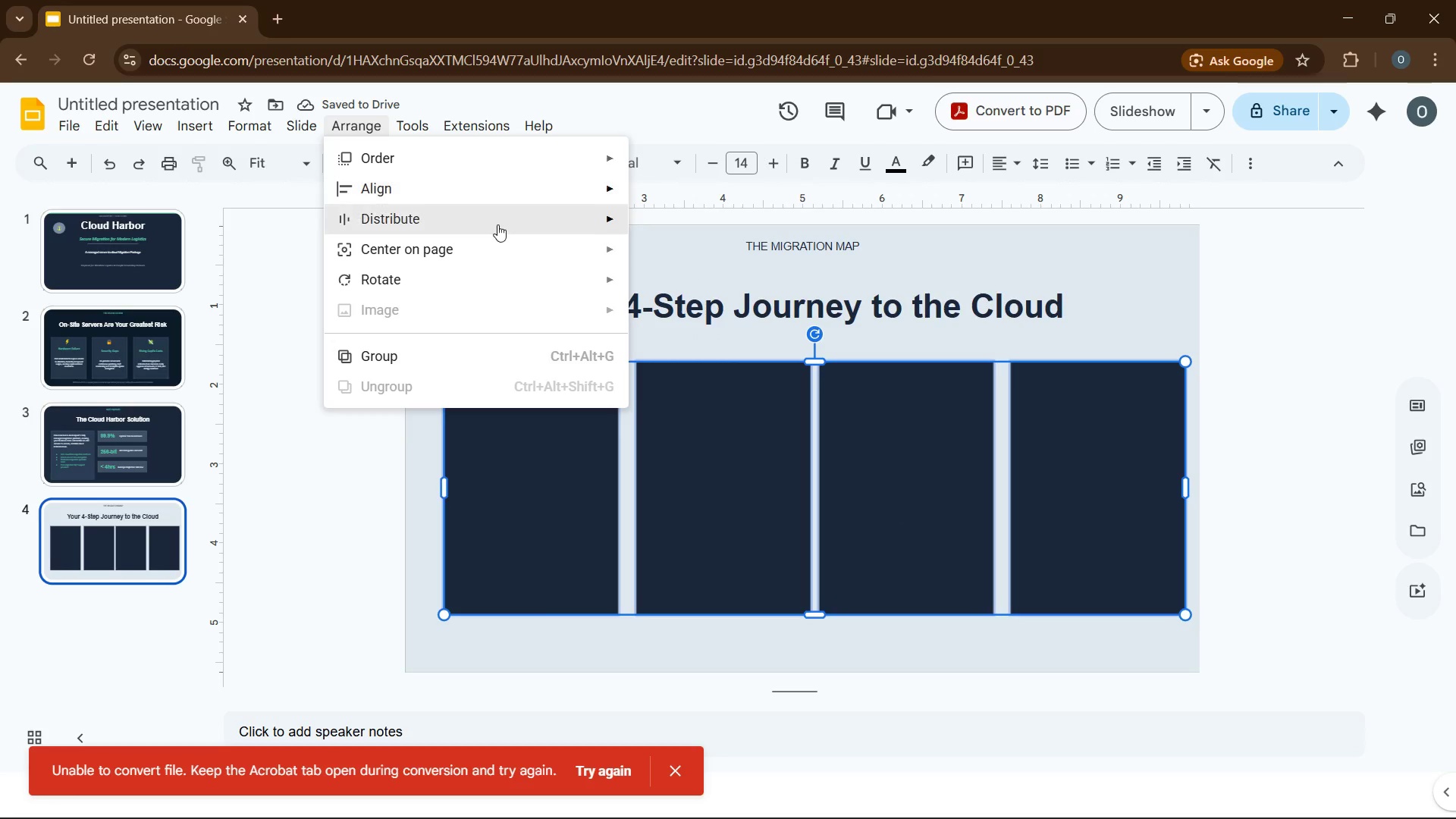 
mouse_move([501, 224])
 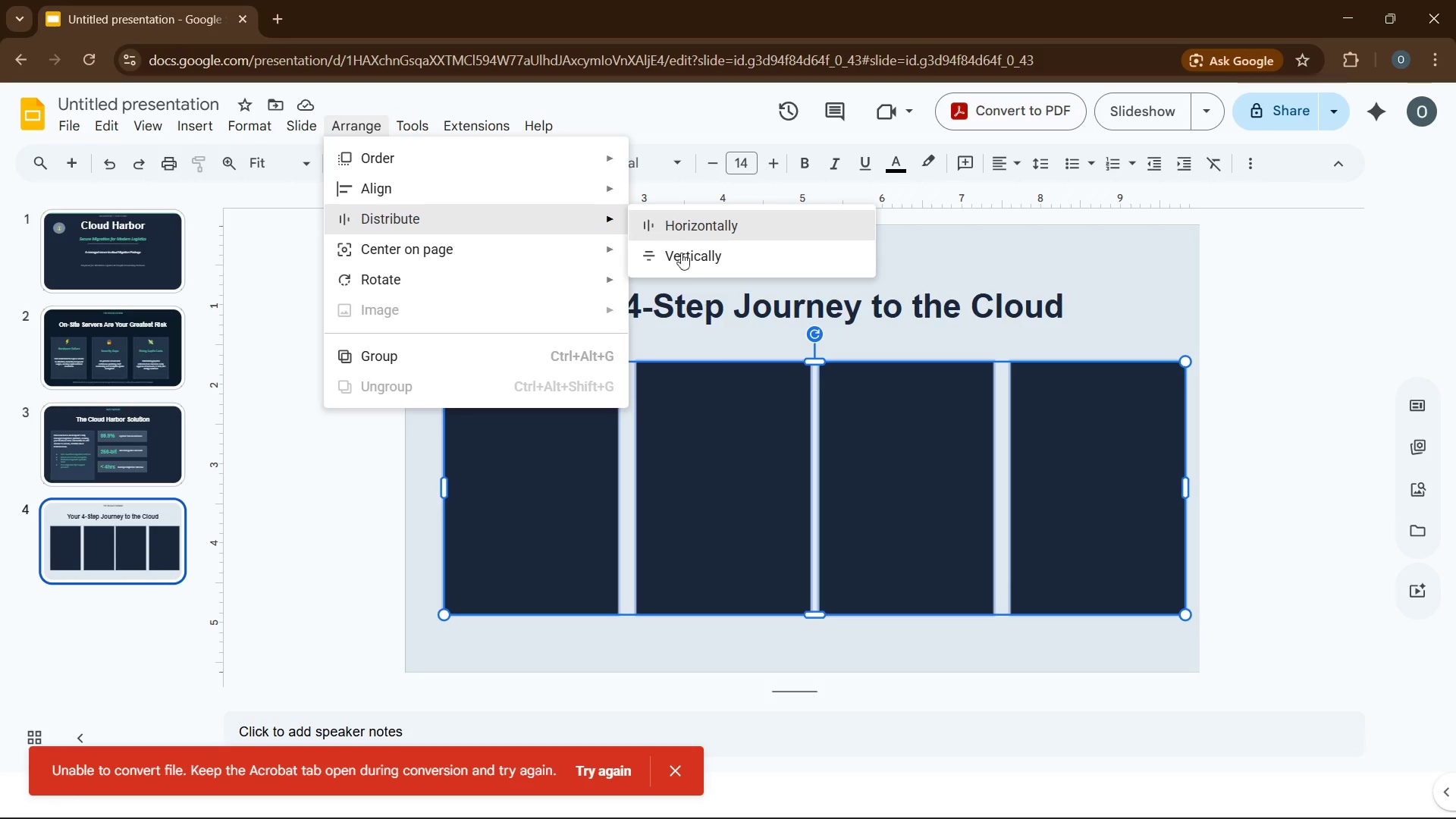 
left_click([682, 257])
 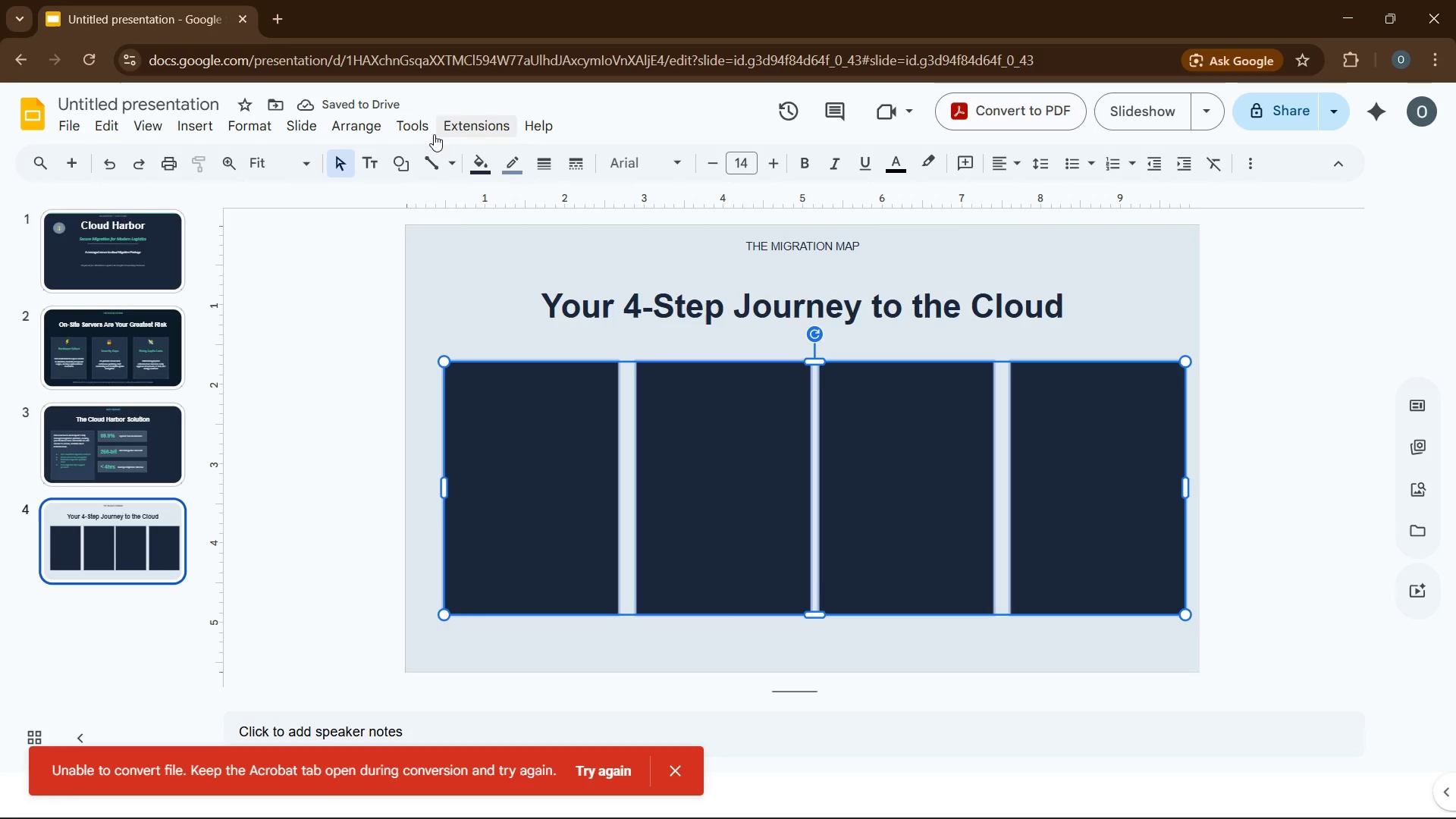 
left_click([364, 124])
 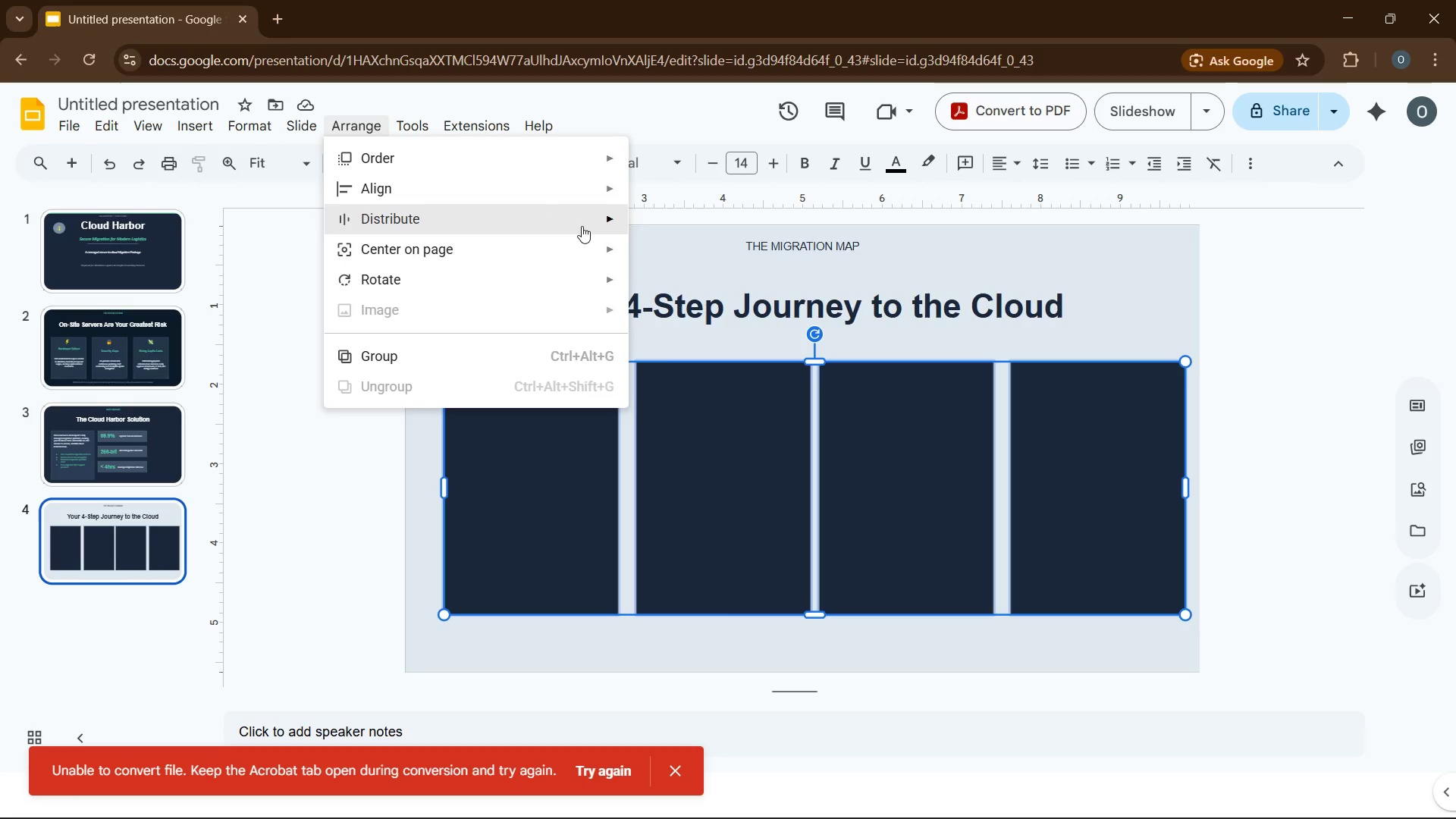 
wait(12.23)
 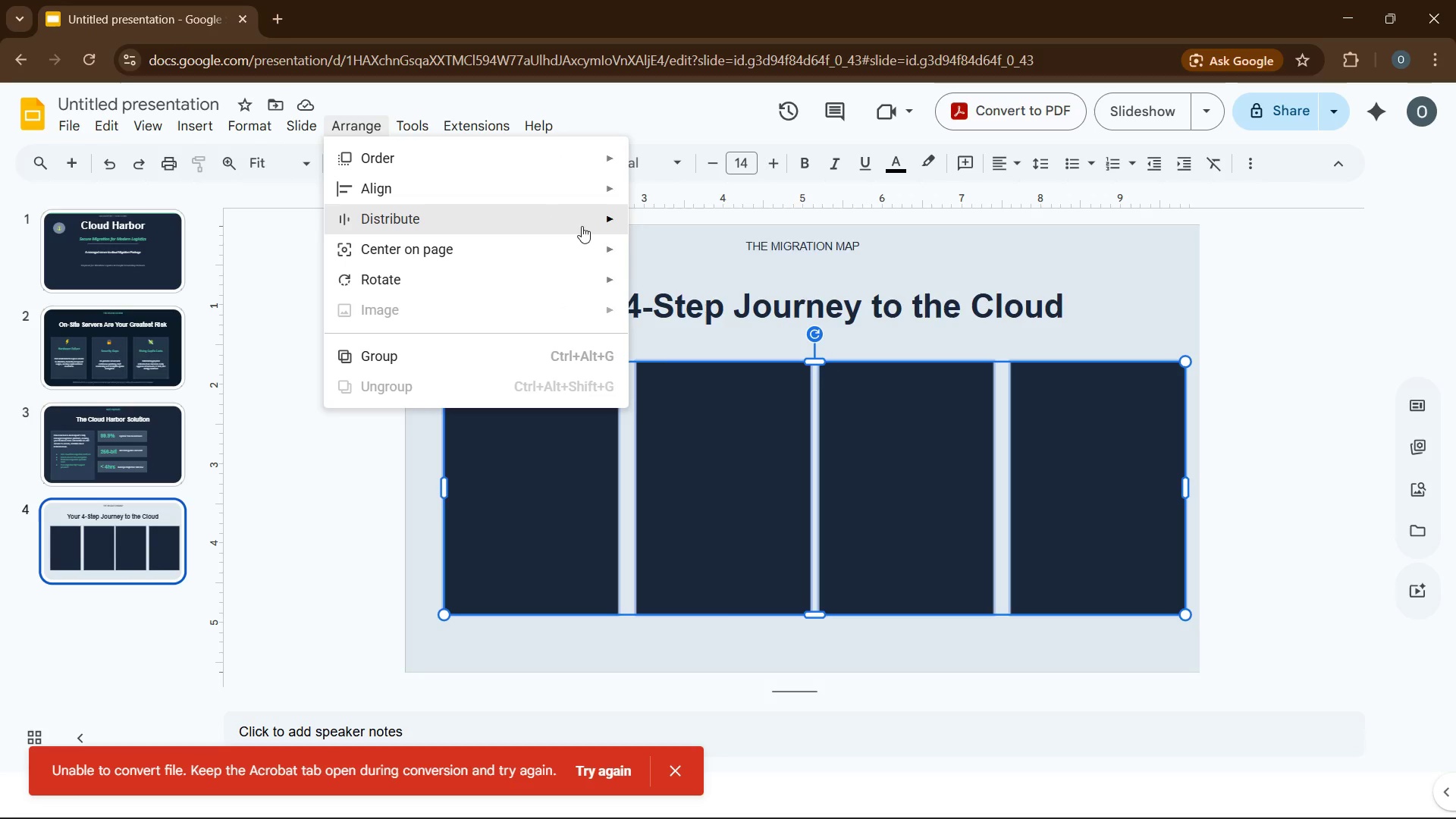 
left_click([588, 646])
 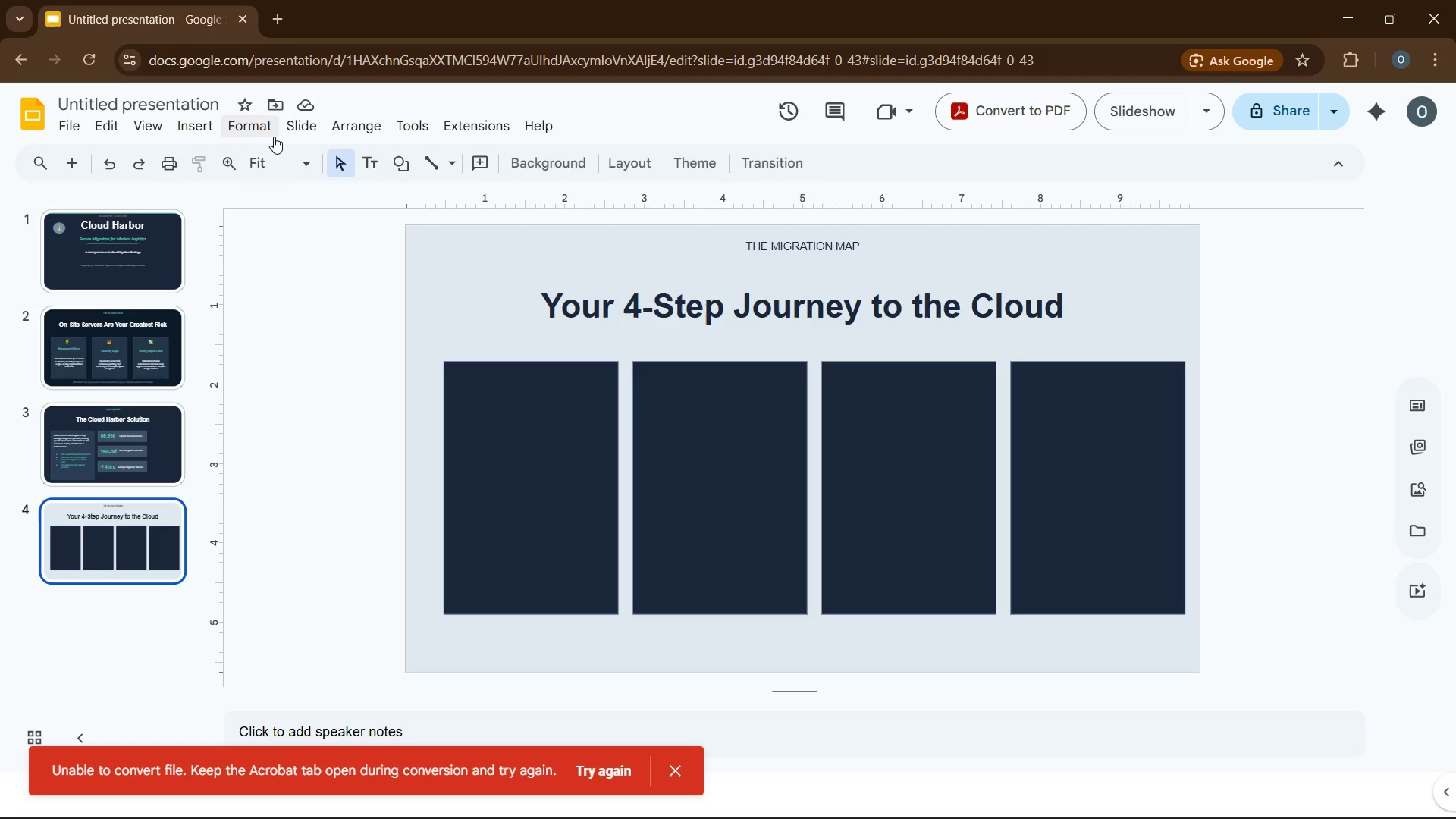 
wait(5.36)
 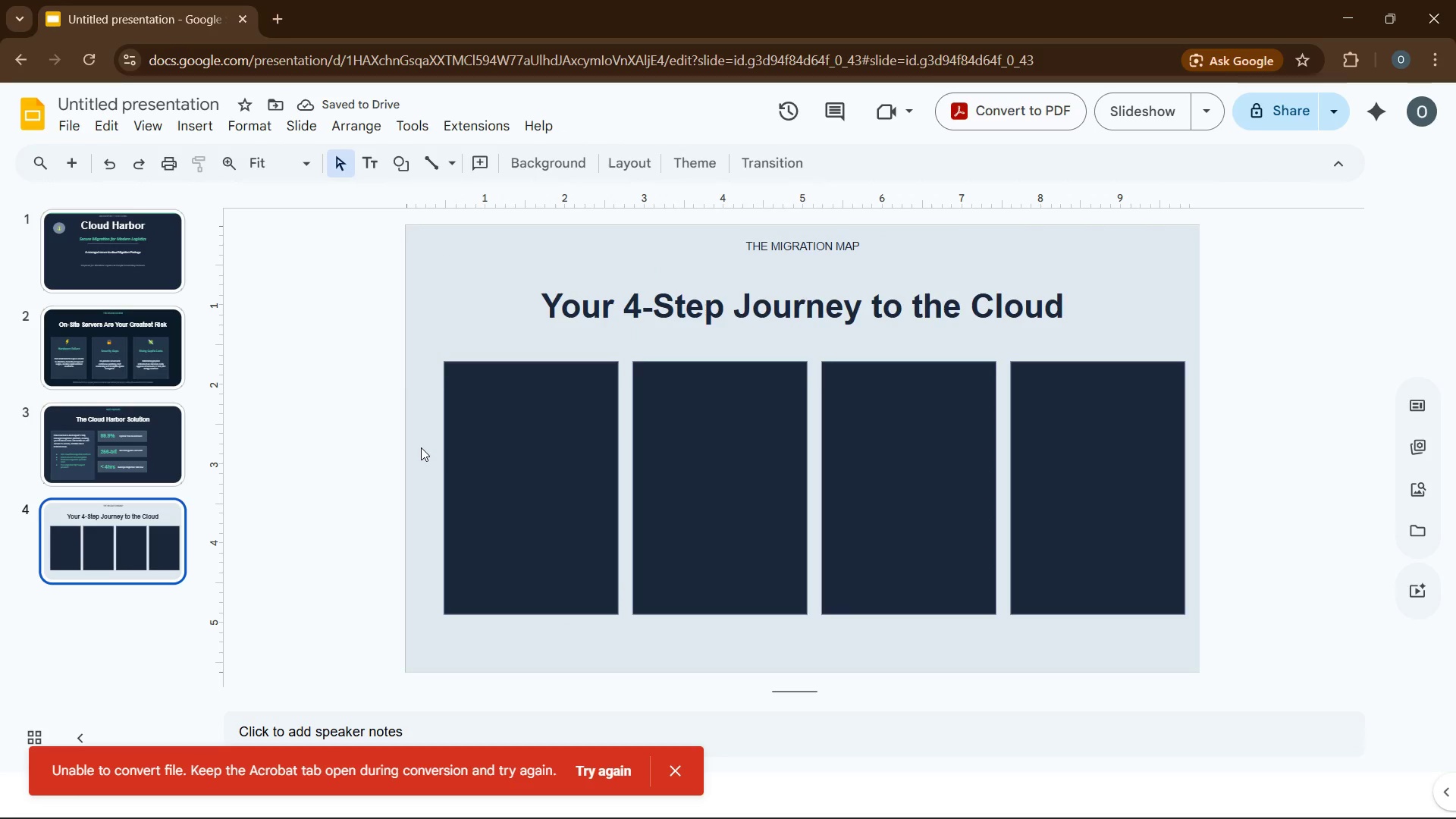 
left_click([188, 127])
 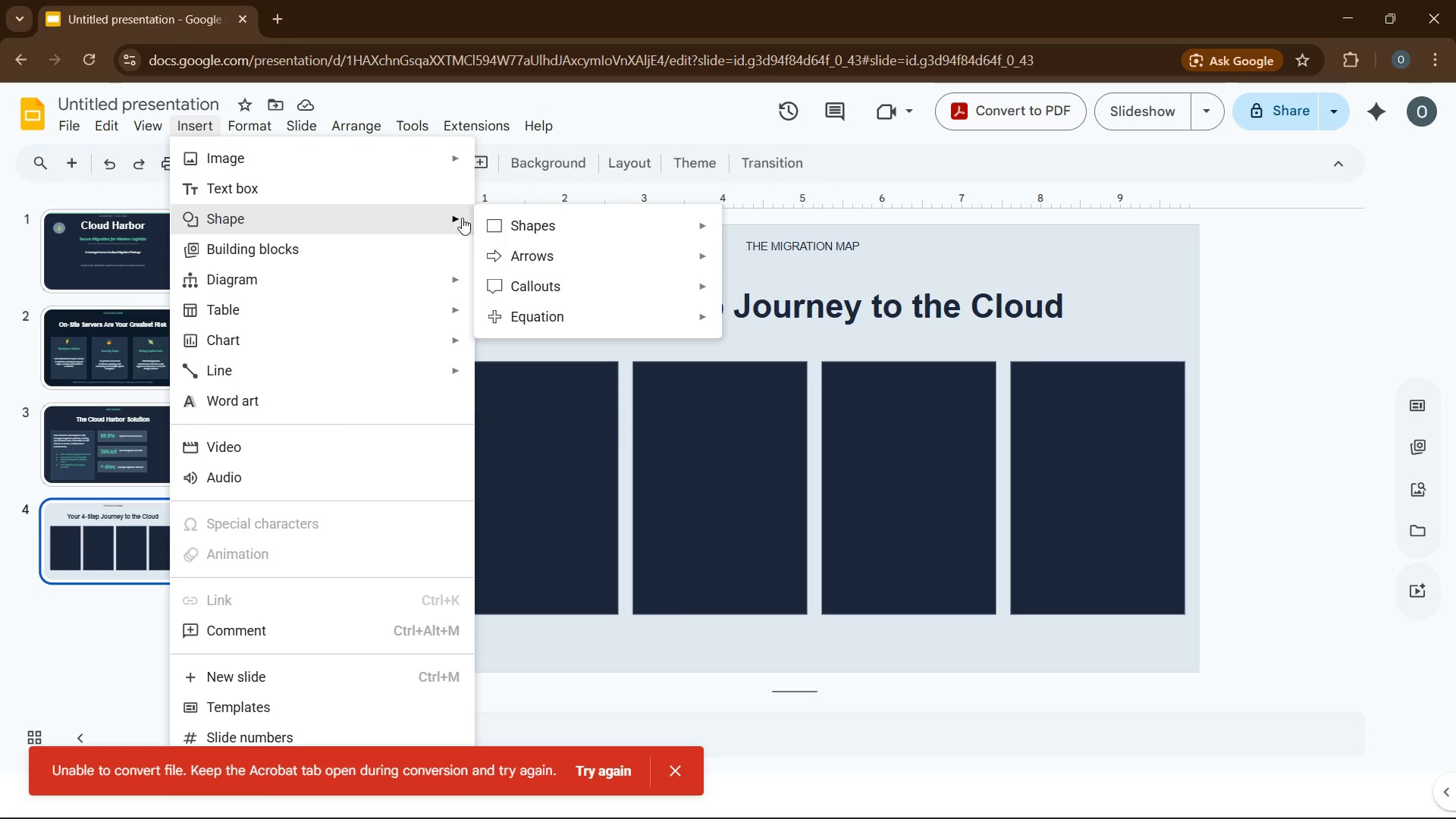 
double_click([516, 218])
 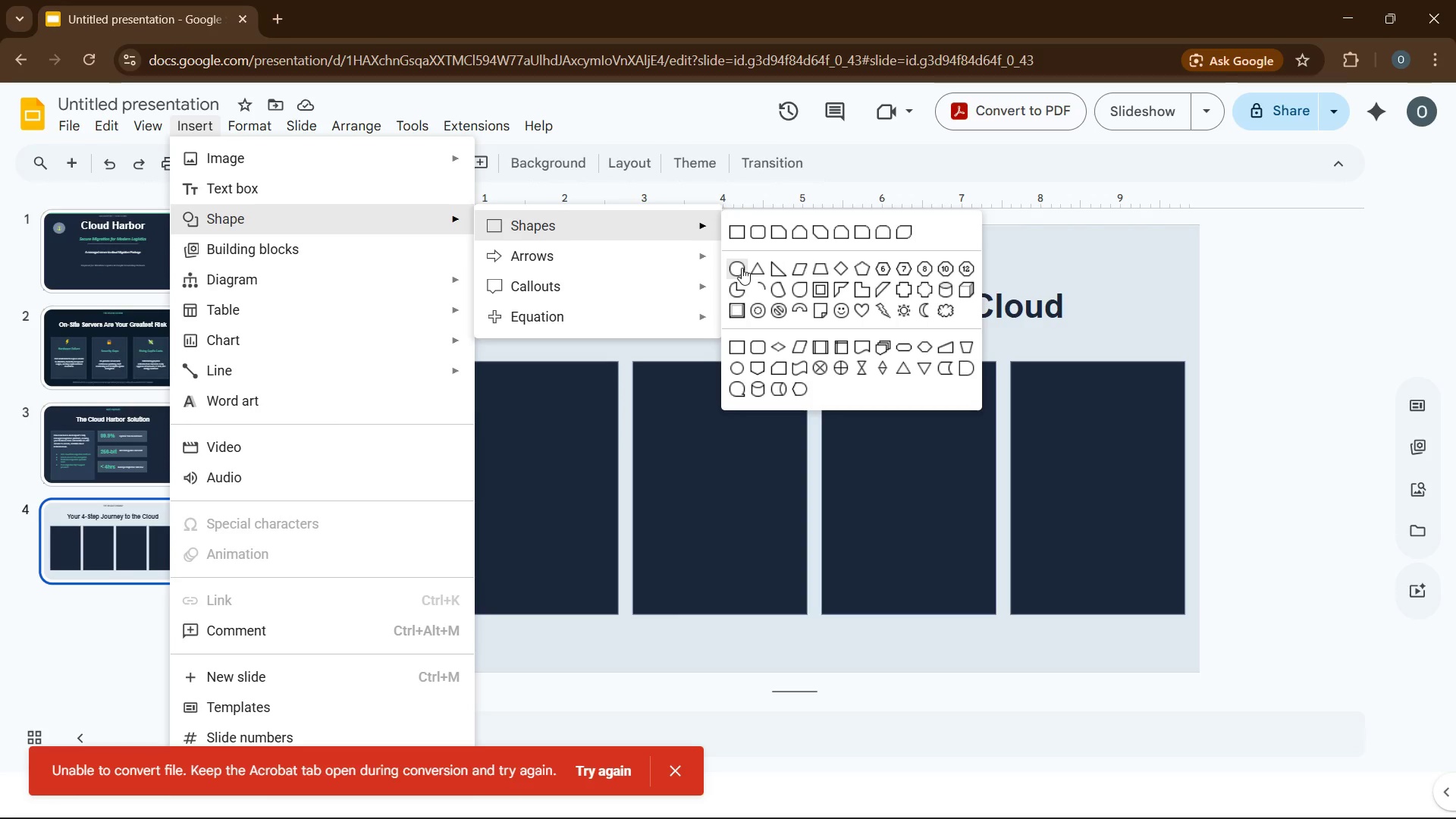 
left_click([742, 268])
 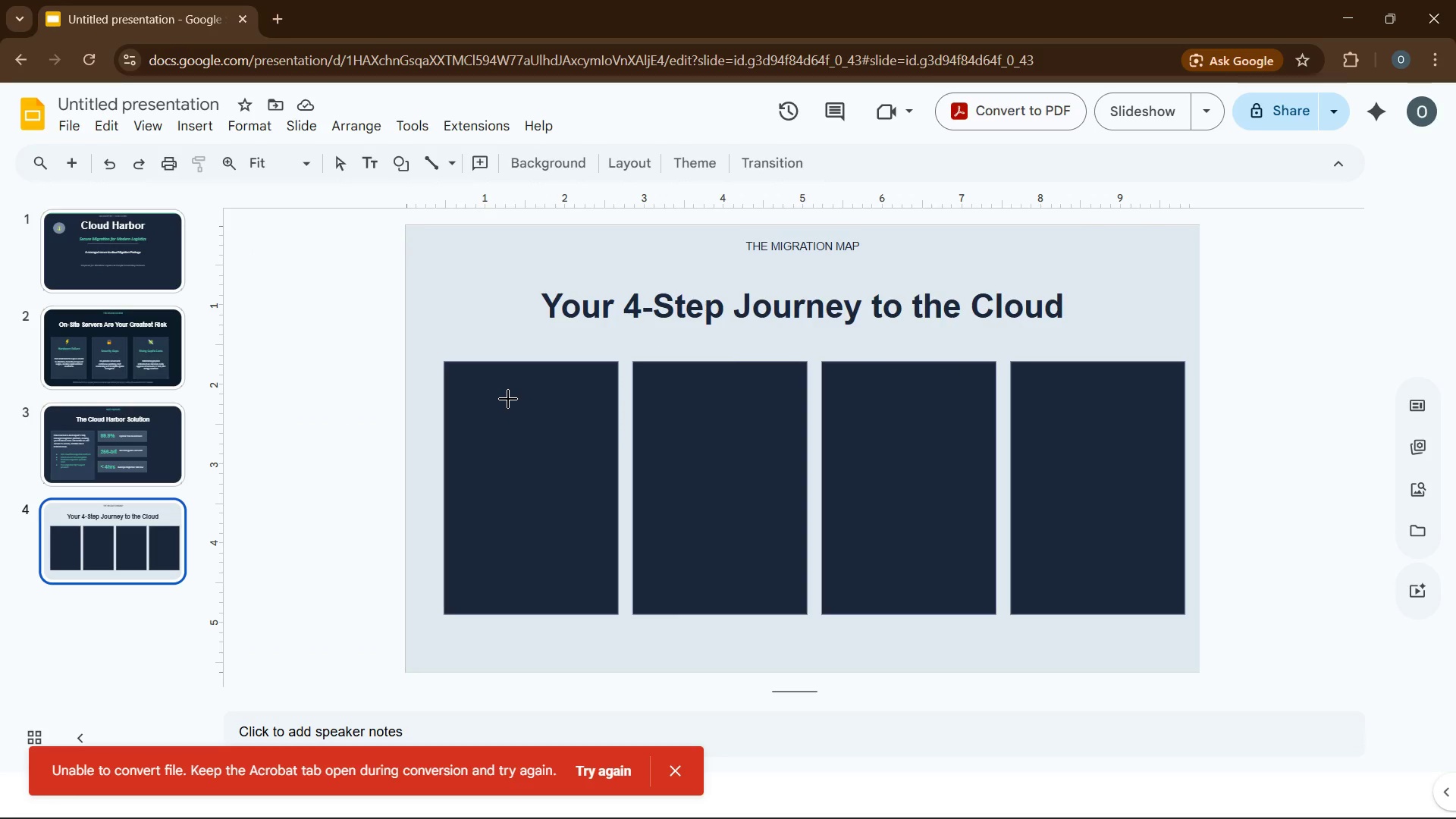 
left_click_drag(start_coordinate=[508, 399], to_coordinate=[557, 447])
 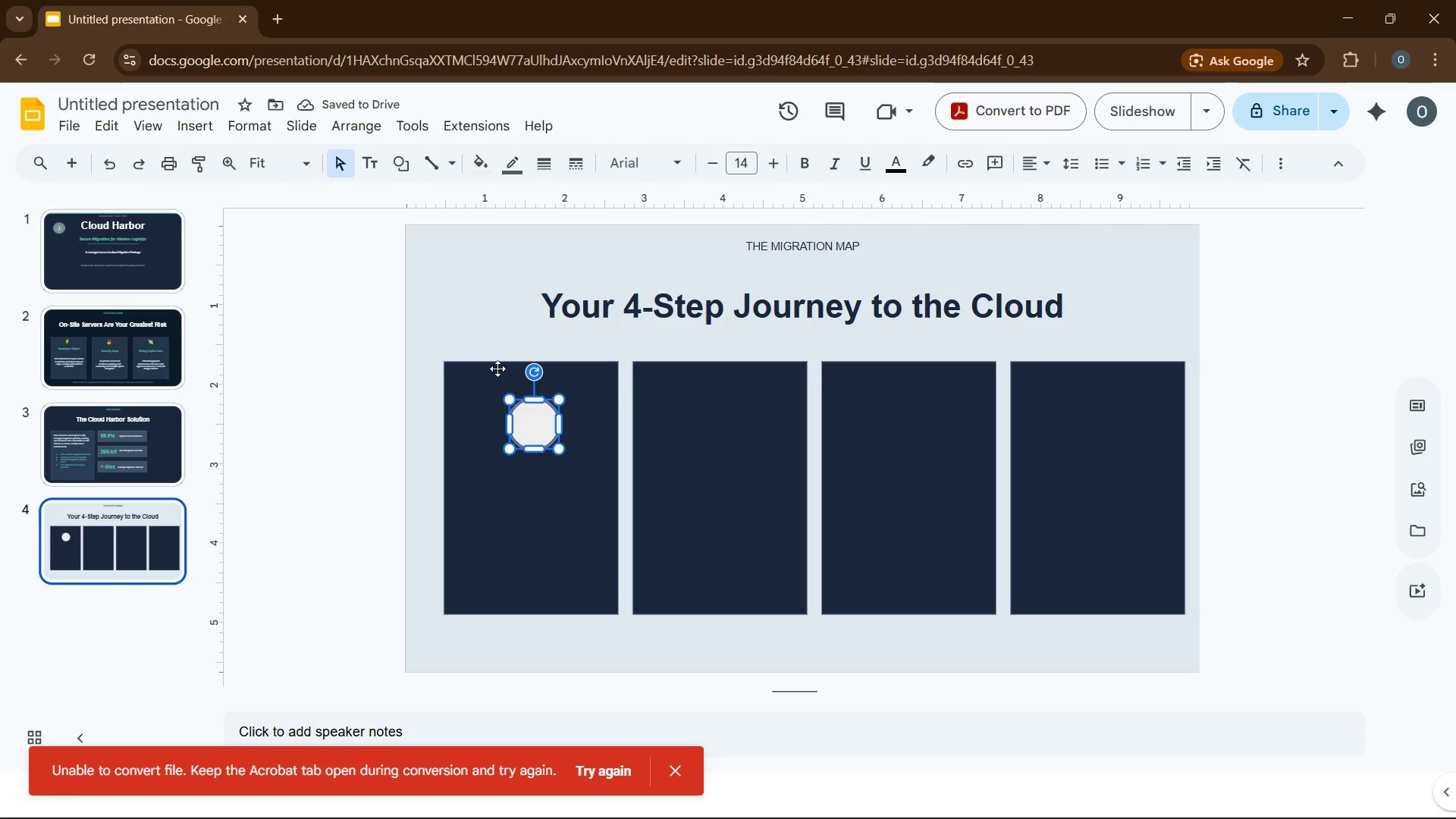 
left_click([487, 171])
 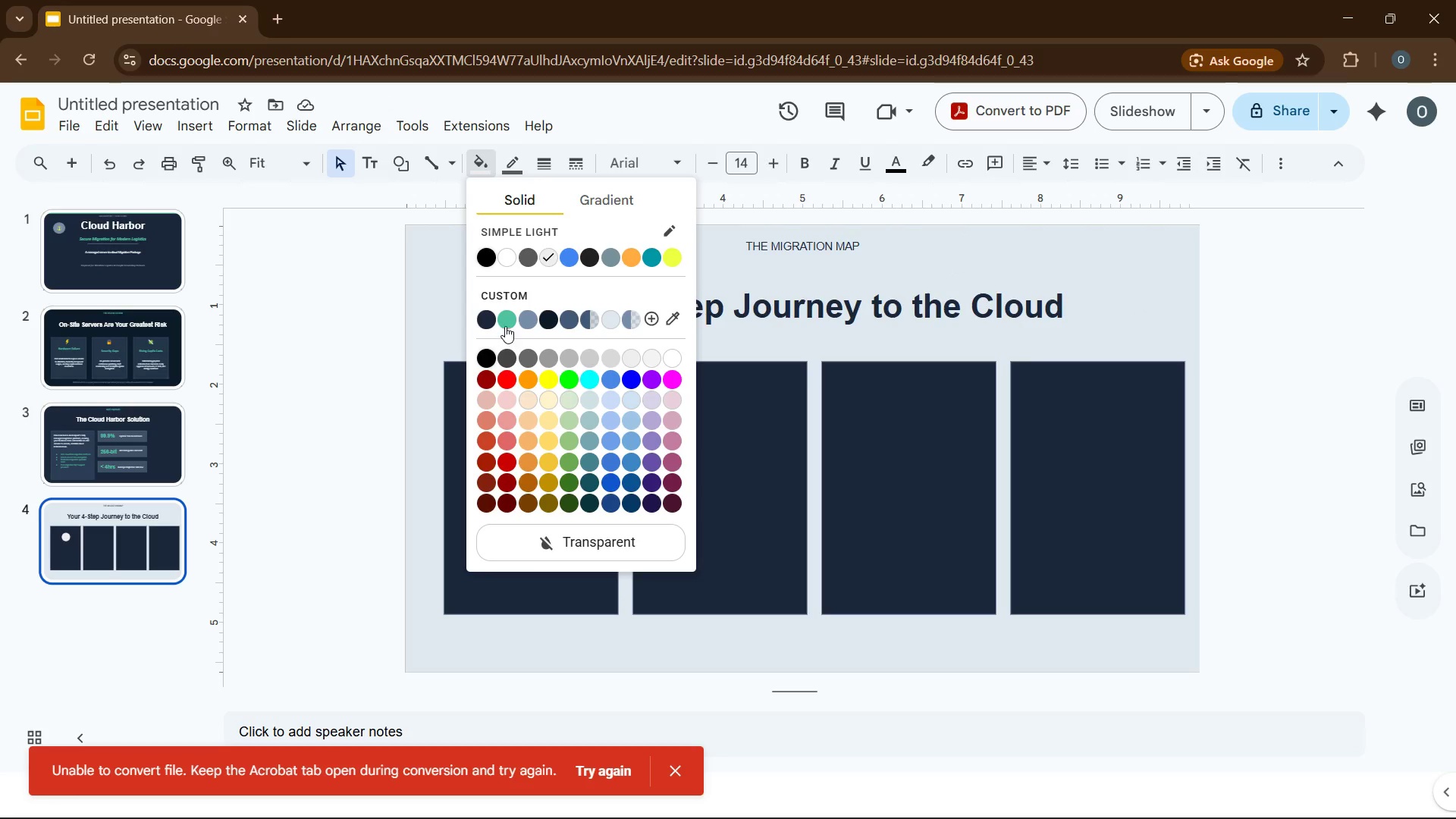 
left_click([504, 325])
 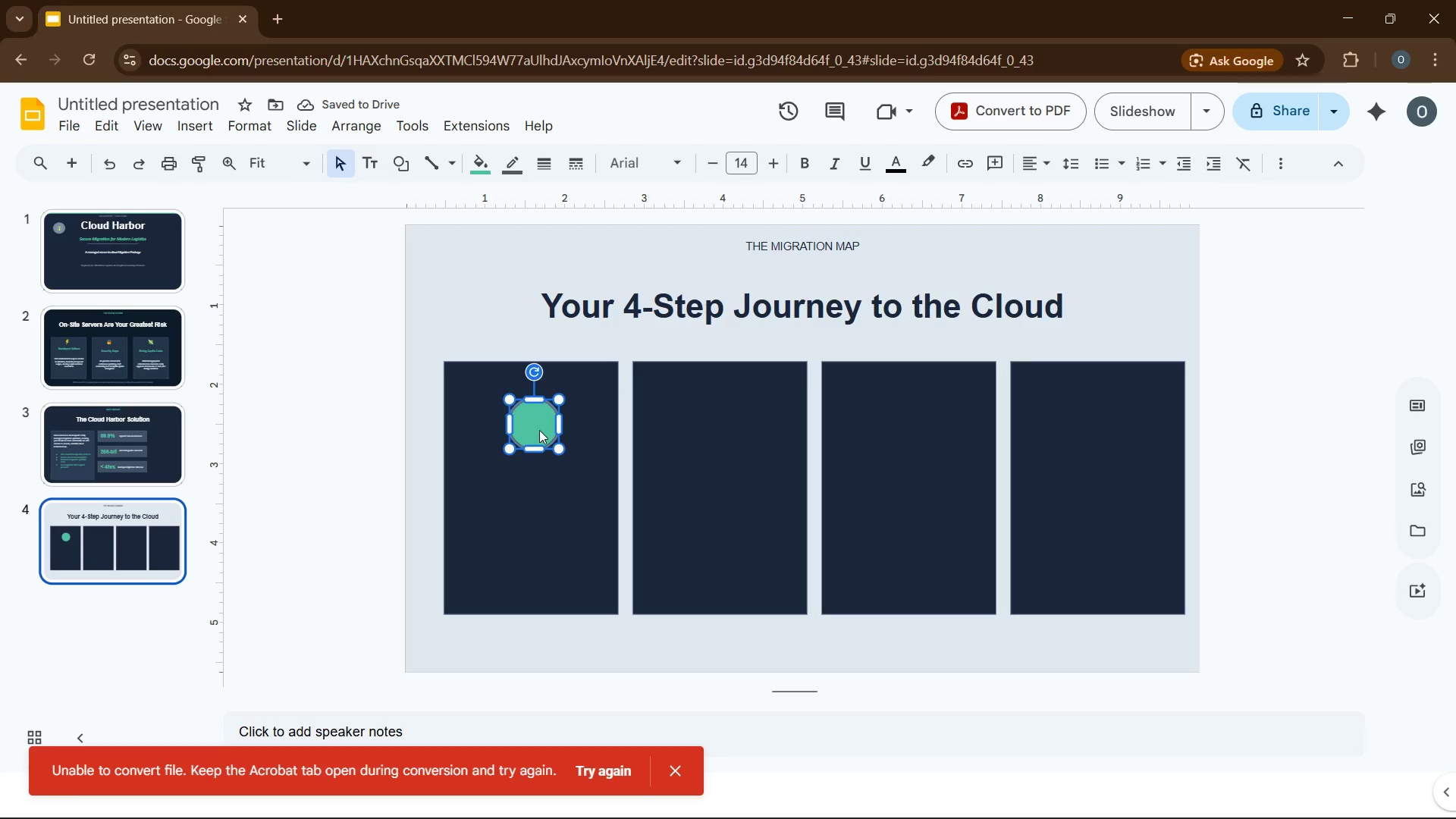 
wait(6.05)
 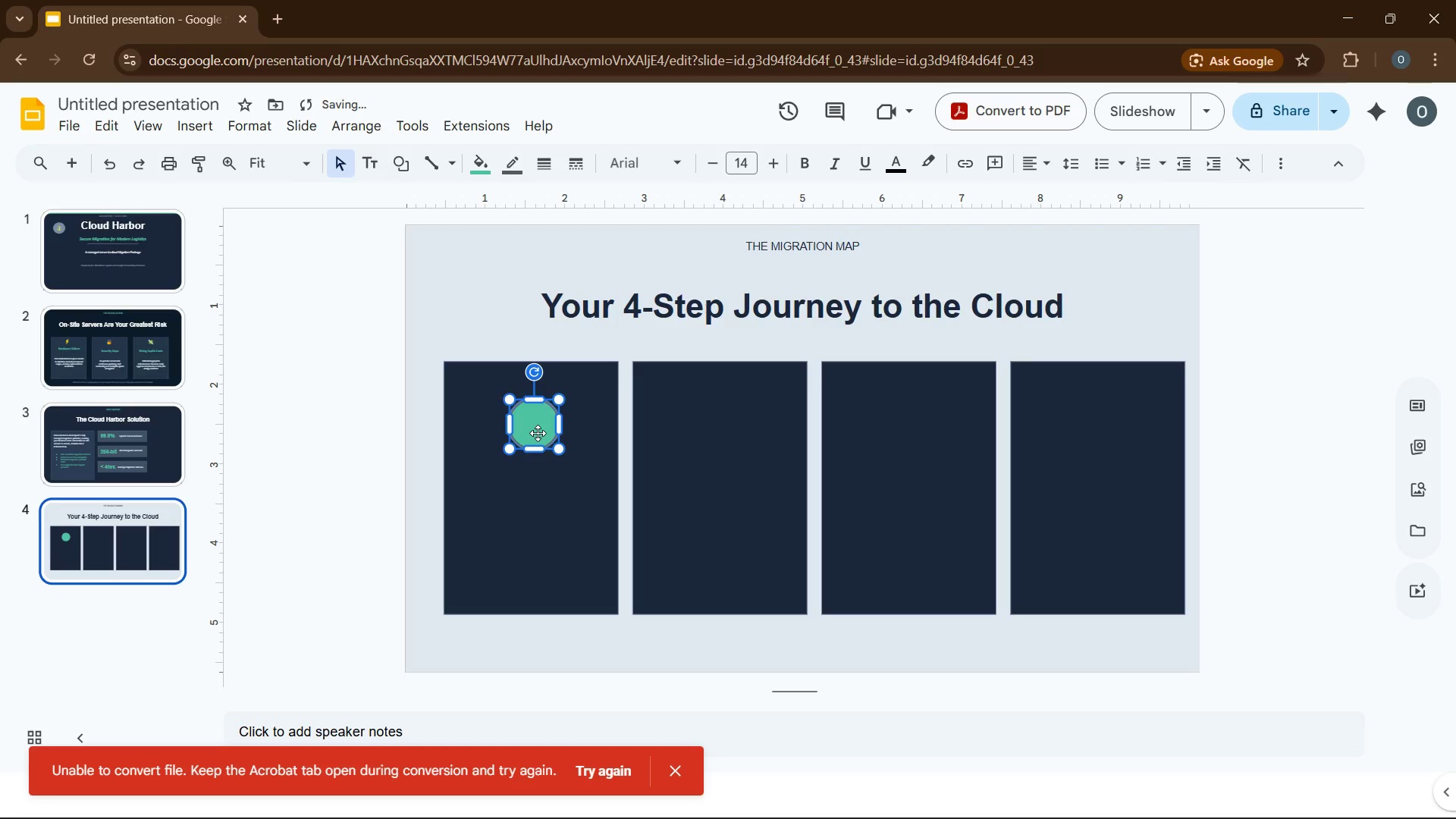 
key(Numpad0)
 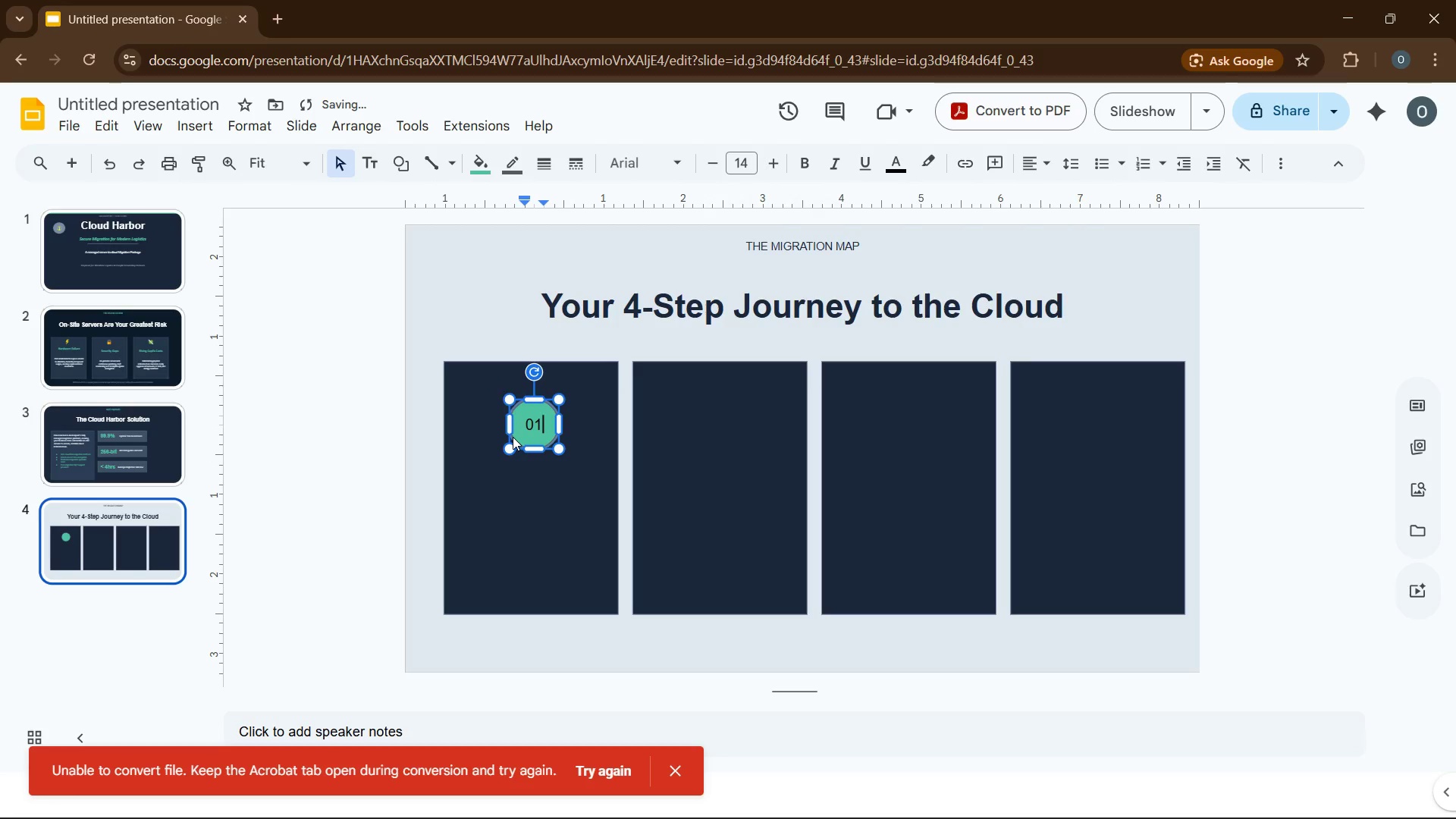 
key(Numpad1)
 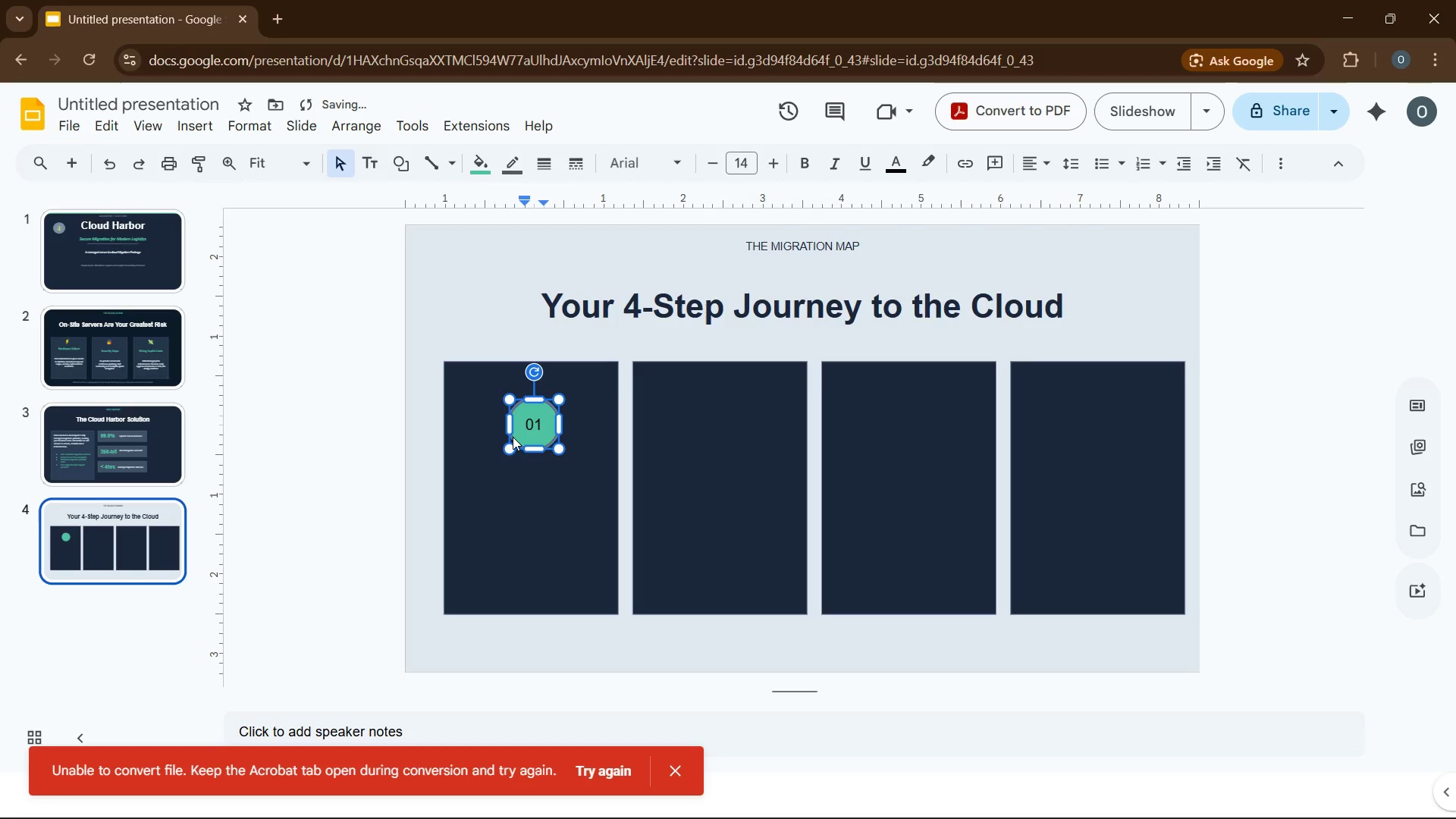 
key(Control+A)
 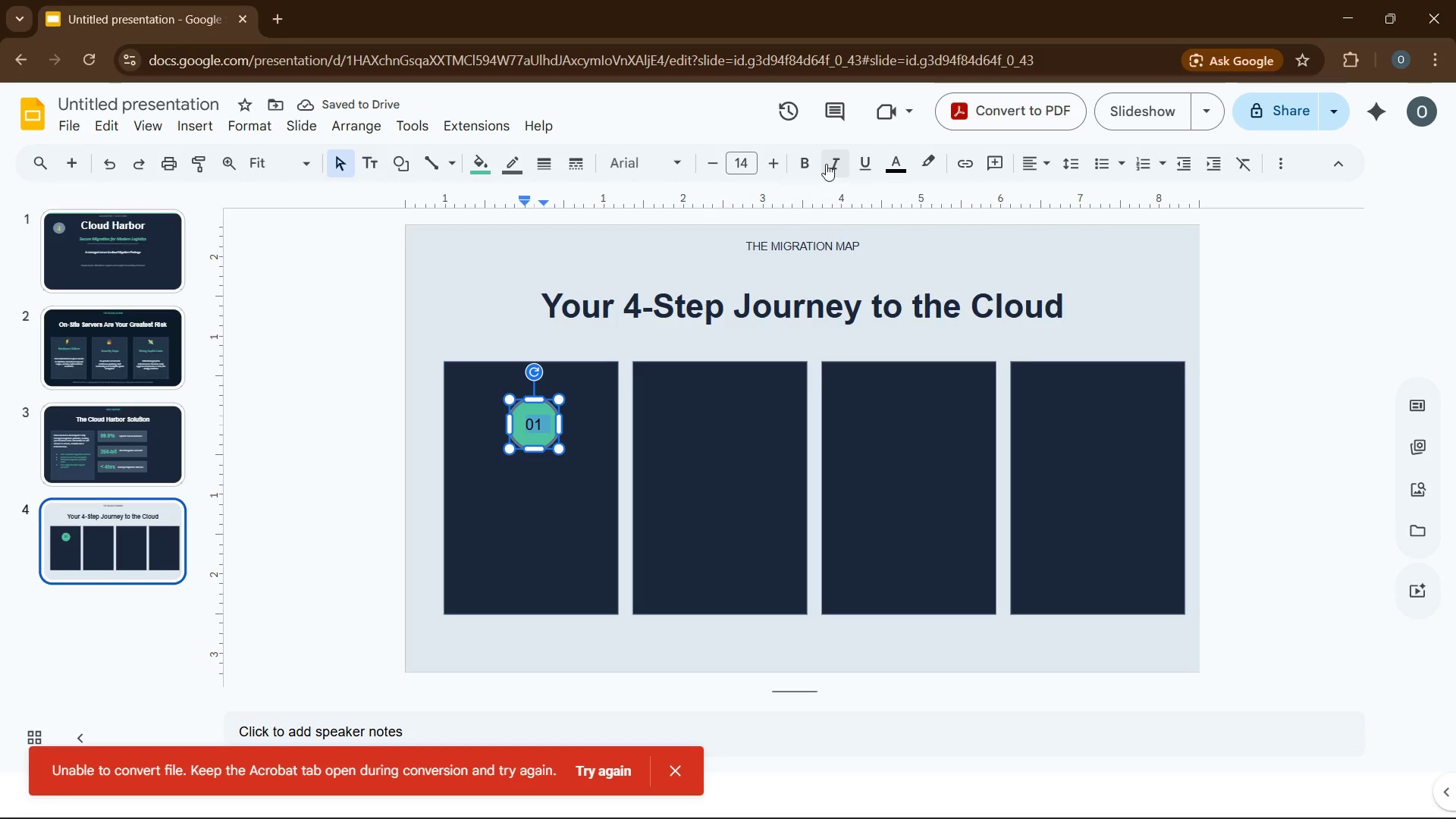 
left_click([796, 164])
 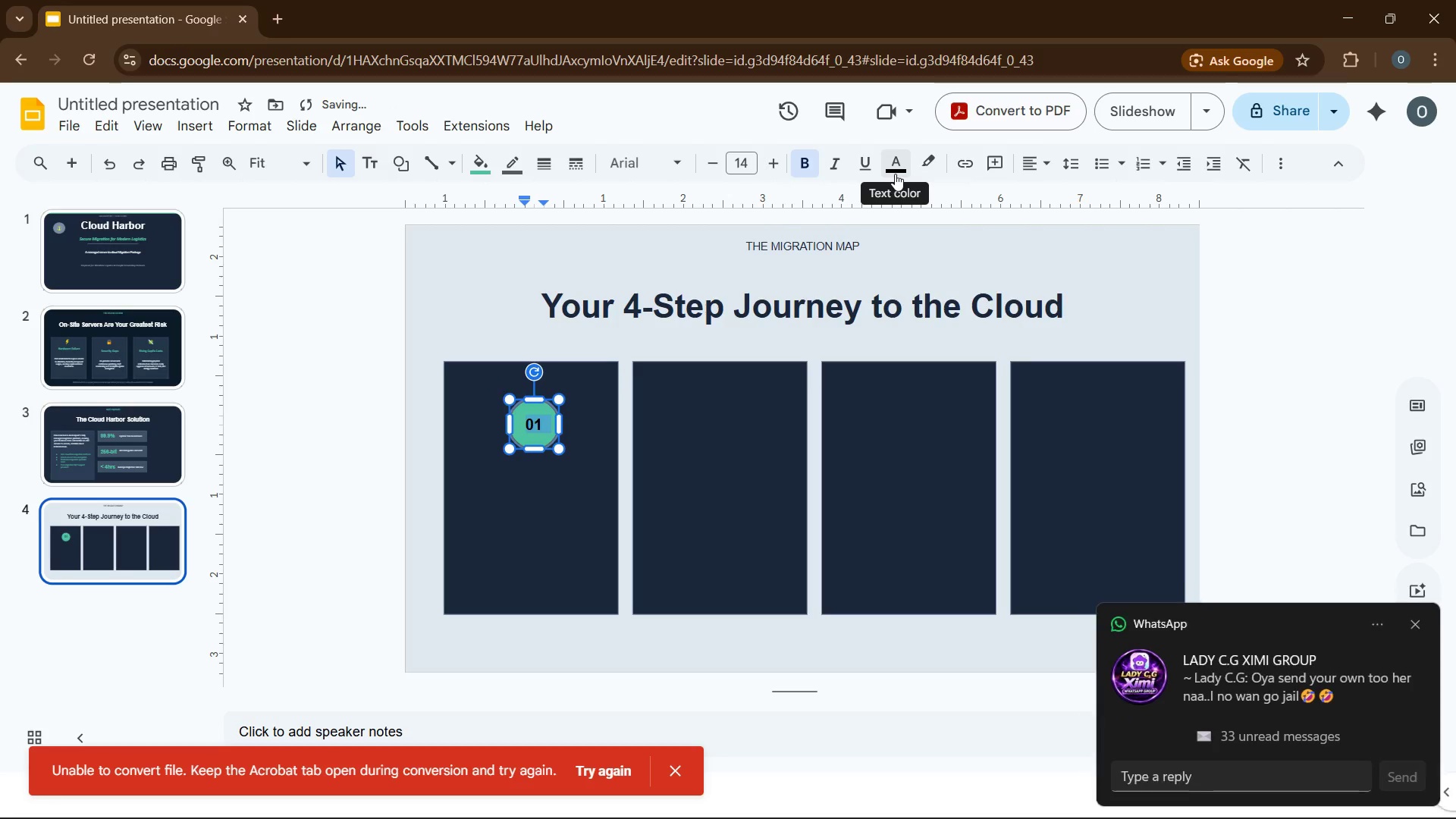 
left_click([895, 174])
 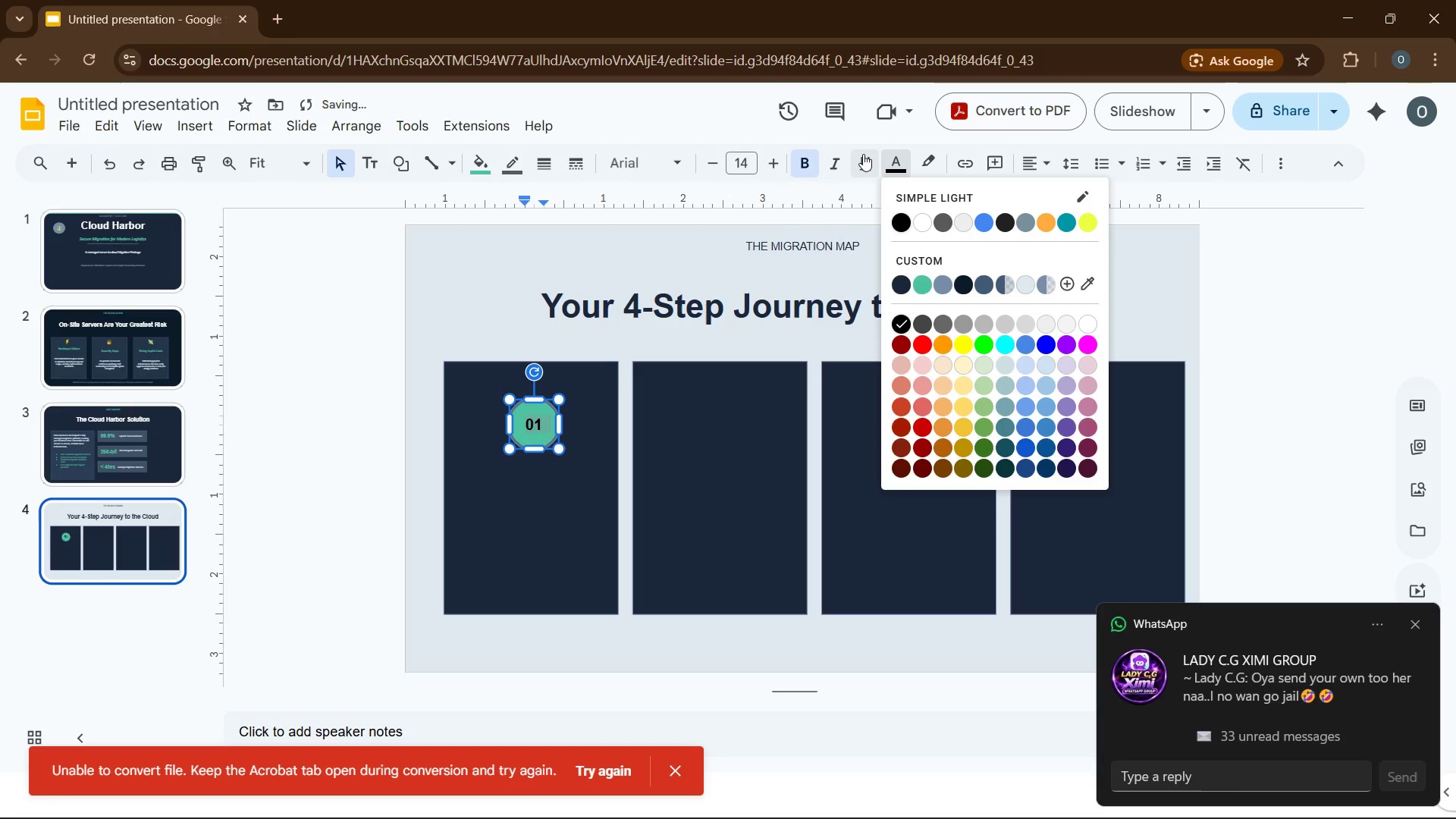 
mouse_move([886, 171])
 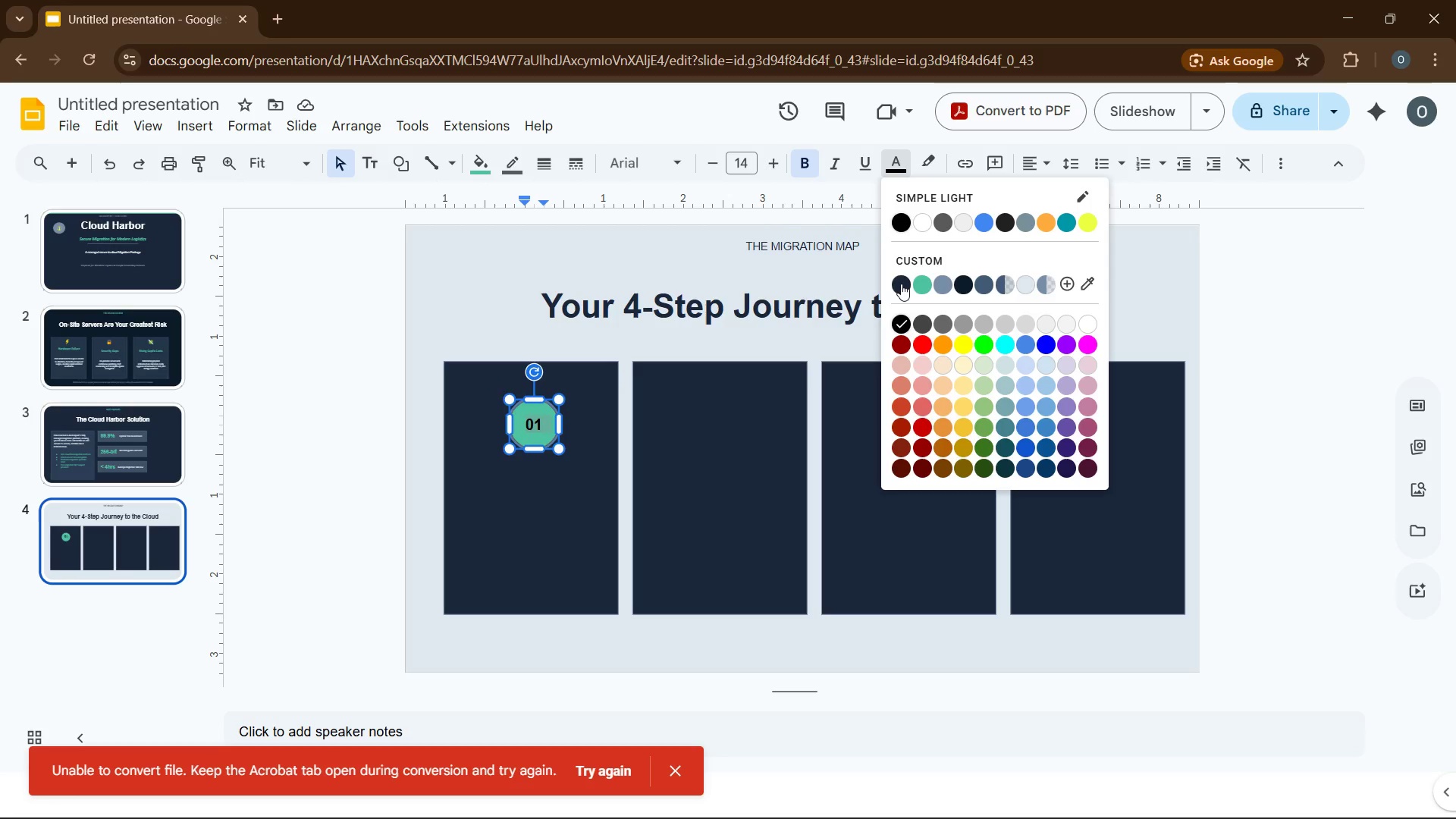 
wait(6.25)
 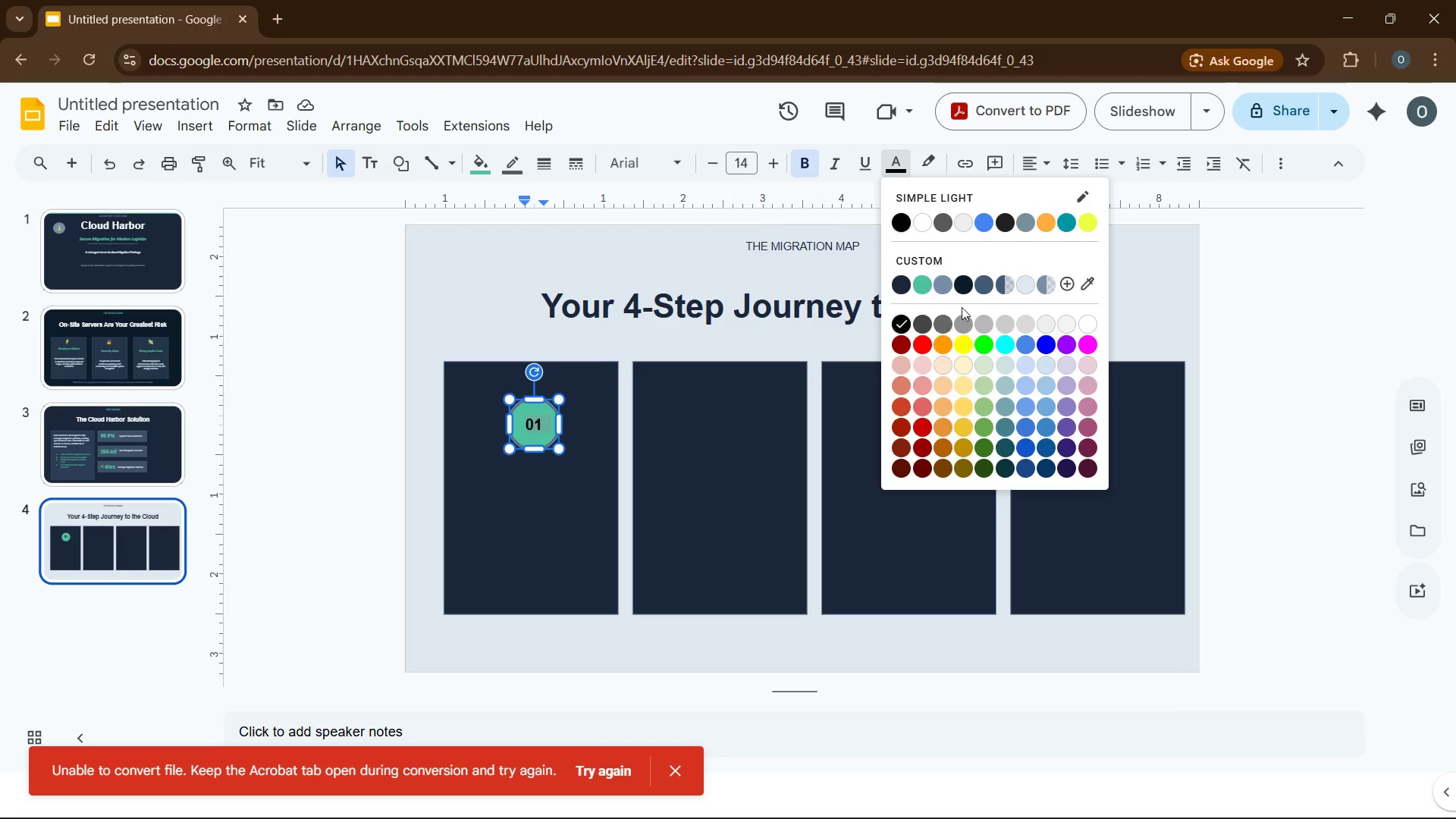 
left_click([901, 284])
 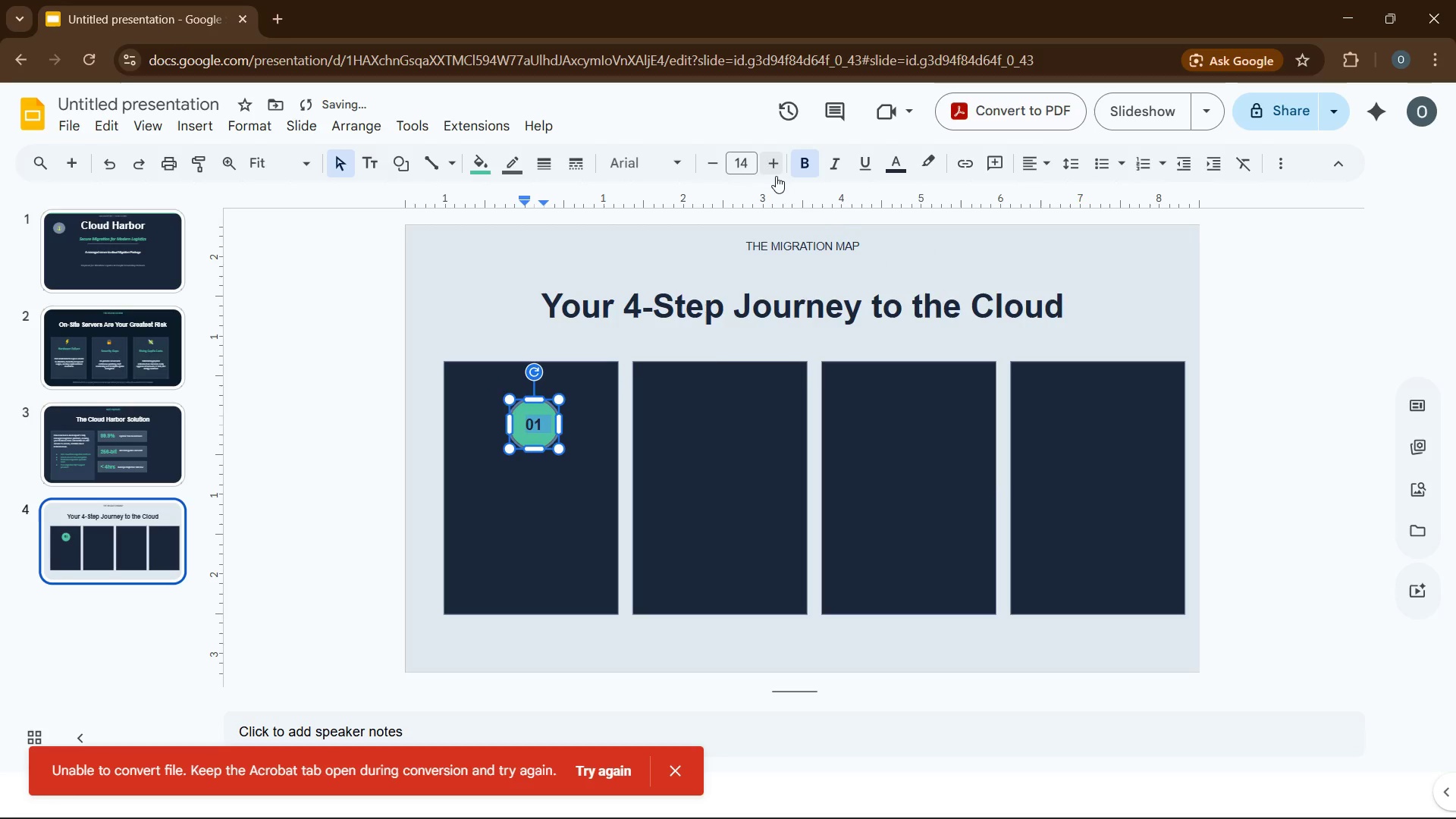 
left_click([774, 172])
 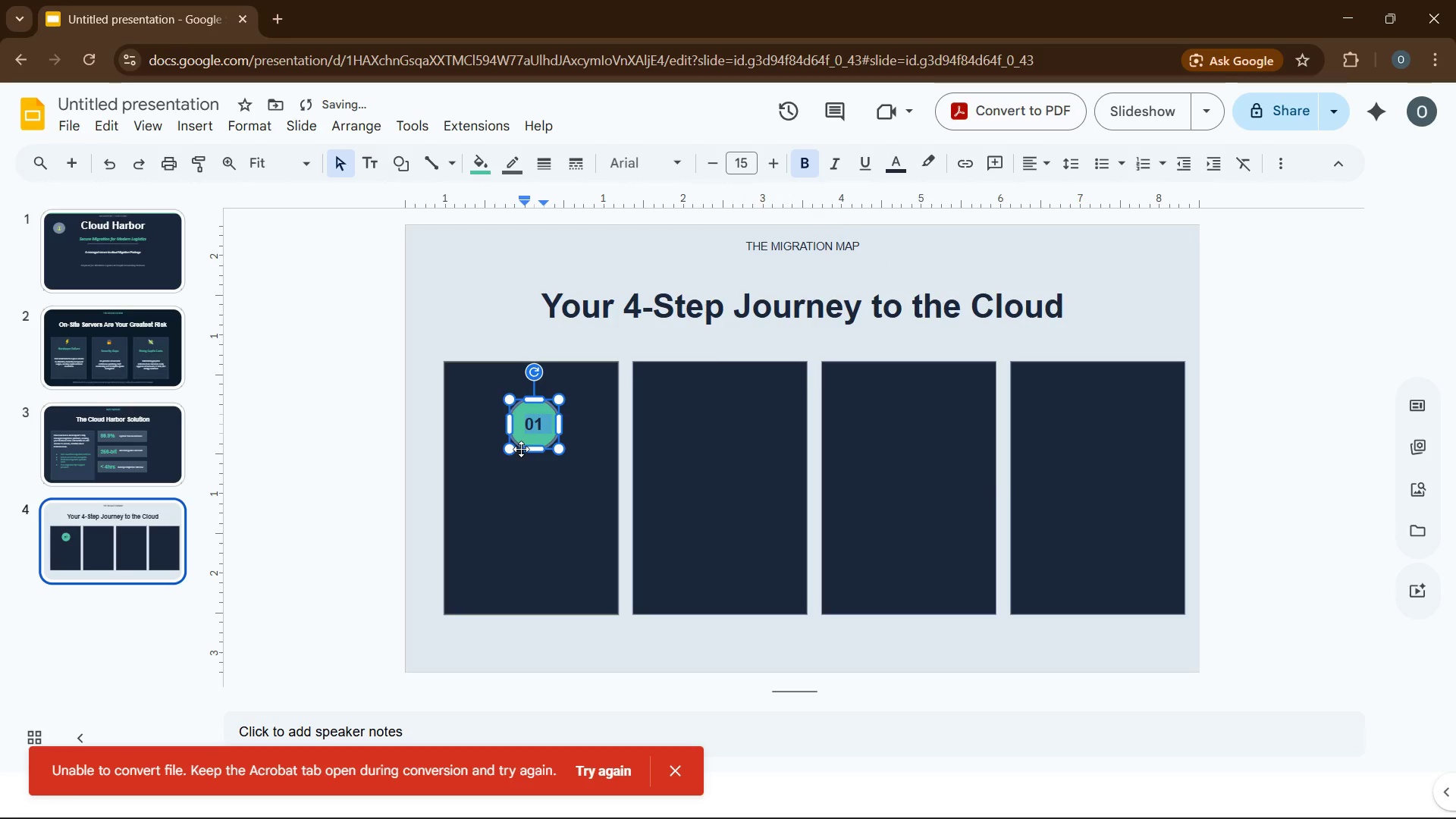 
left_click([531, 483])
 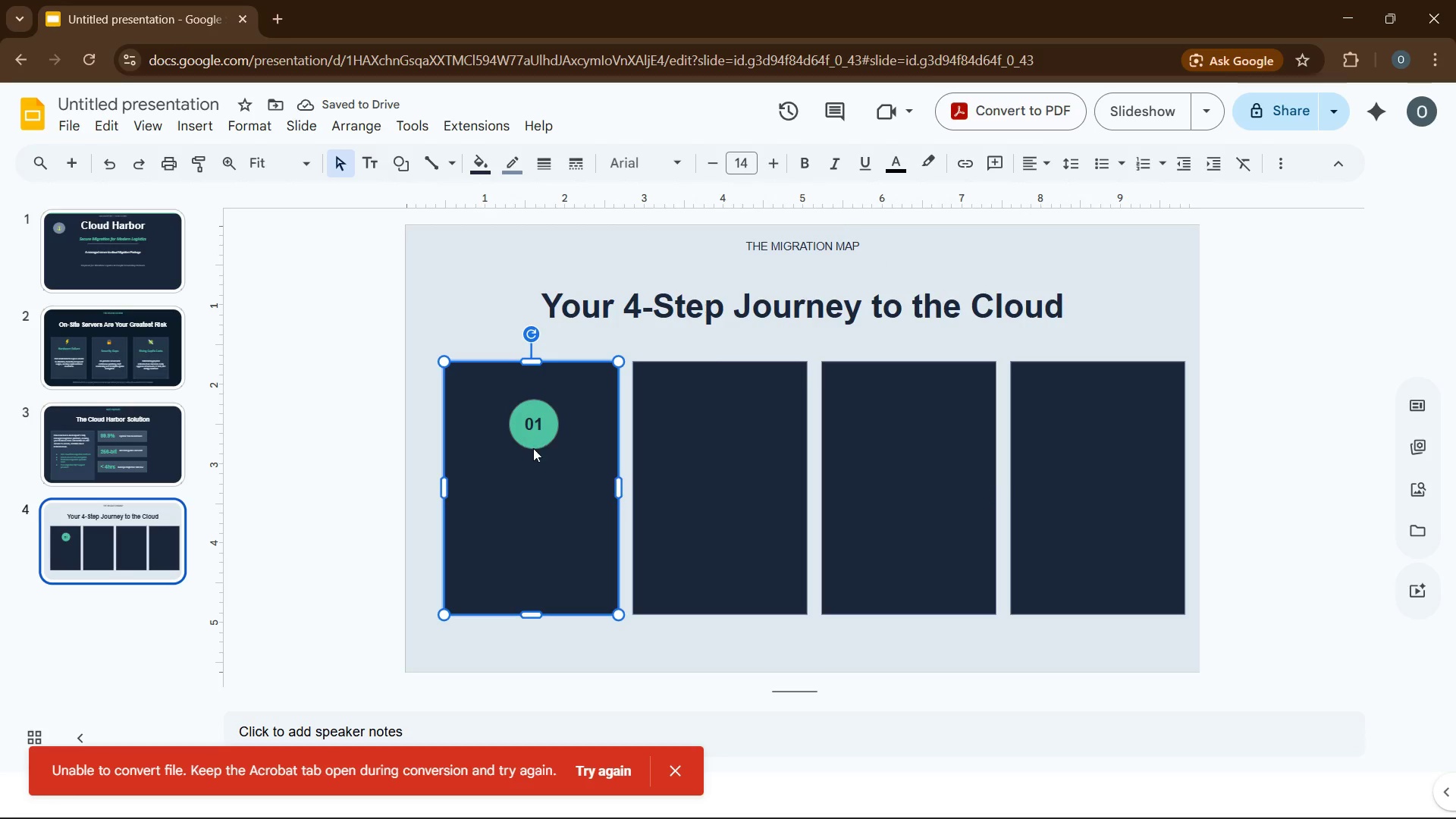 
left_click([533, 448])
 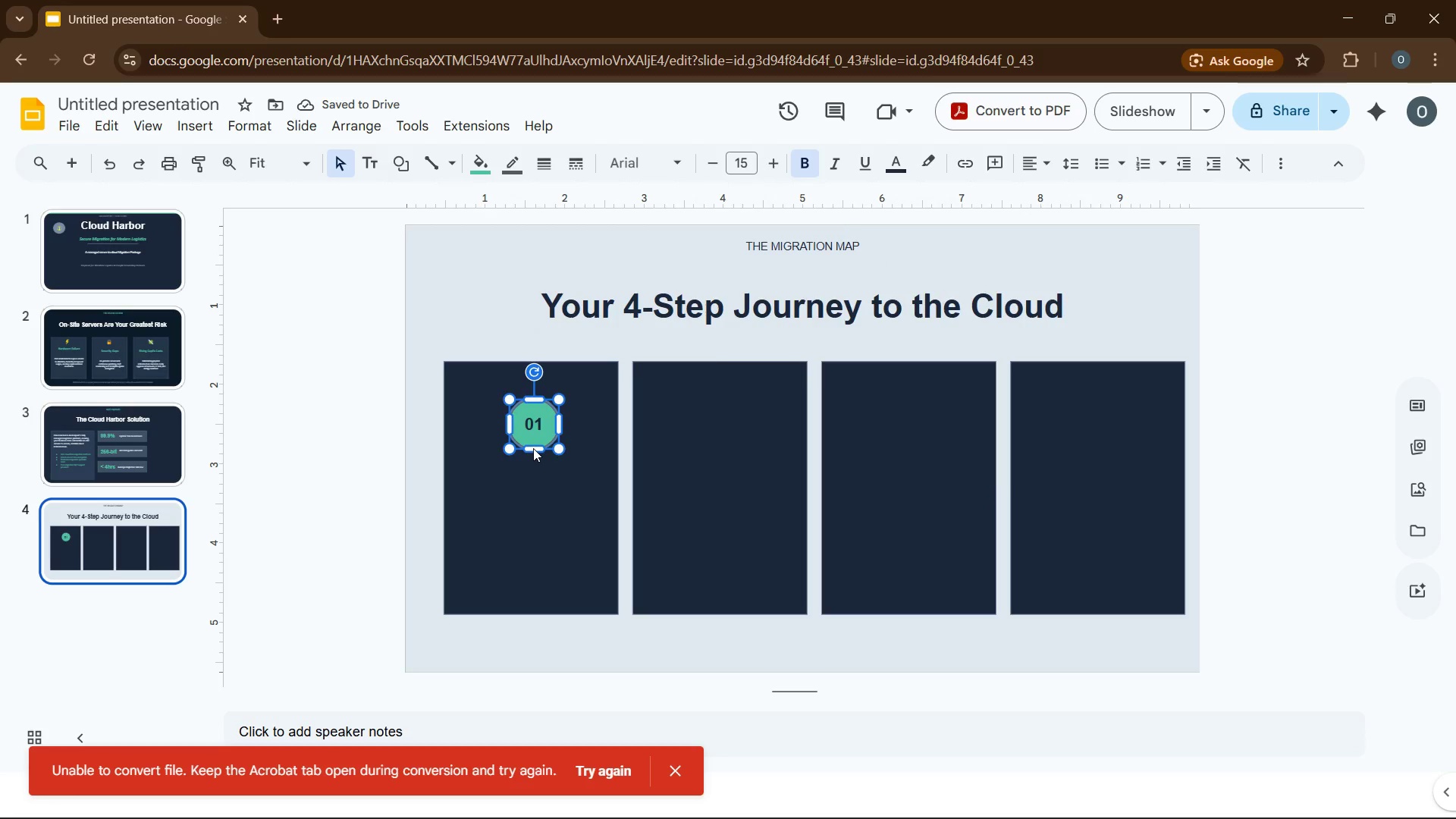 
key(Control+D)
 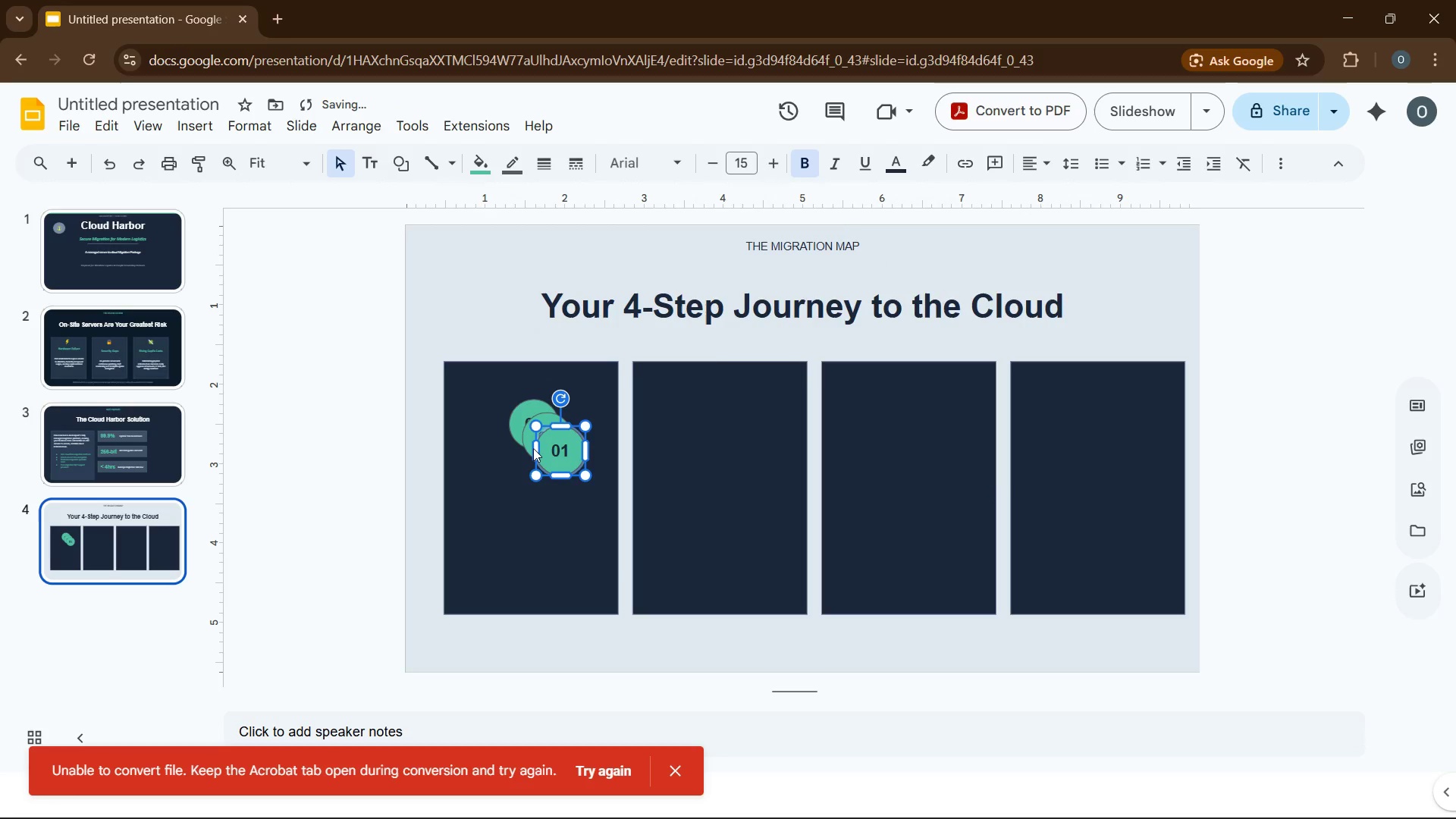 
key(Control+D)
 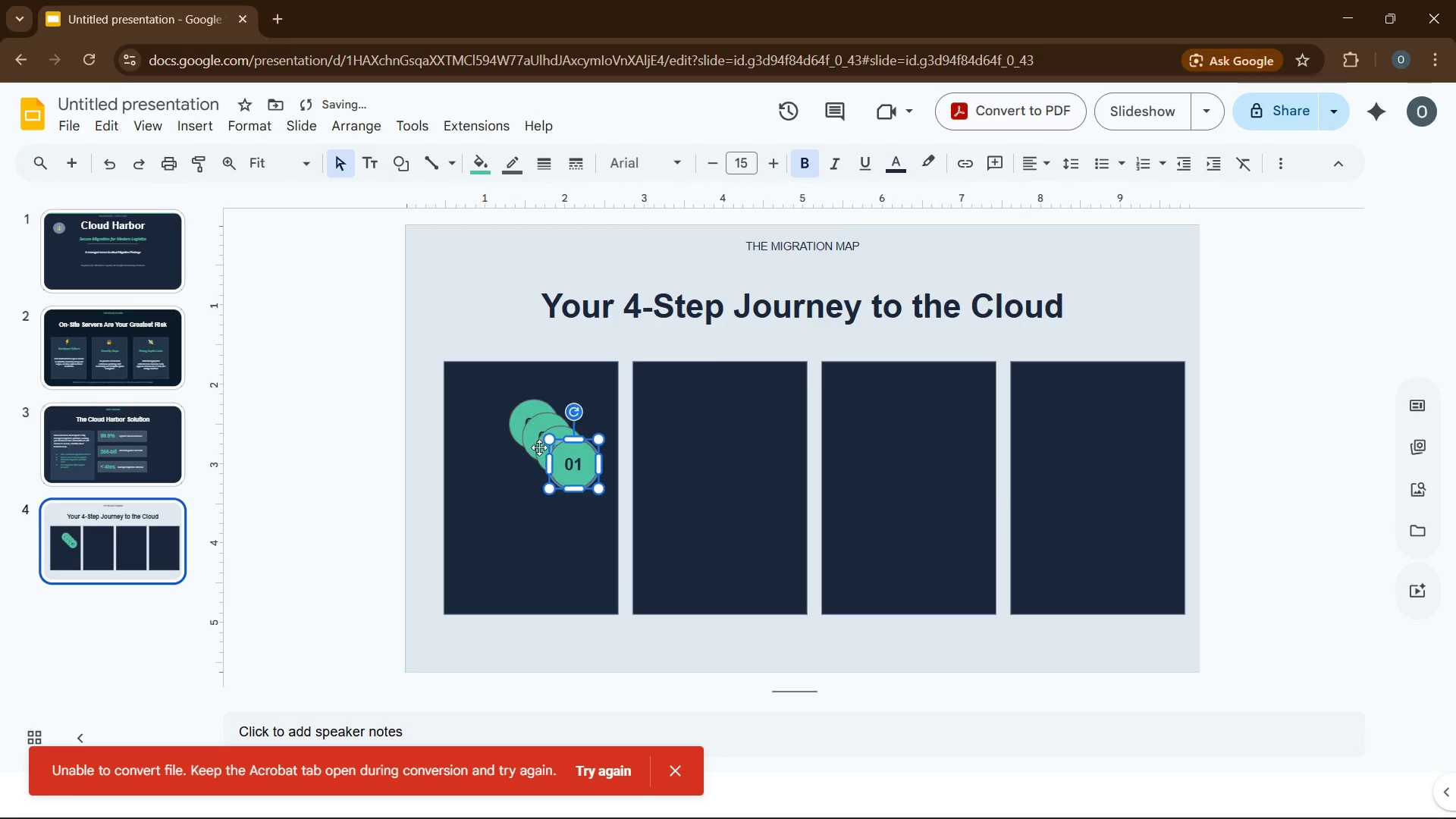 
key(Control+D)
 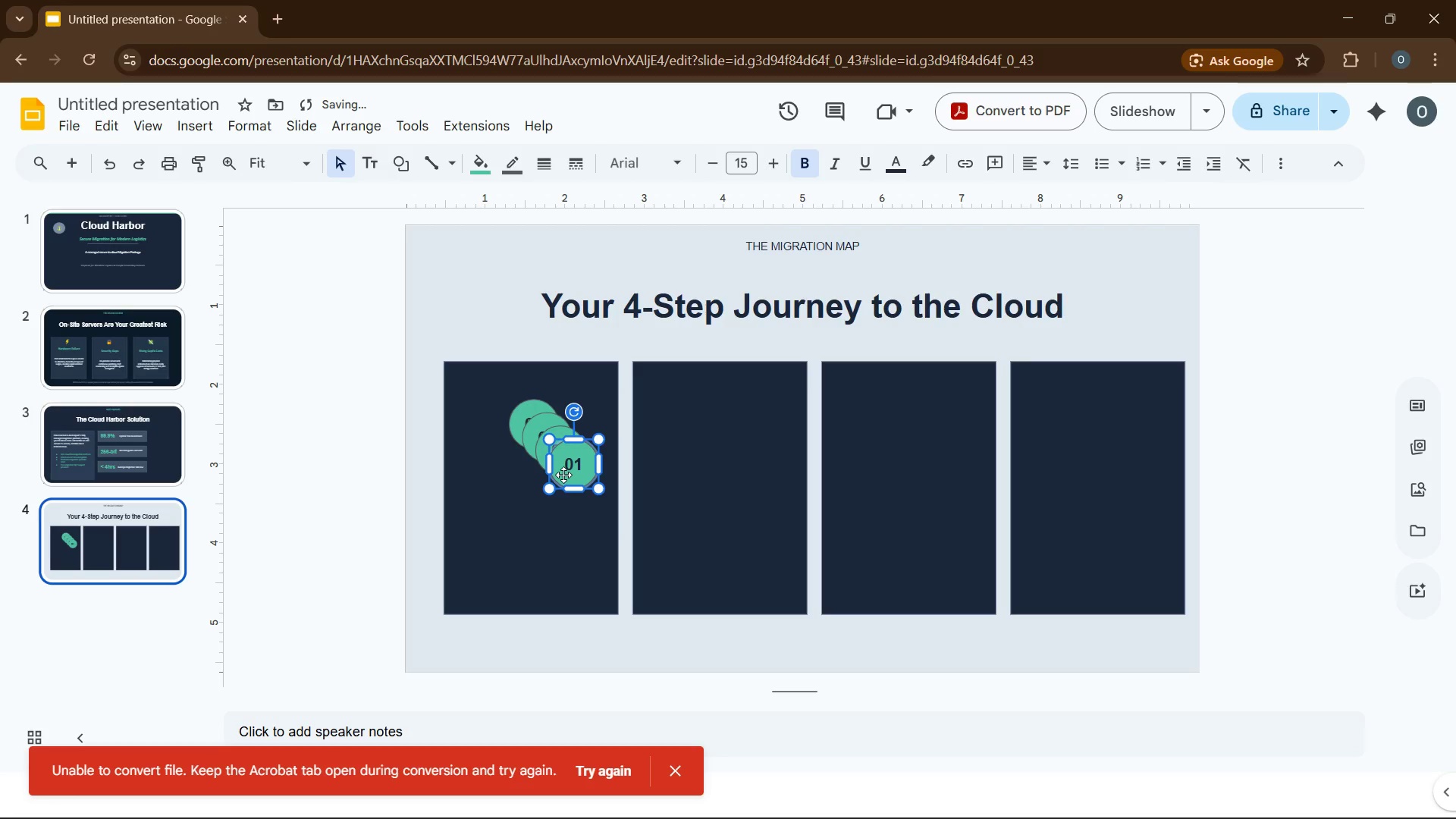 
left_click_drag(start_coordinate=[563, 475], to_coordinate=[700, 425])
 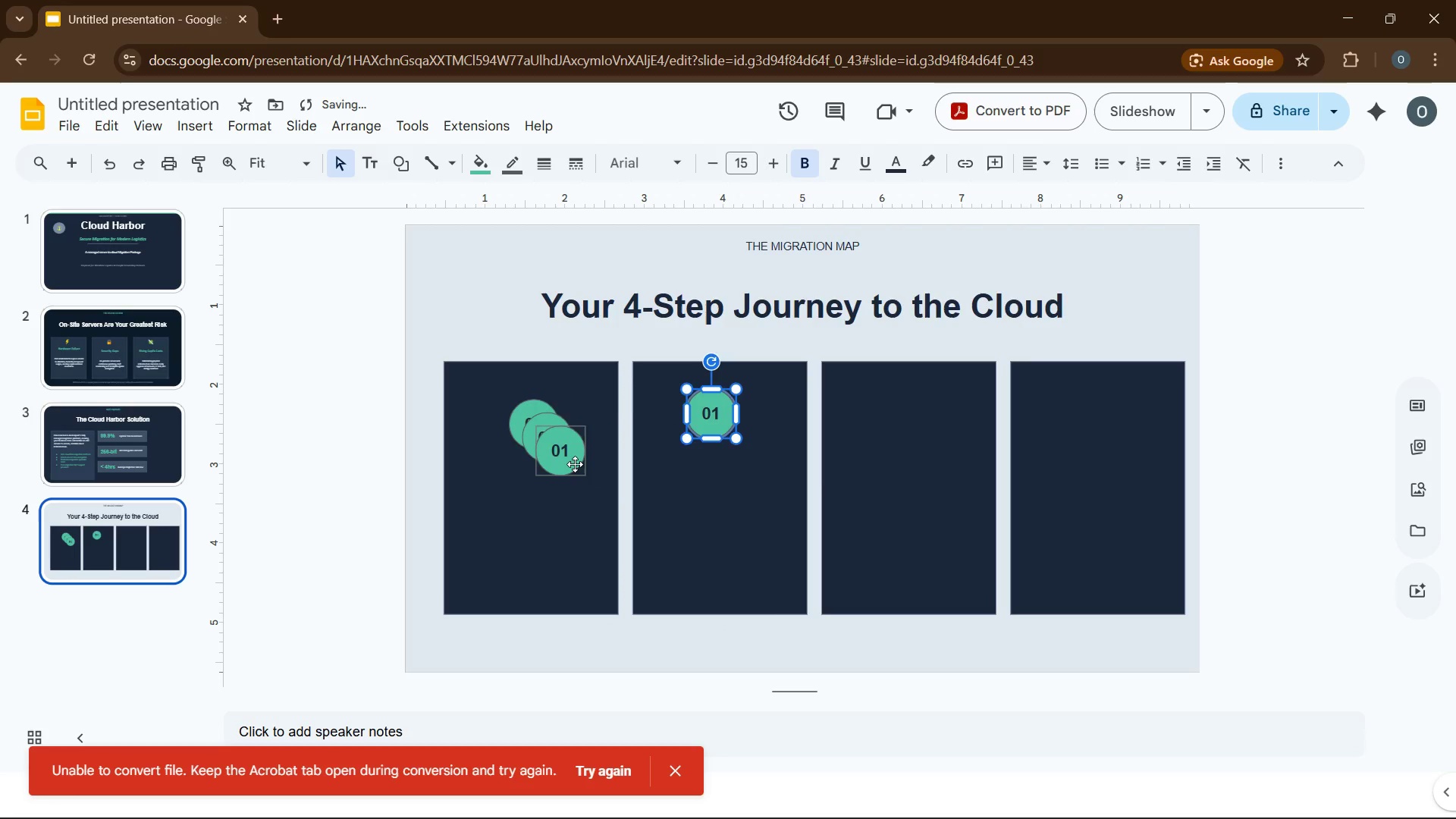 
left_click_drag(start_coordinate=[574, 464], to_coordinate=[895, 415])
 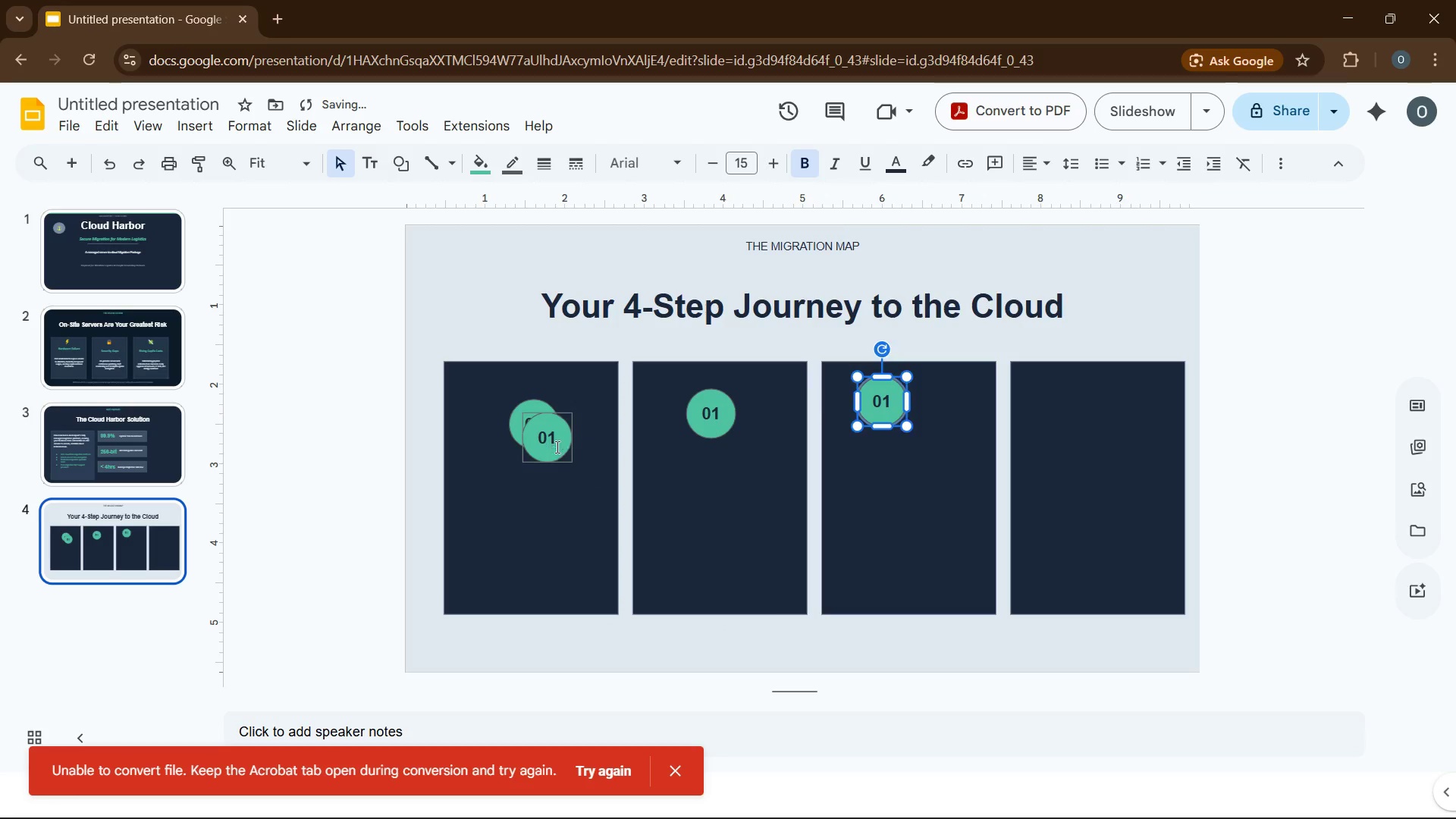 
left_click_drag(start_coordinate=[556, 447], to_coordinate=[982, 432])
 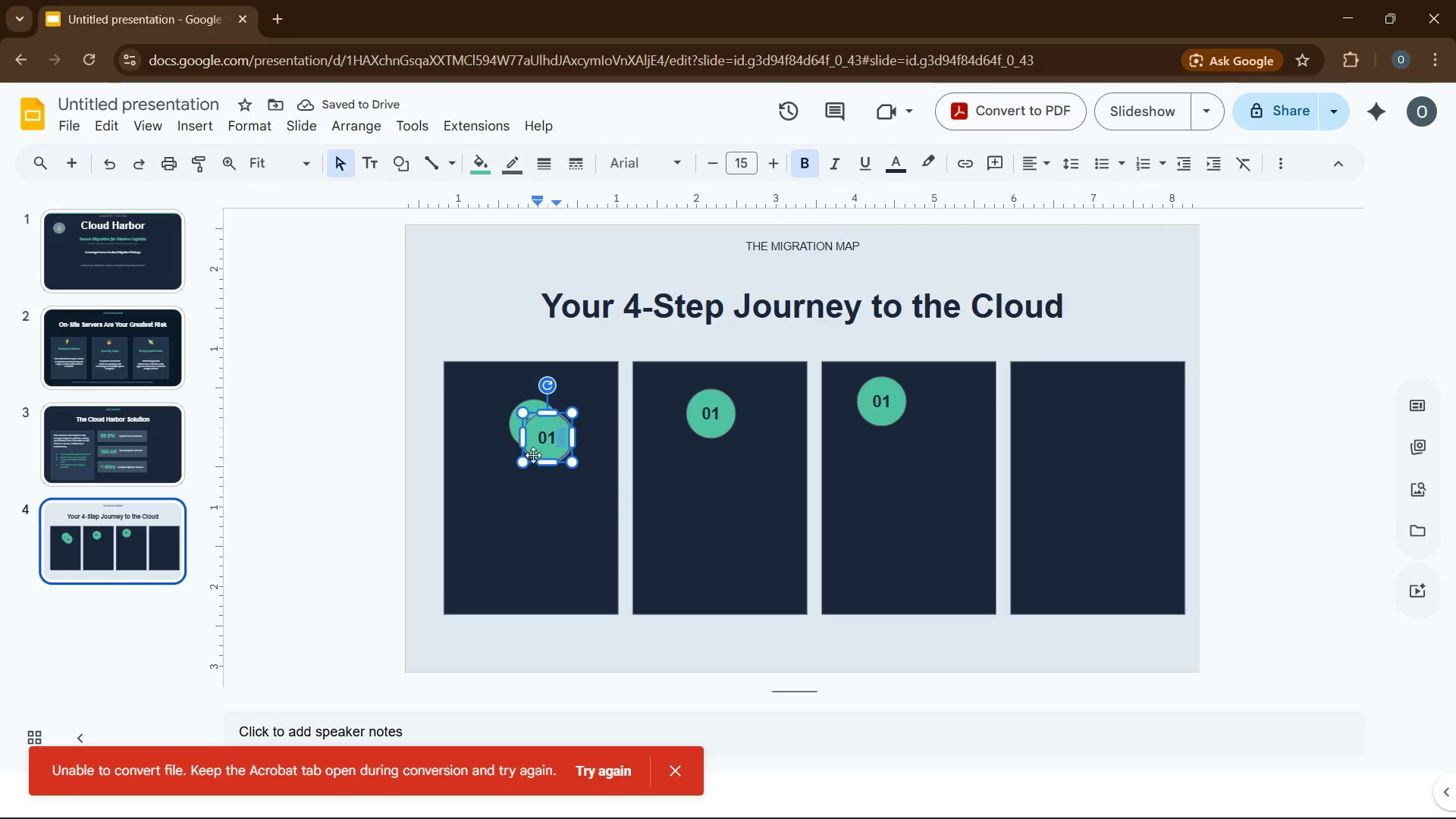 
left_click_drag(start_coordinate=[533, 455], to_coordinate=[1059, 413])
 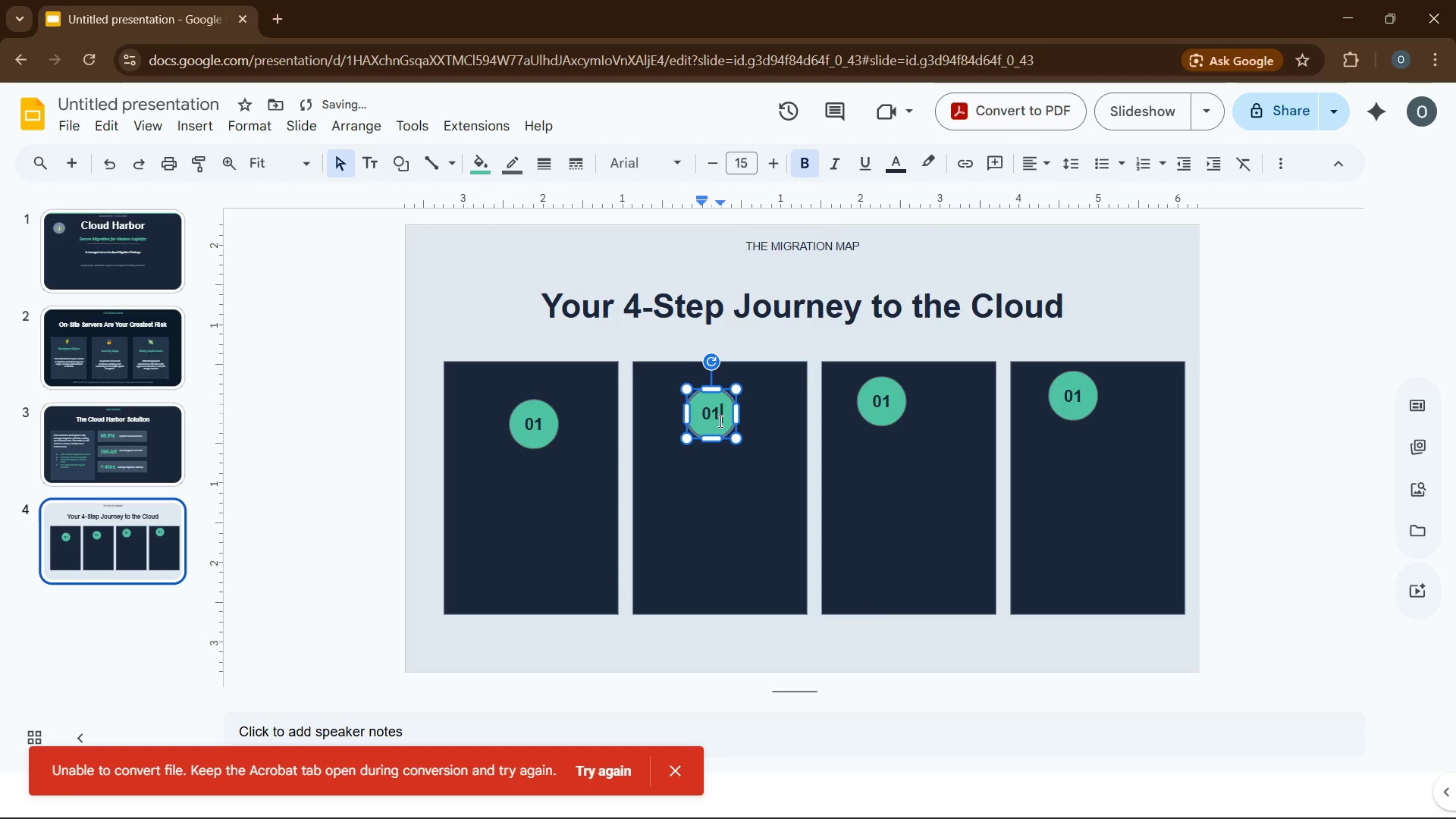 
double_click([719, 421])
 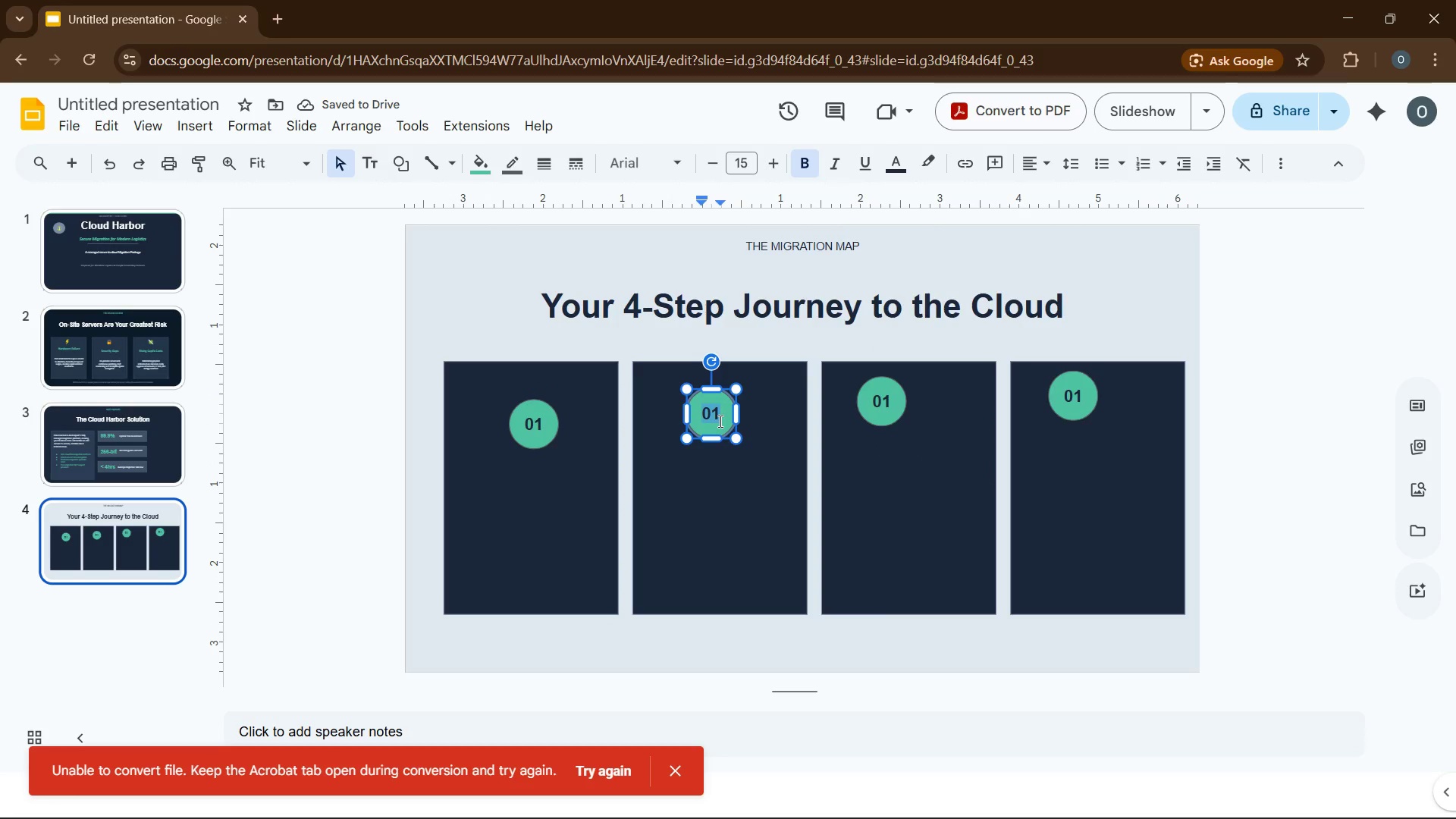 
left_click([719, 421])
 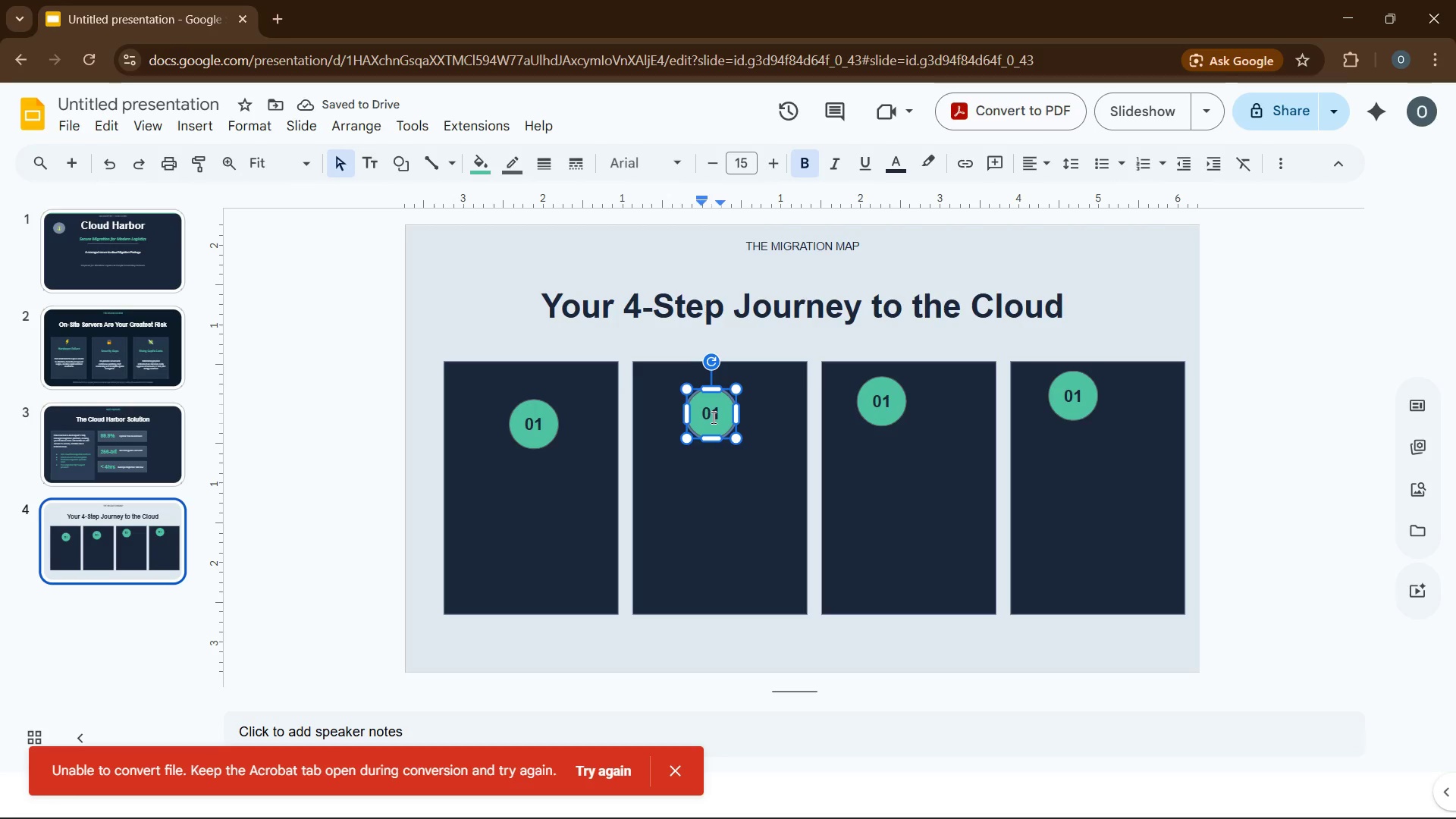 
key(Backspace)
 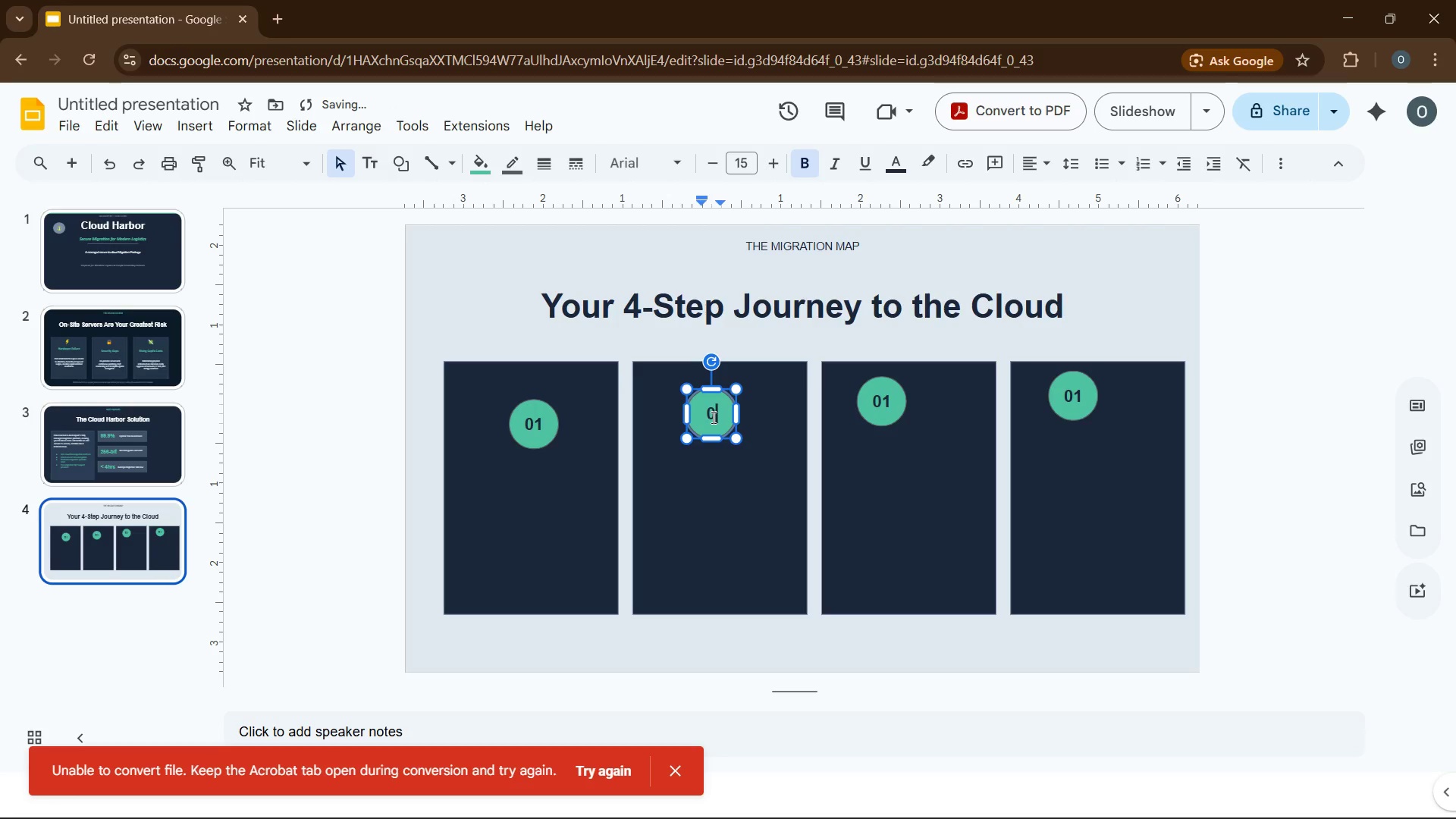 
key(Numpad2)
 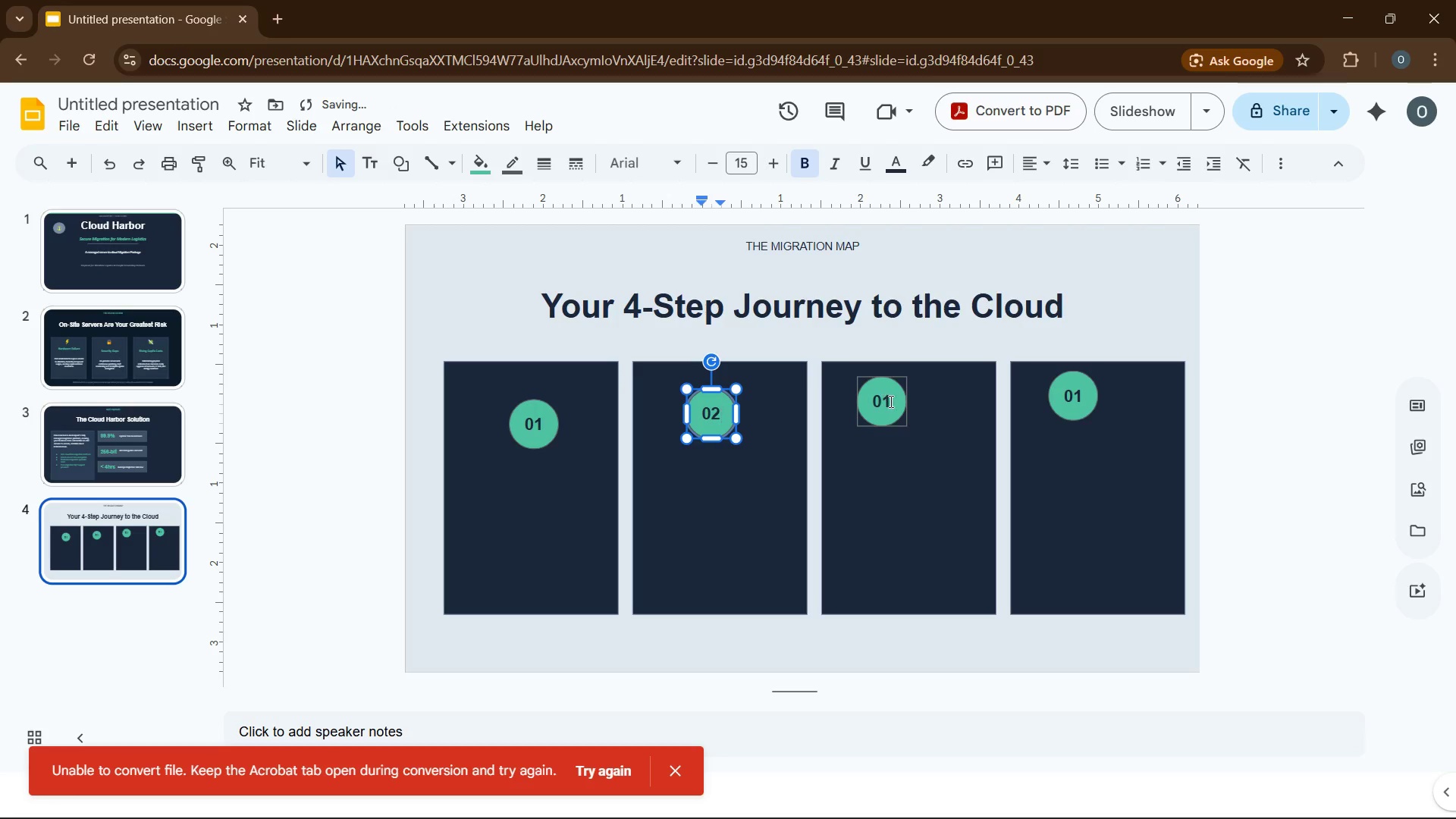 
left_click([890, 401])
 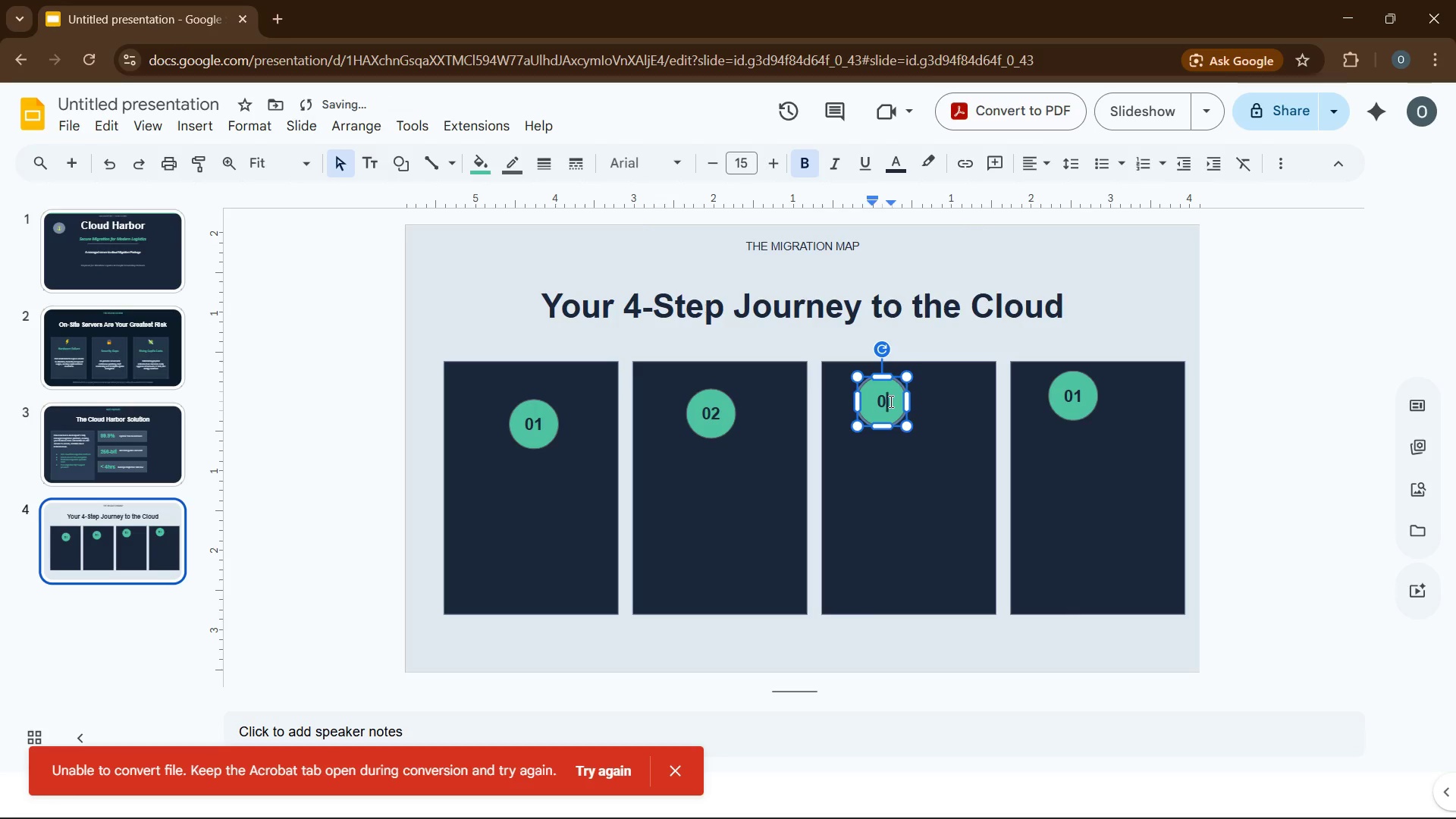 
key(Backspace)
 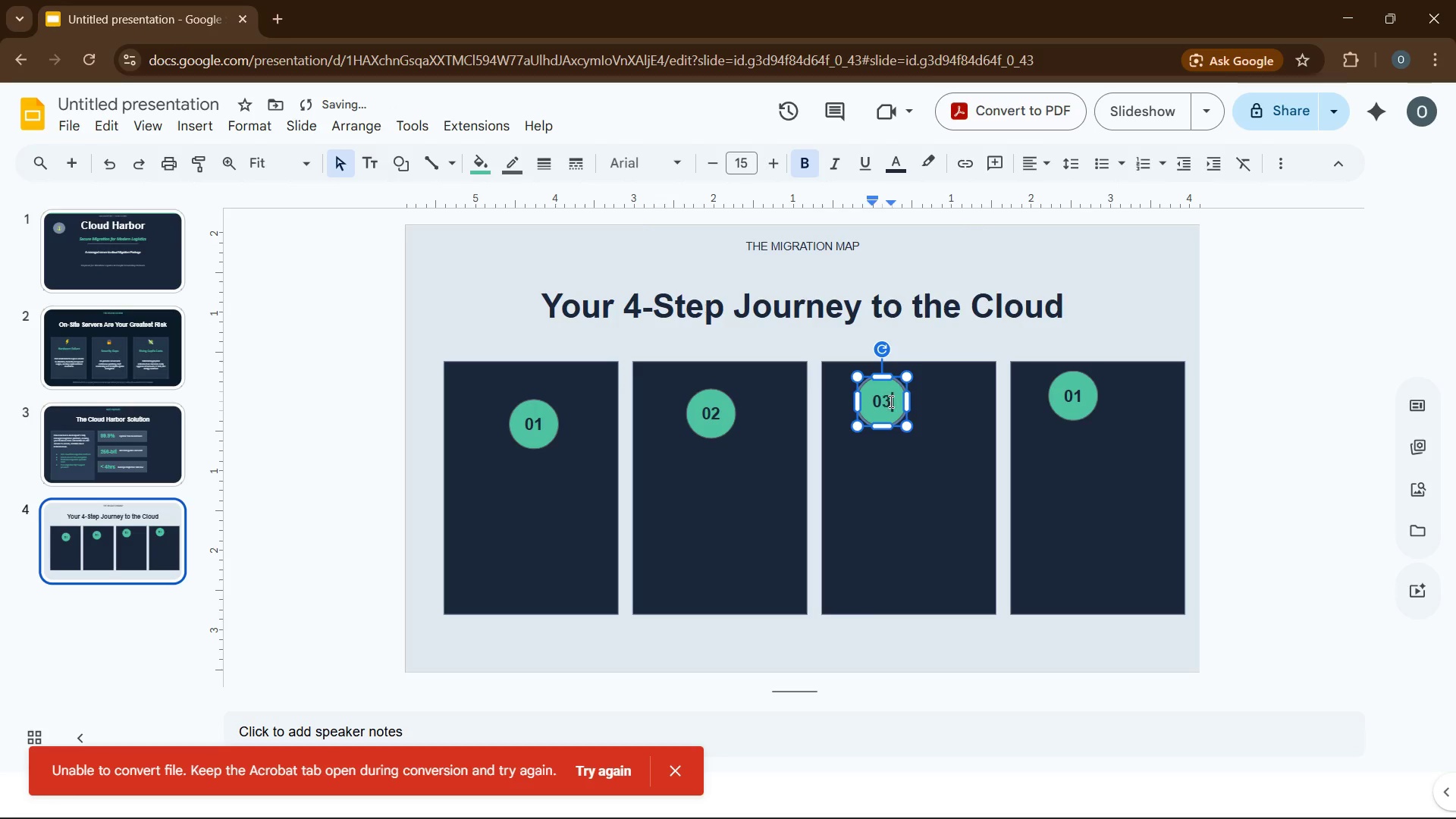 
key(Numpad3)
 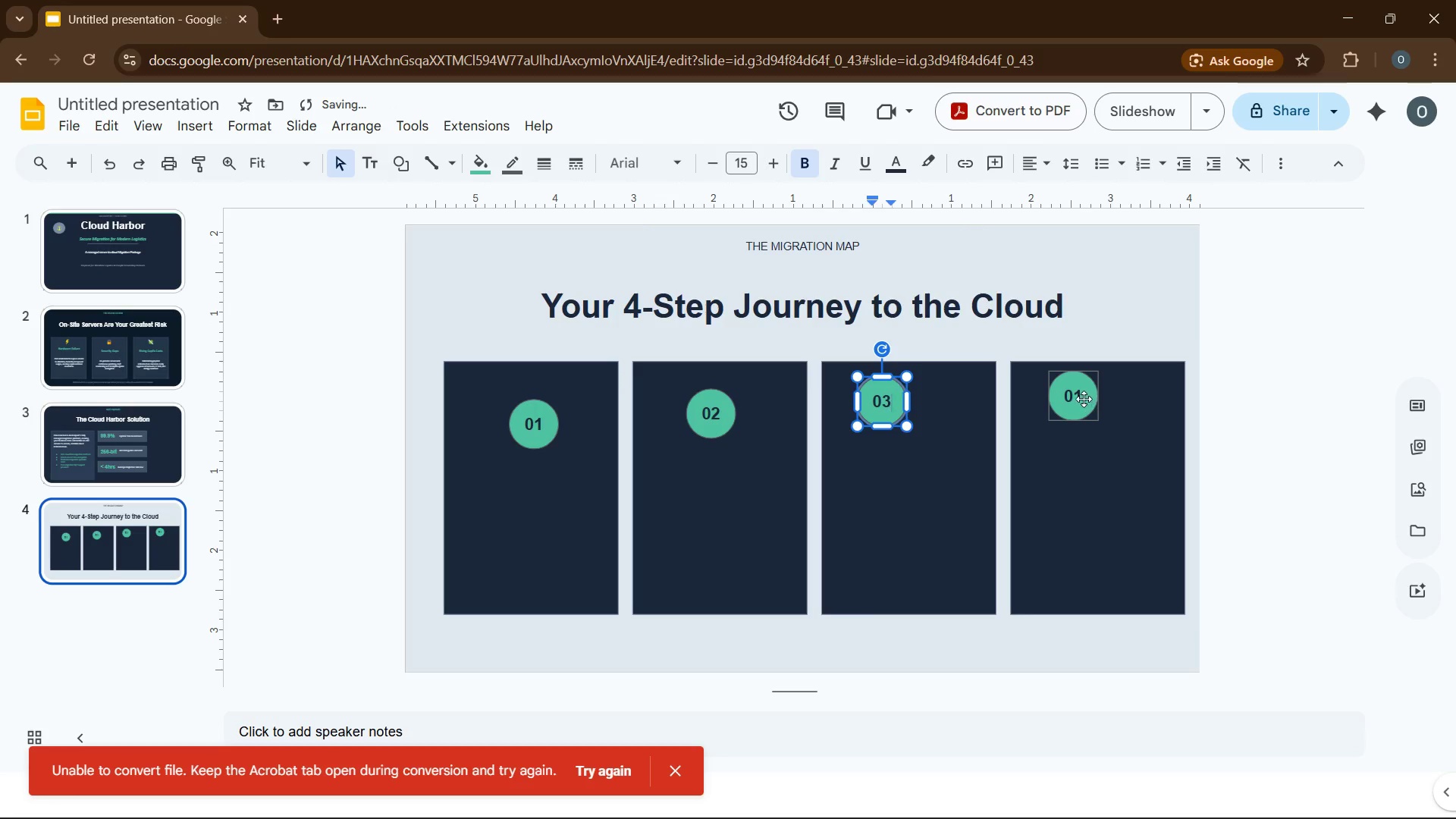 
left_click([1079, 398])
 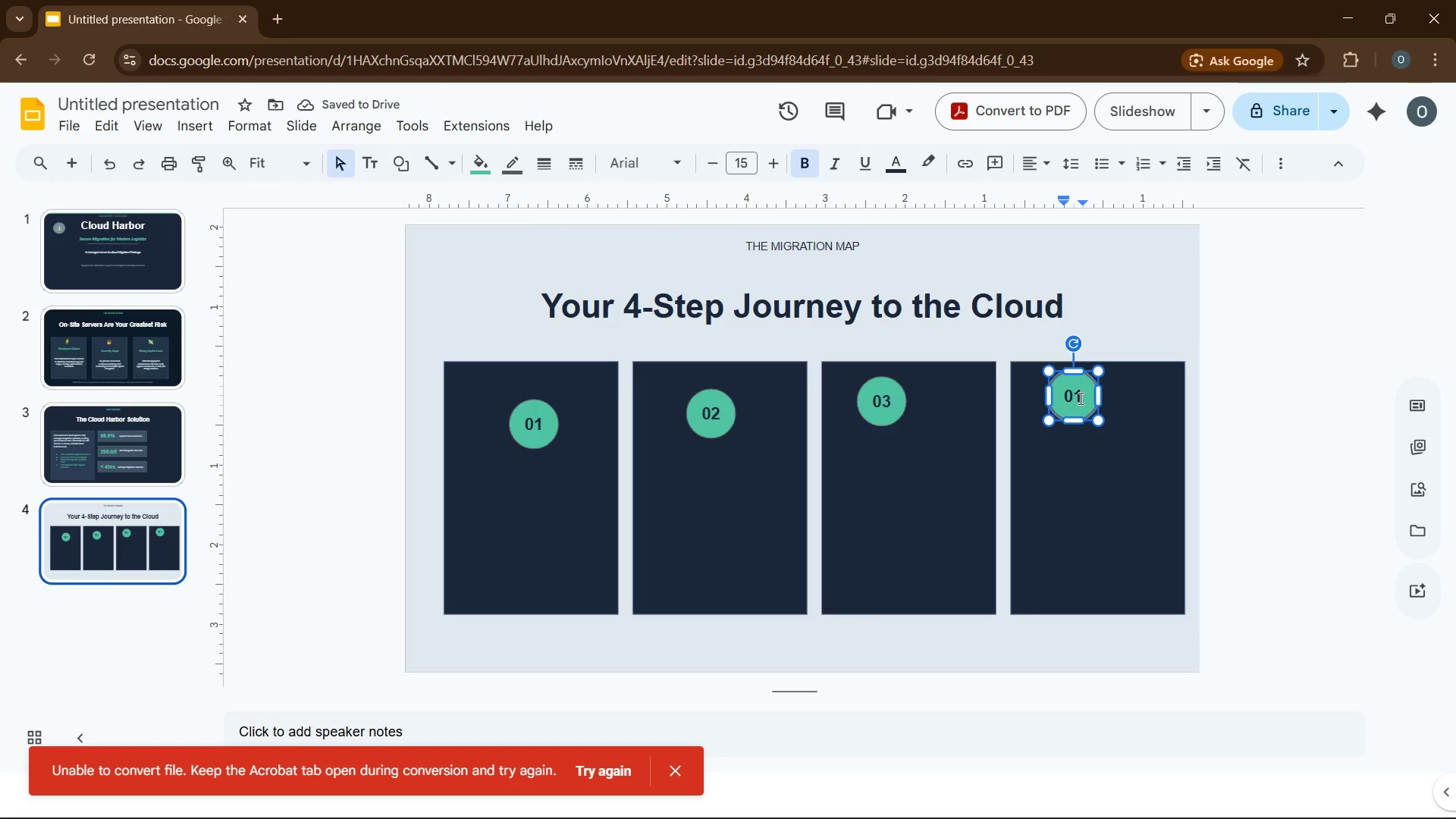 
key(Backspace)
 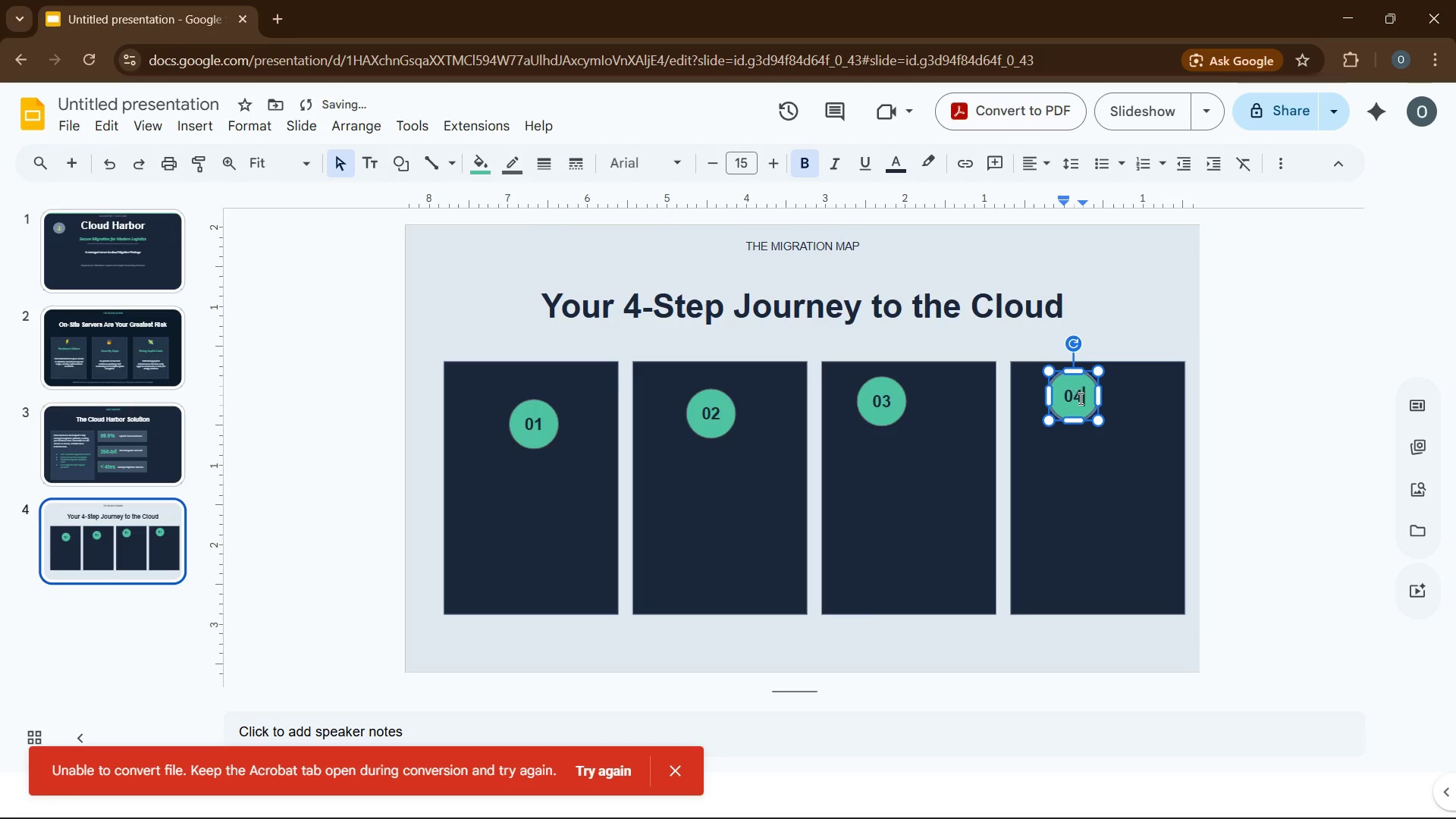 
key(Numpad4)
 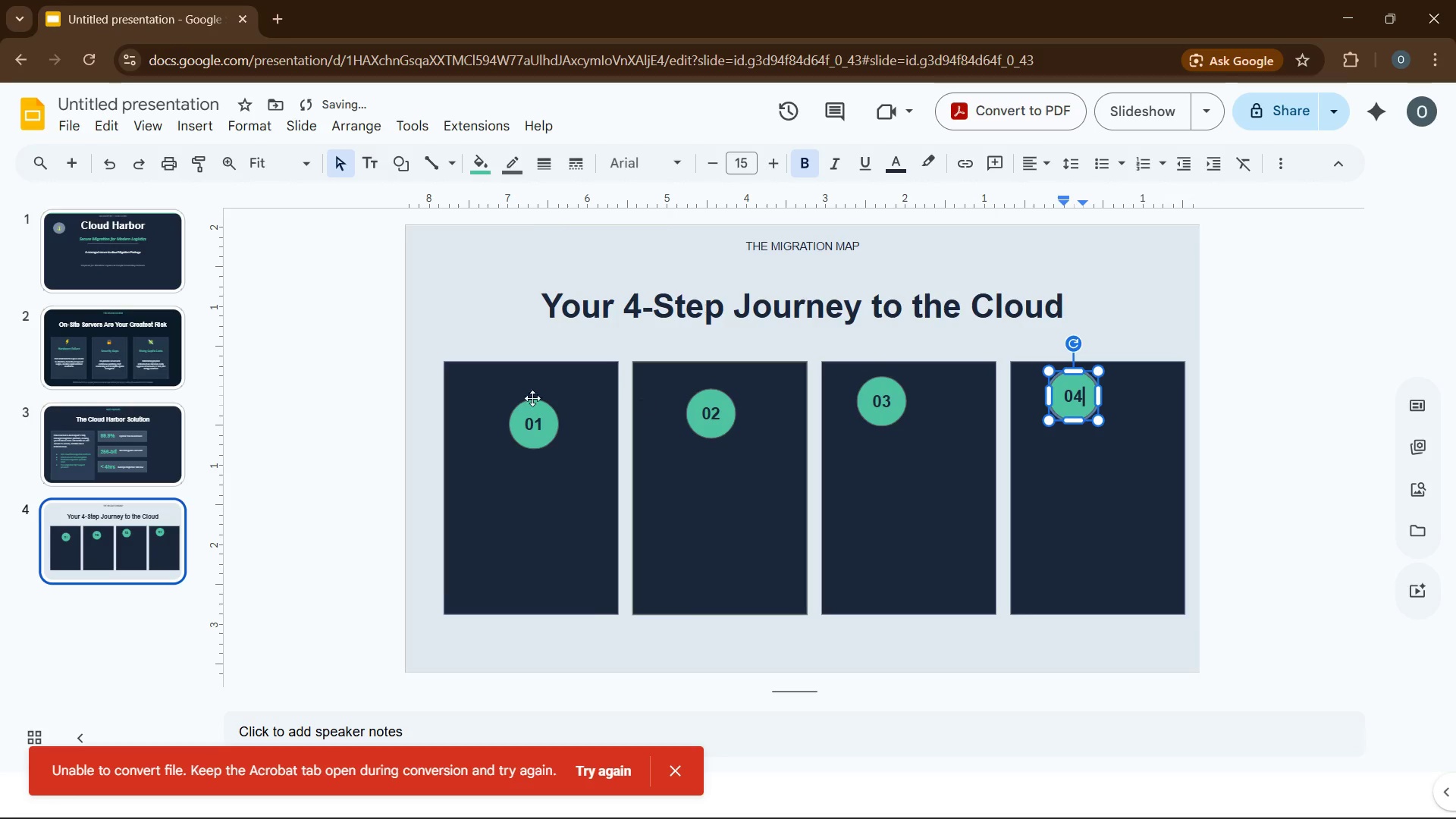 
hold_key(key=ShiftLeft, duration=2.81)
left_click([549, 443])
 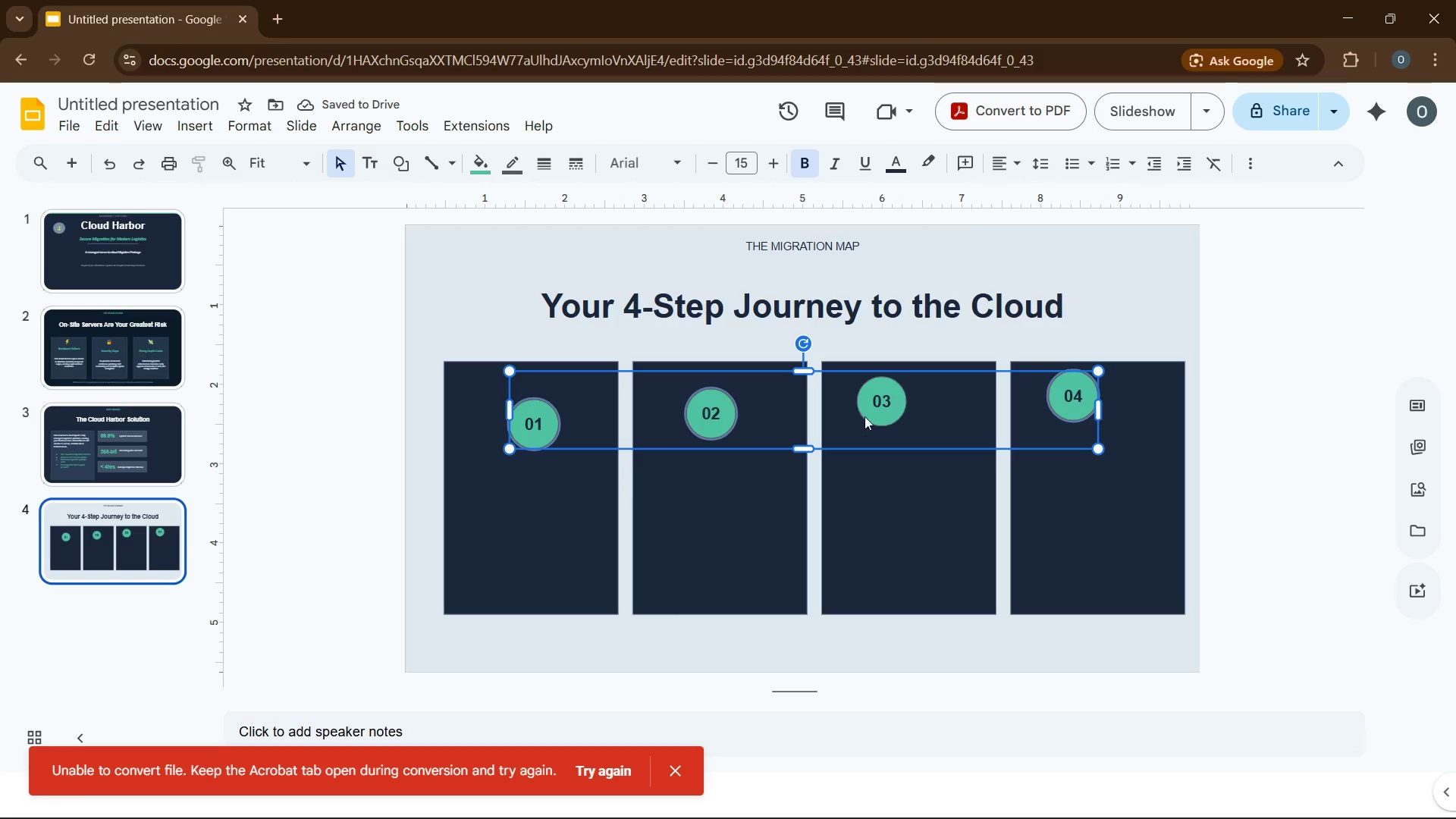 
left_click([871, 413])
 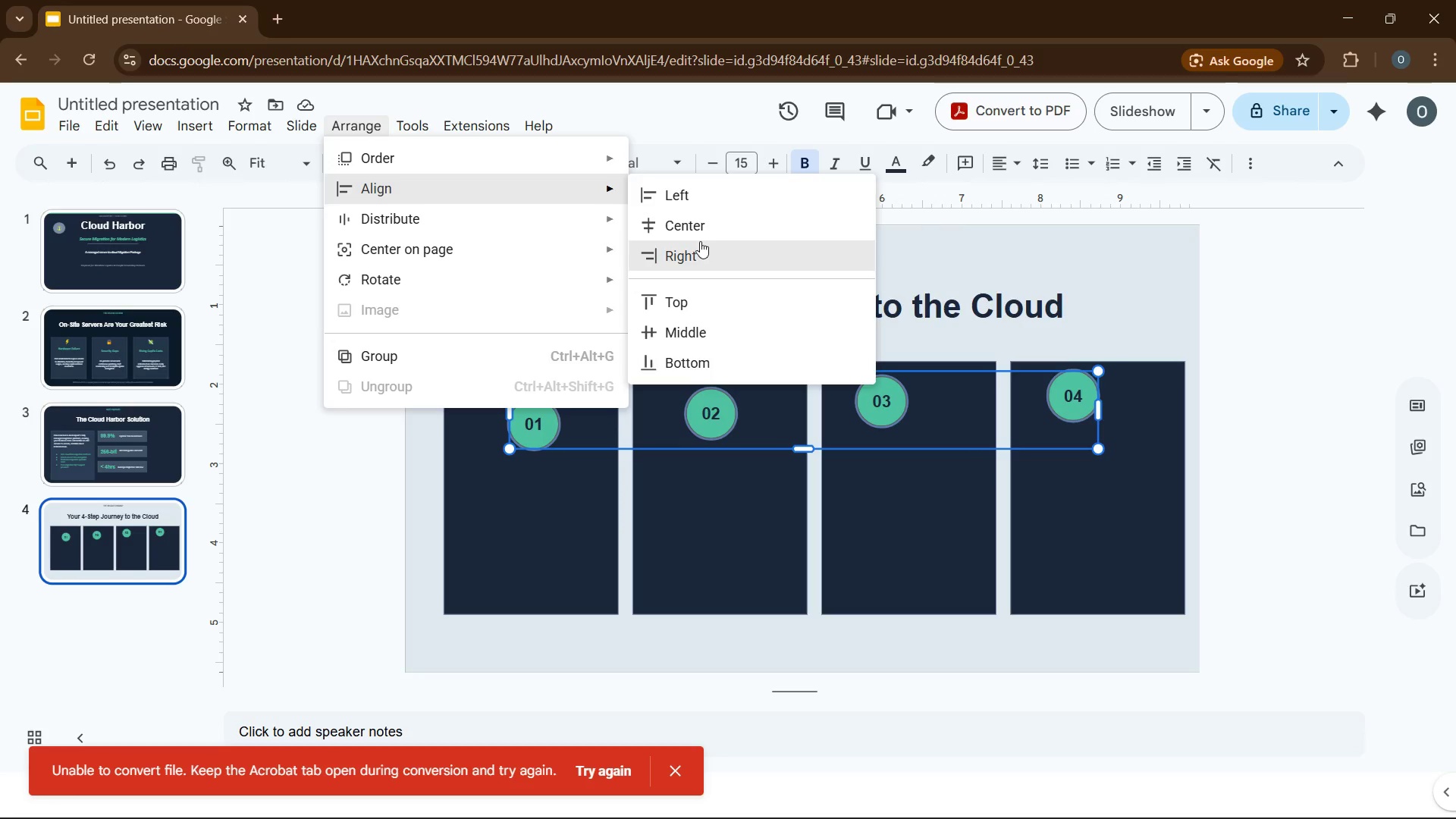 
wait(6.59)
 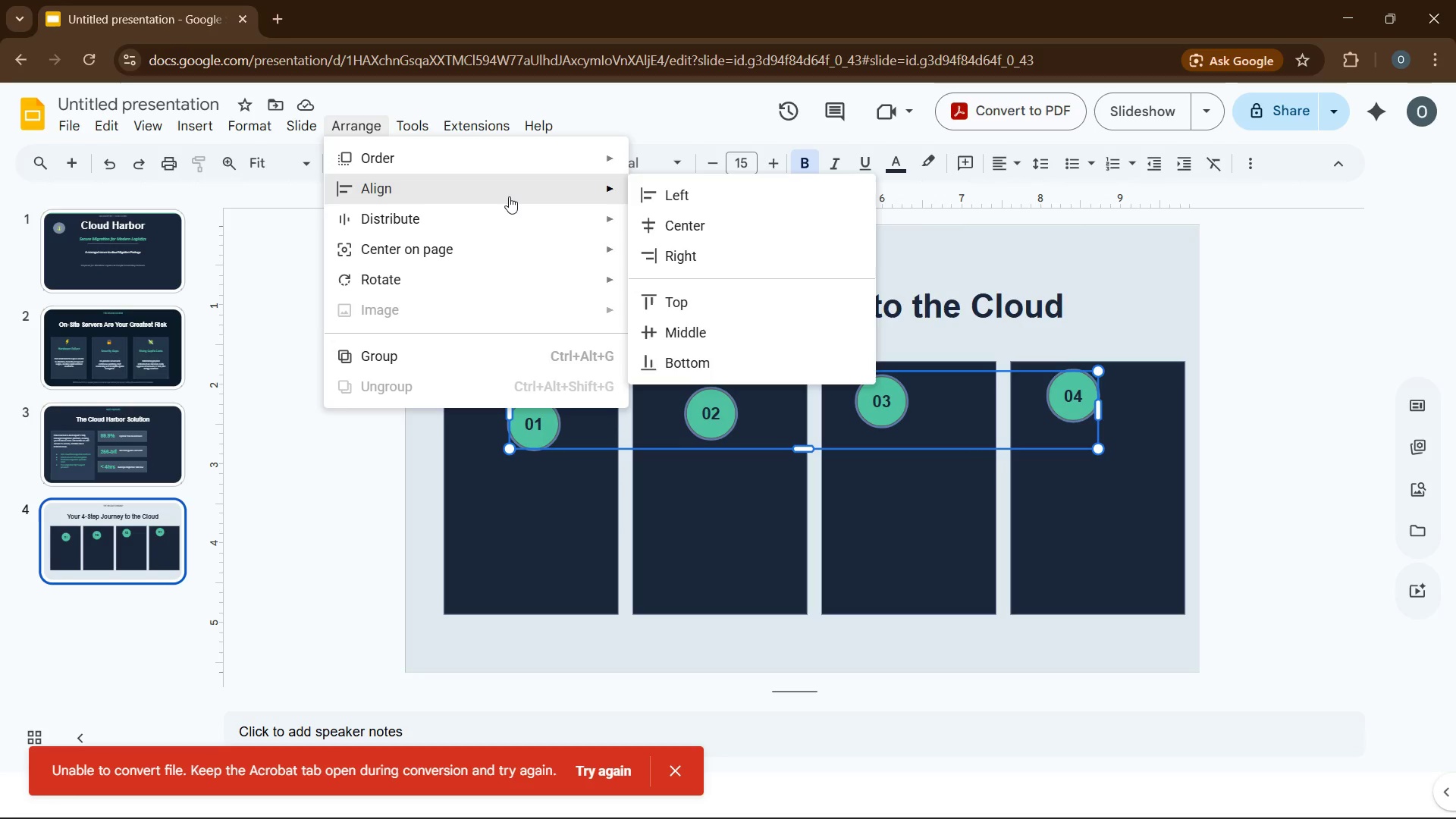 
left_click([704, 301])
 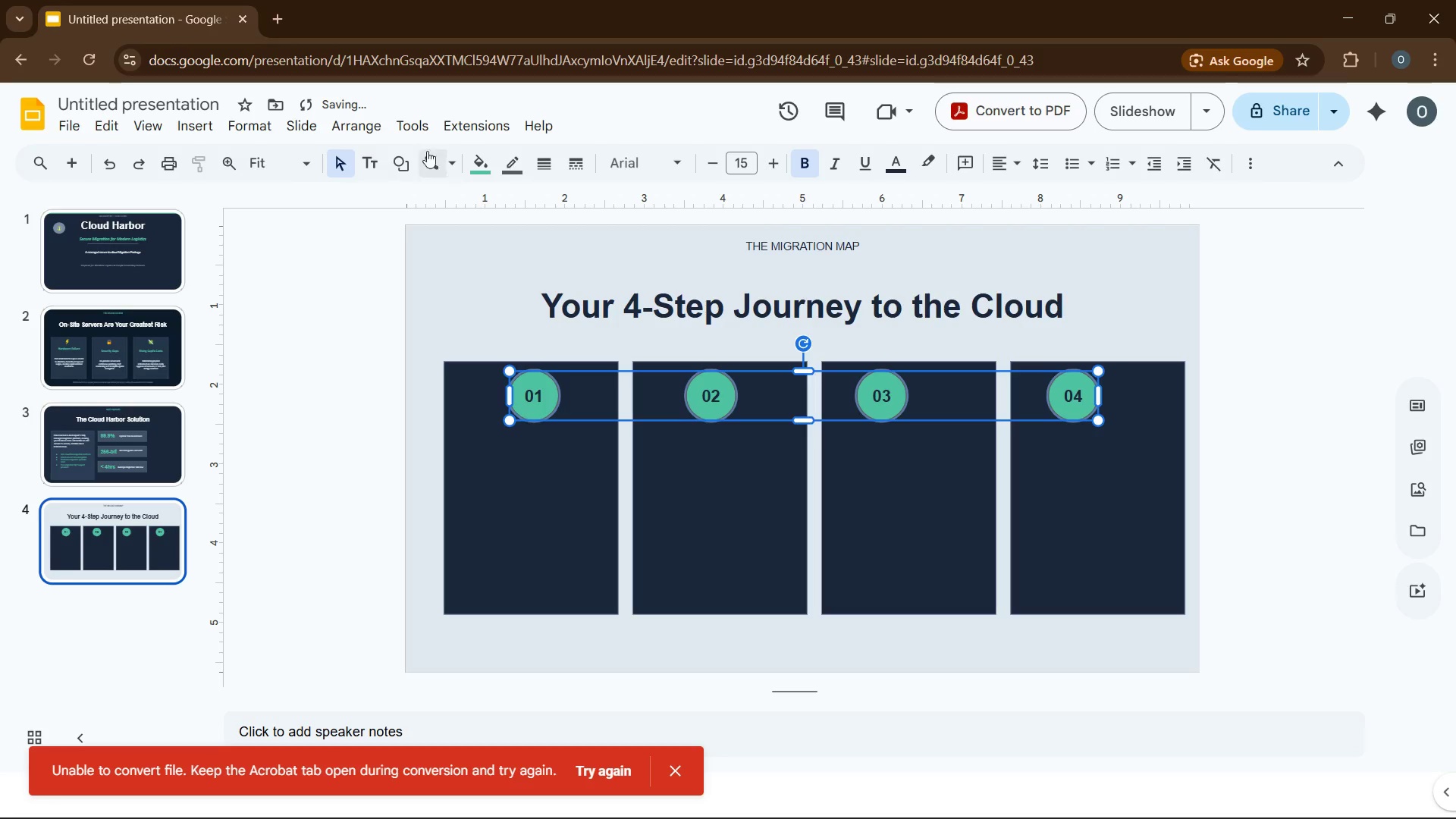 
left_click([374, 127])
 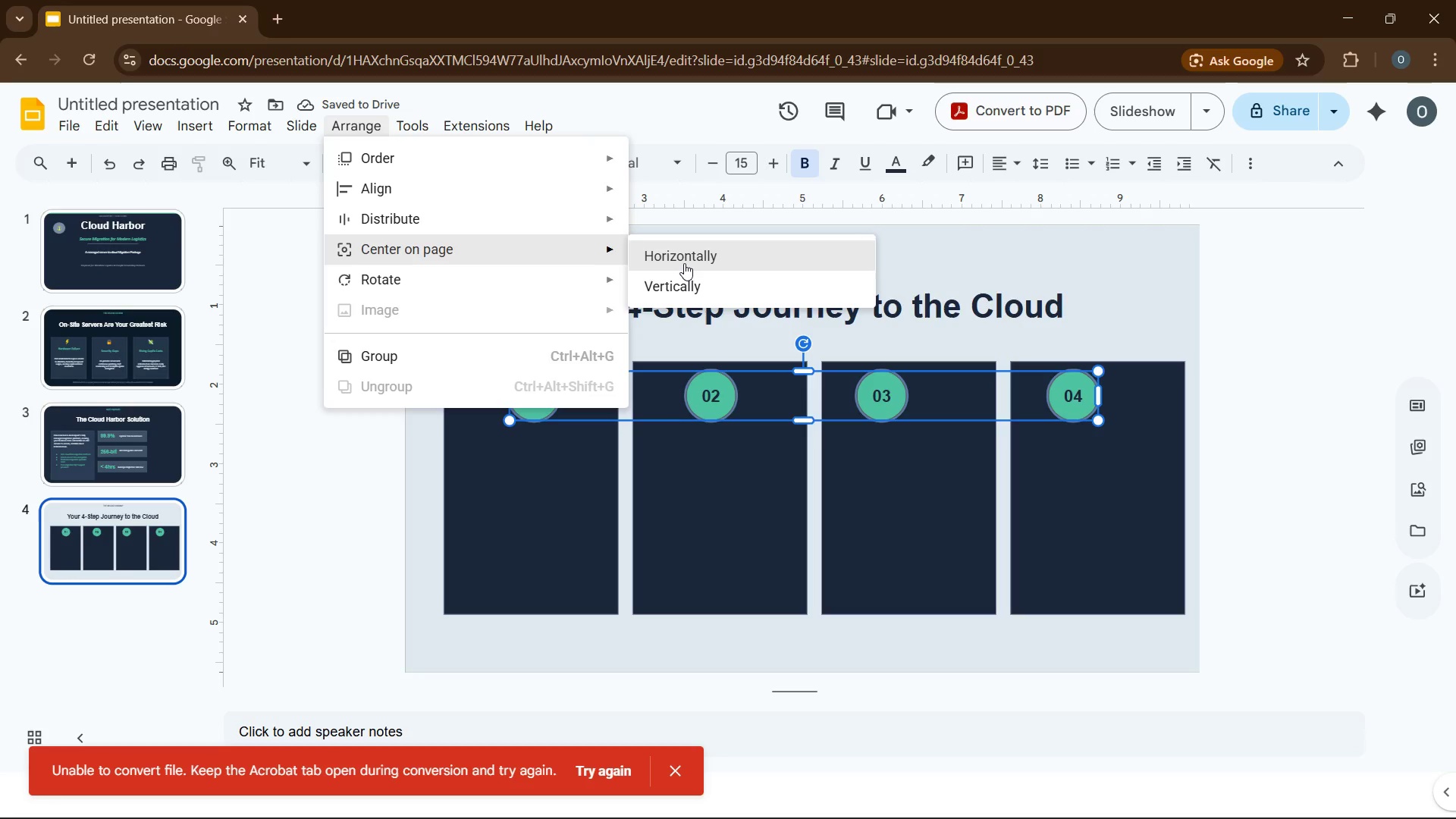 
left_click([684, 263])
 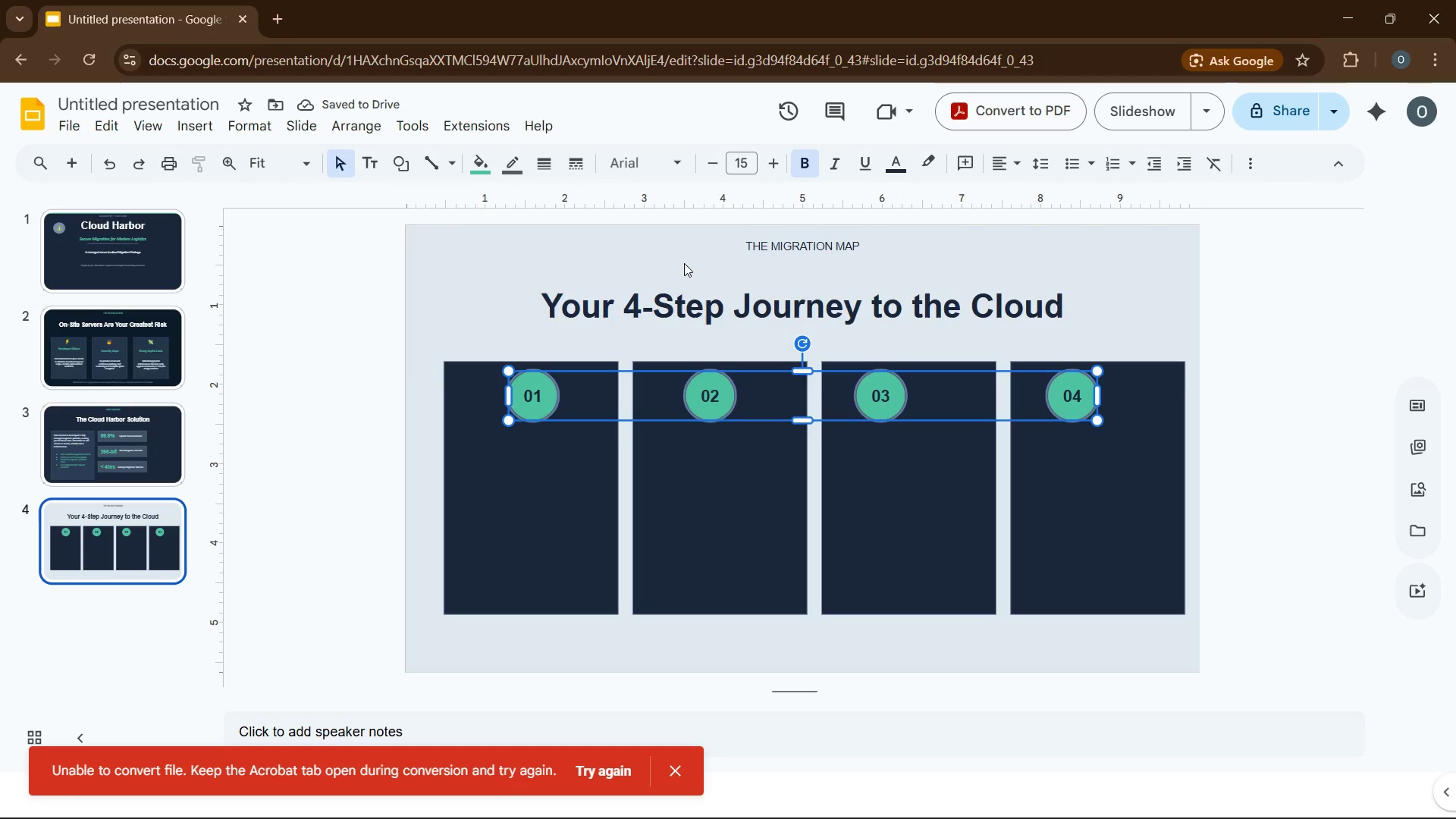 
left_click([670, 497])
 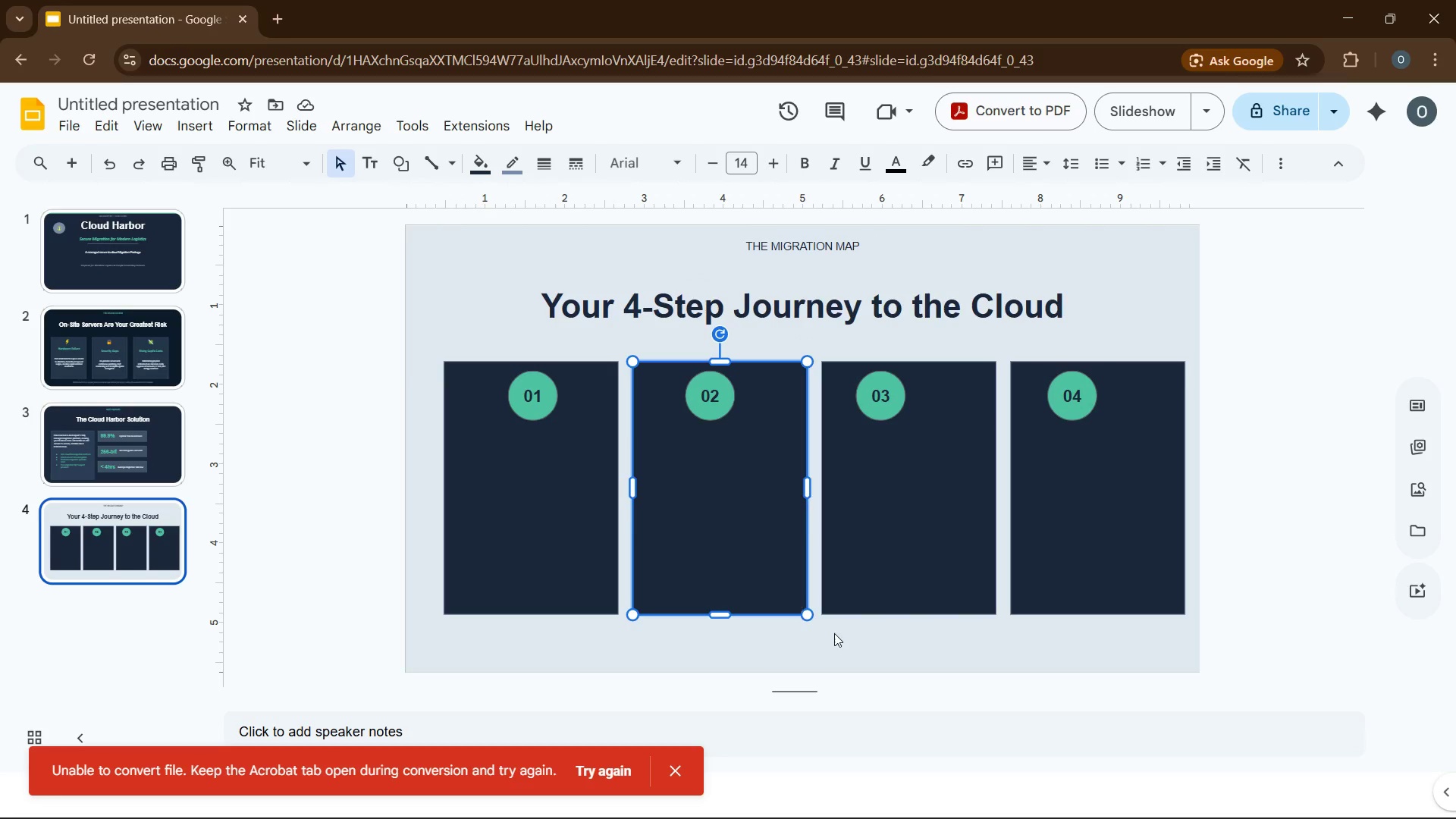 
left_click([844, 641])
 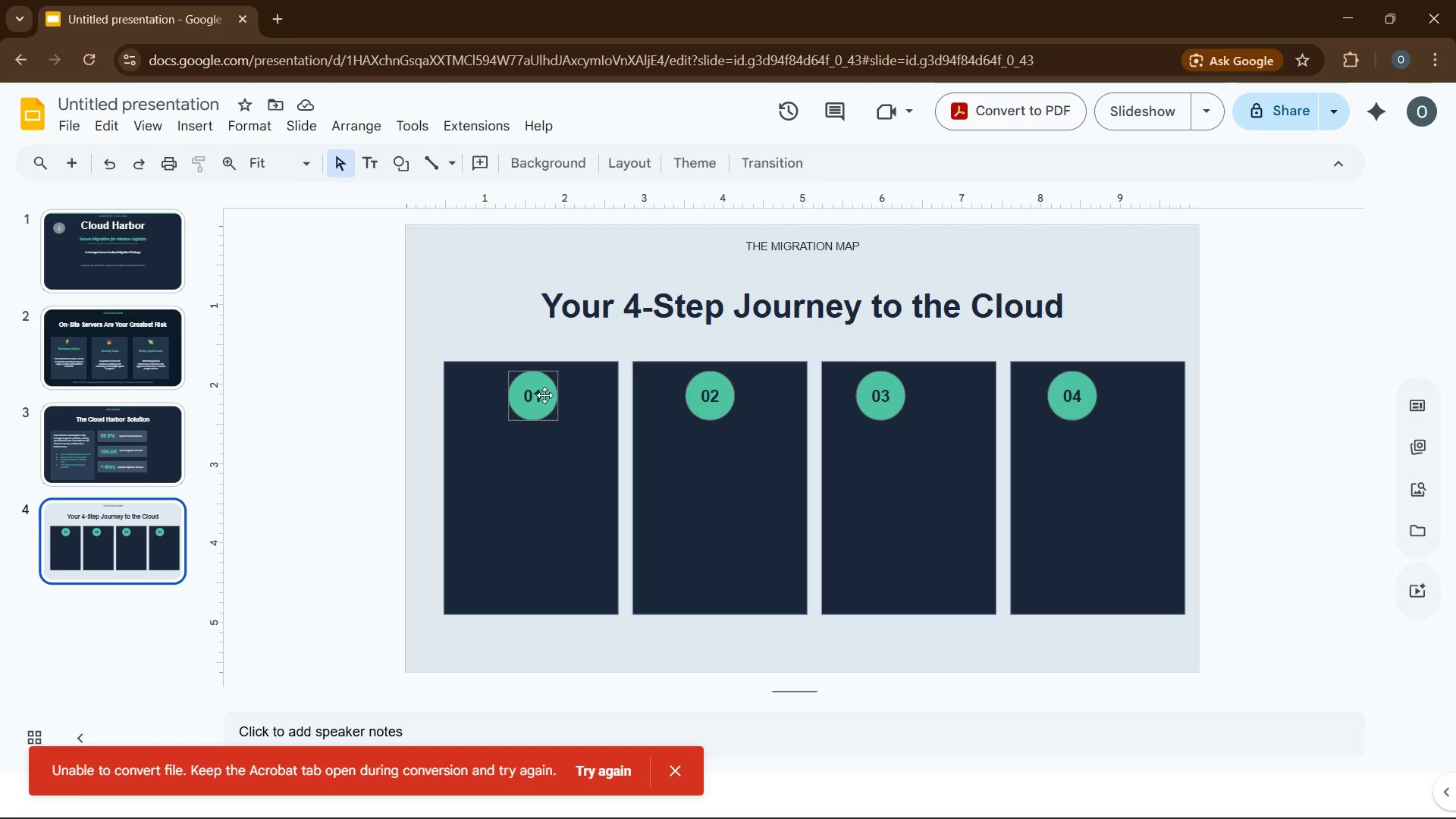 
left_click([543, 395])
 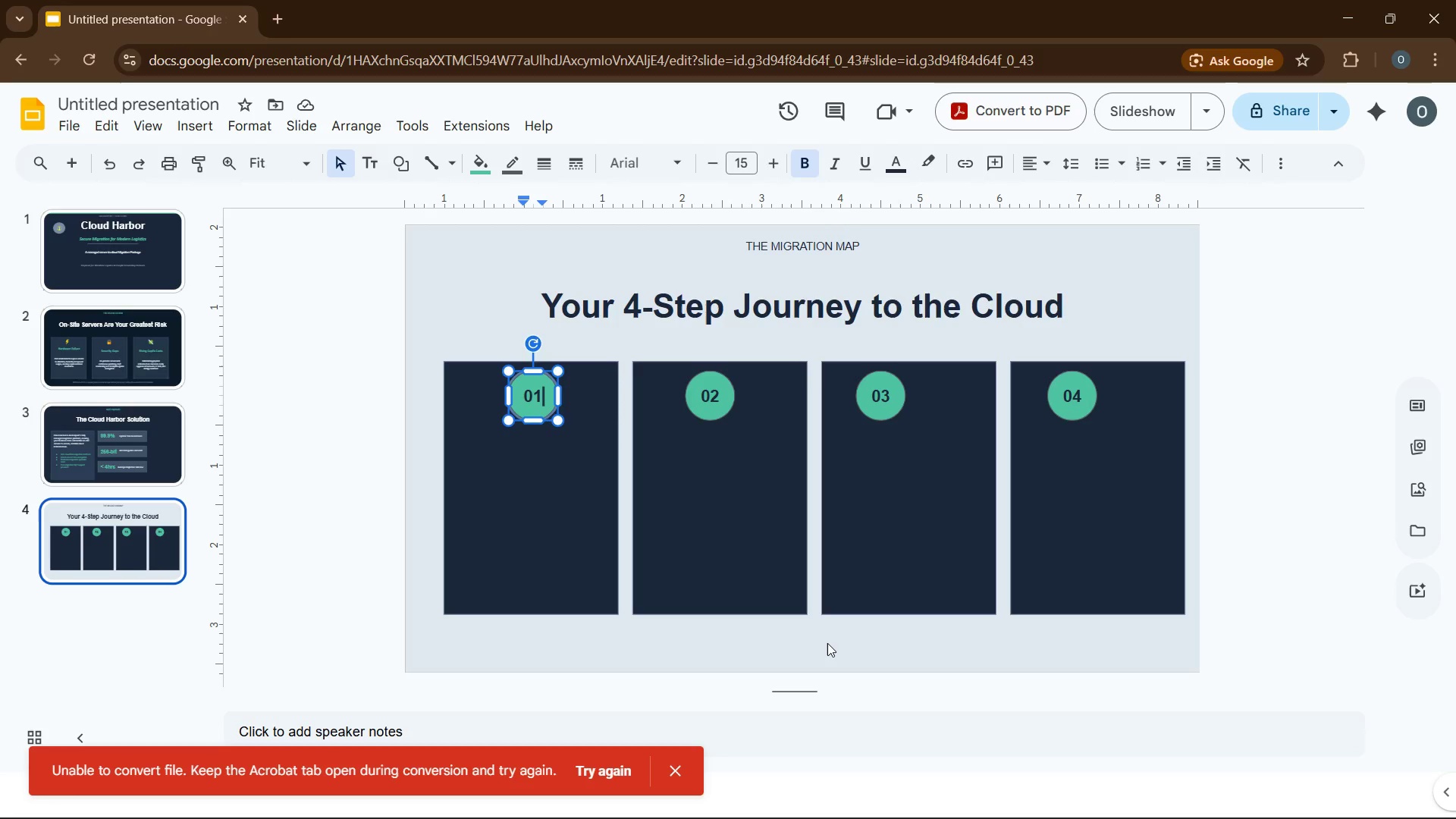 
left_click([827, 647])
 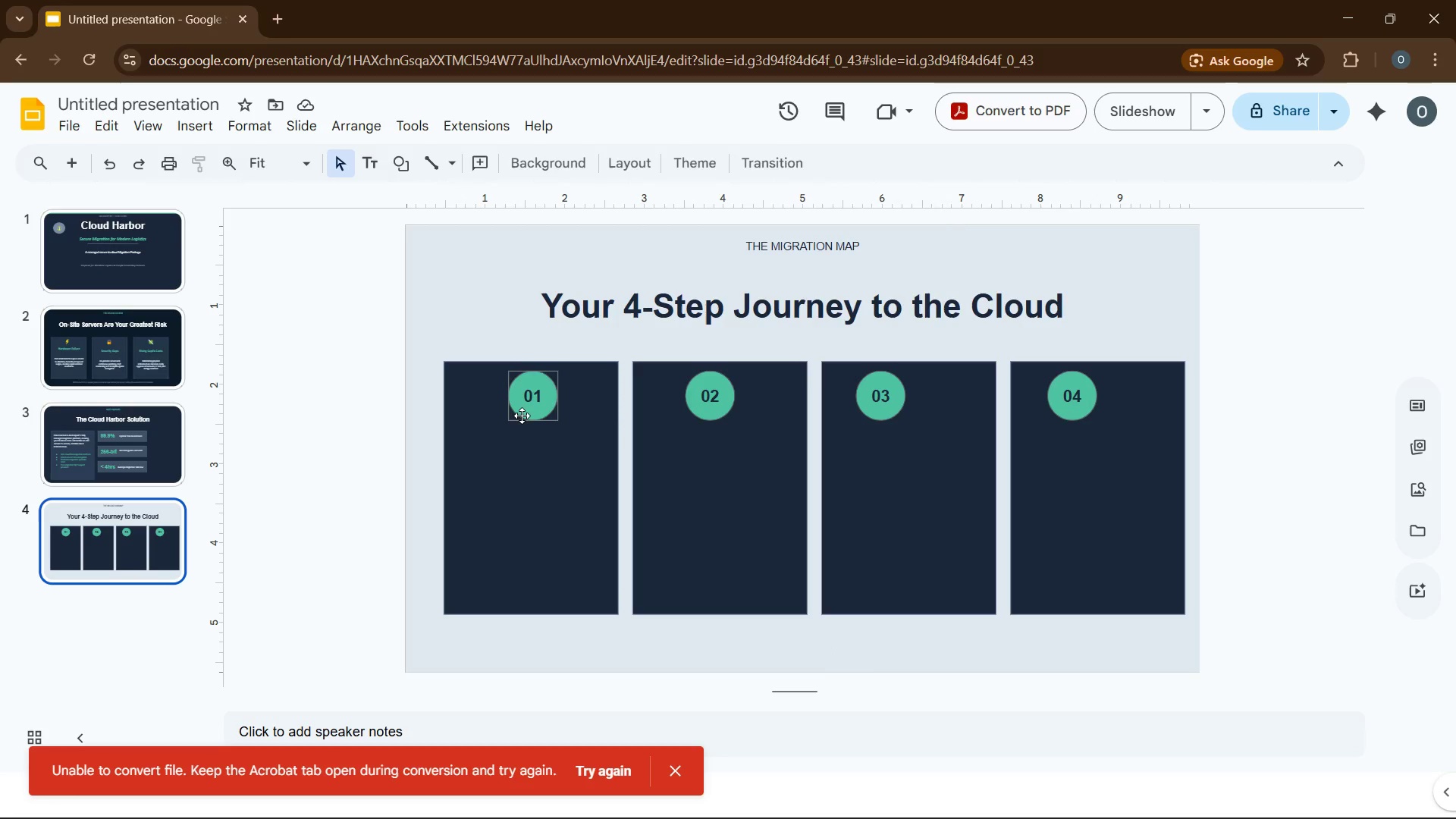 
left_click([522, 416])
 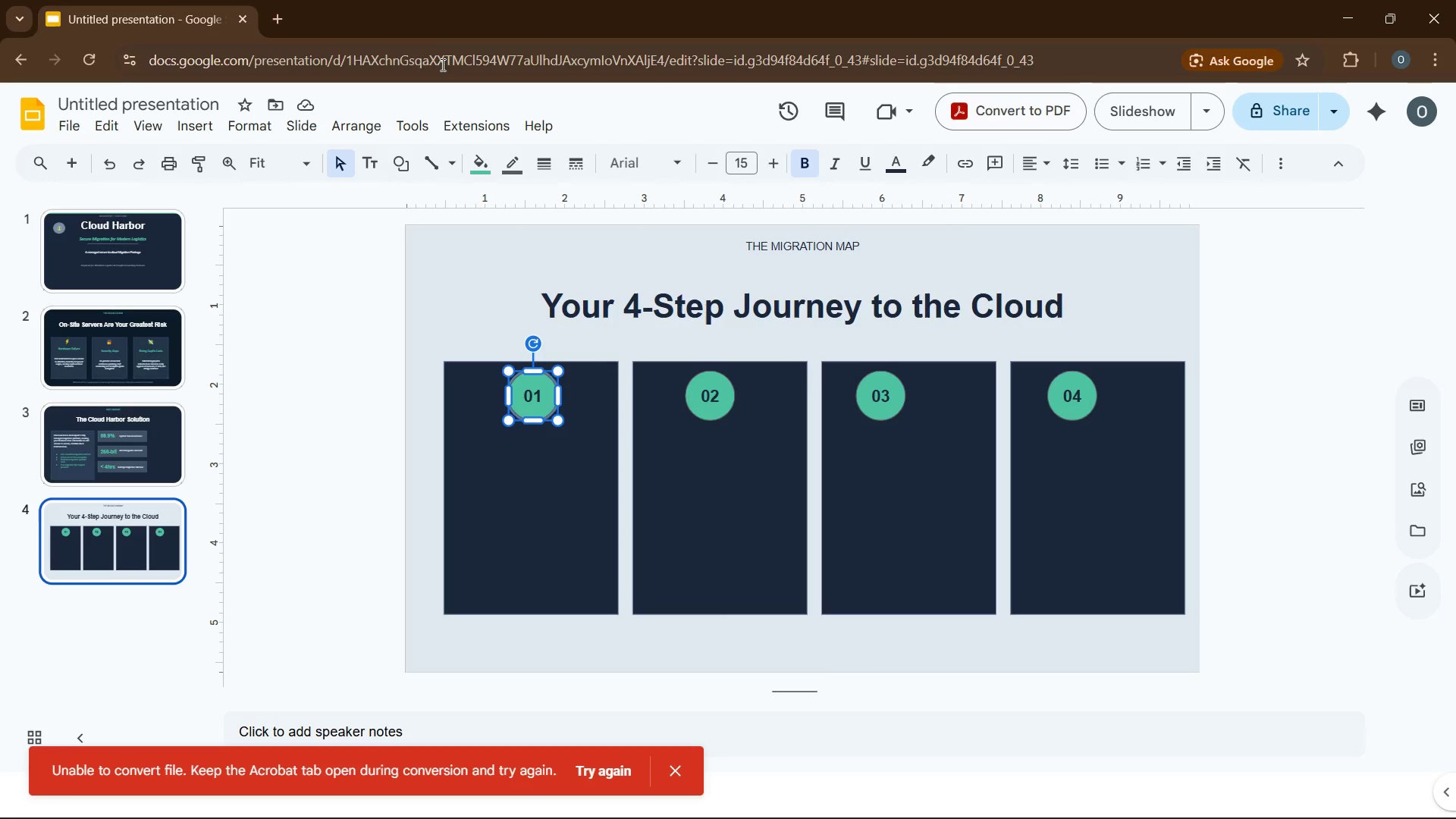 
left_click([253, 131])
 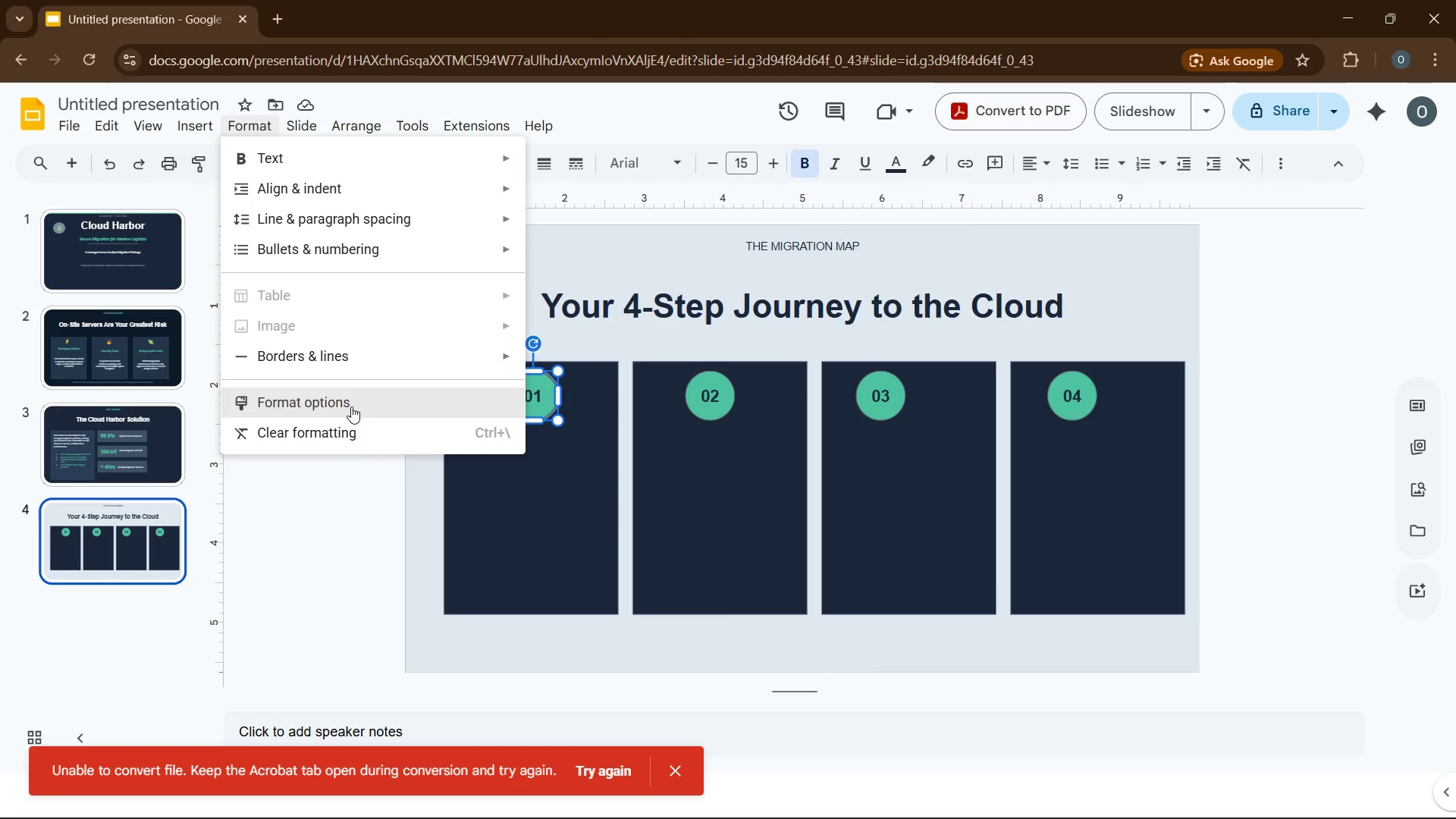 
left_click([351, 406])
 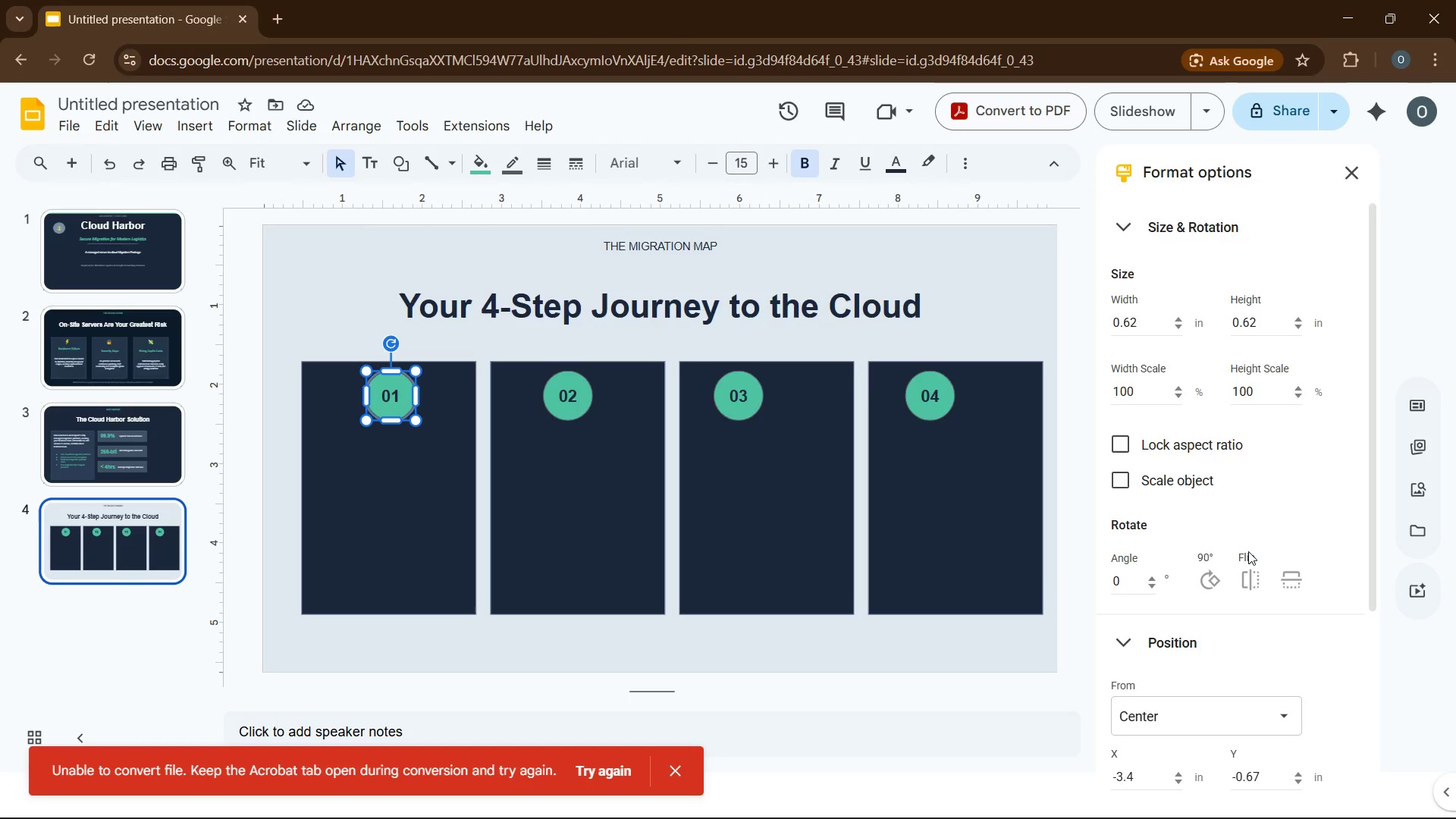 
scroll: coordinate [1248, 551], scroll_direction: down, amount: 2.0
 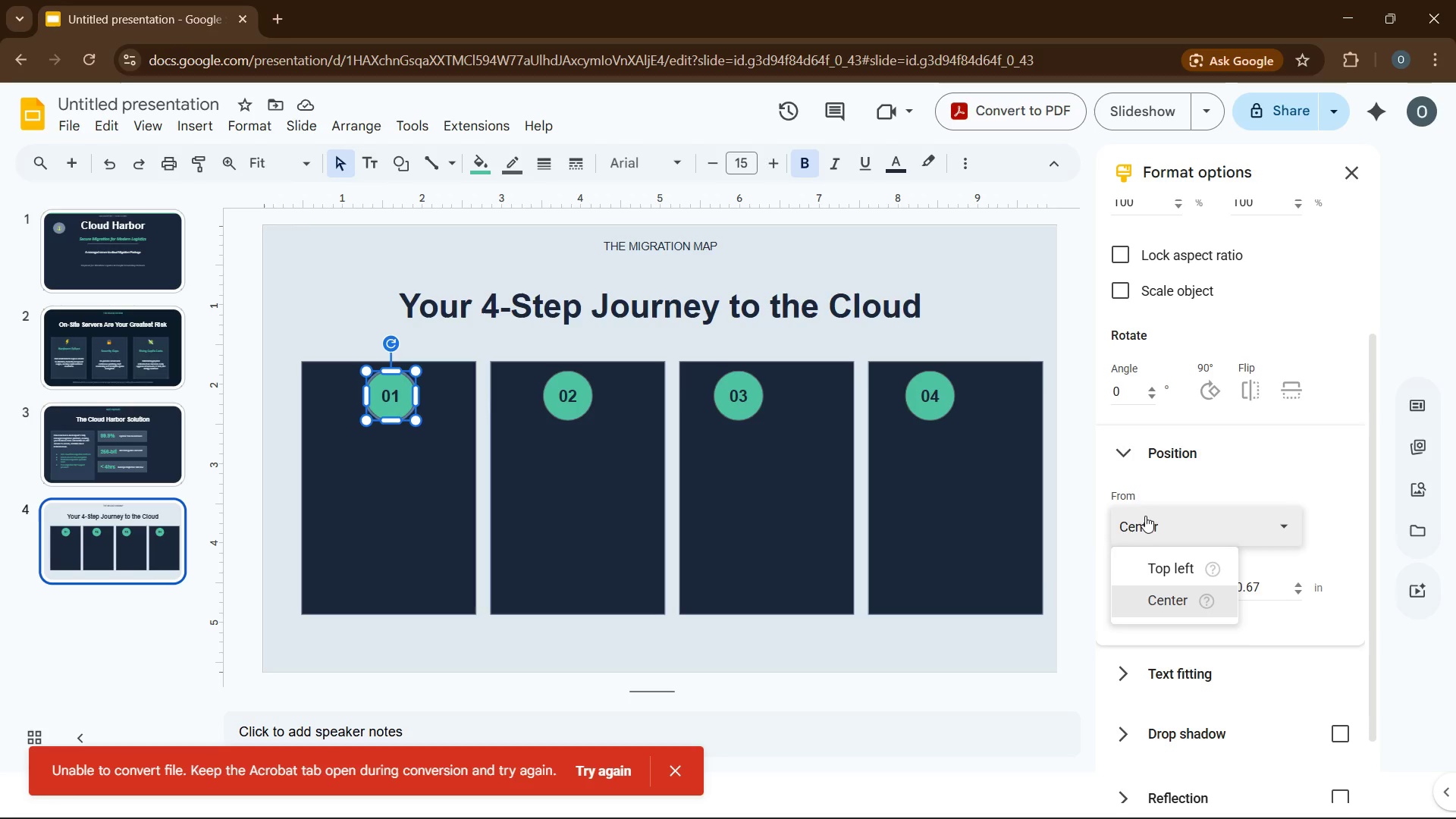 
left_click([1167, 562])
 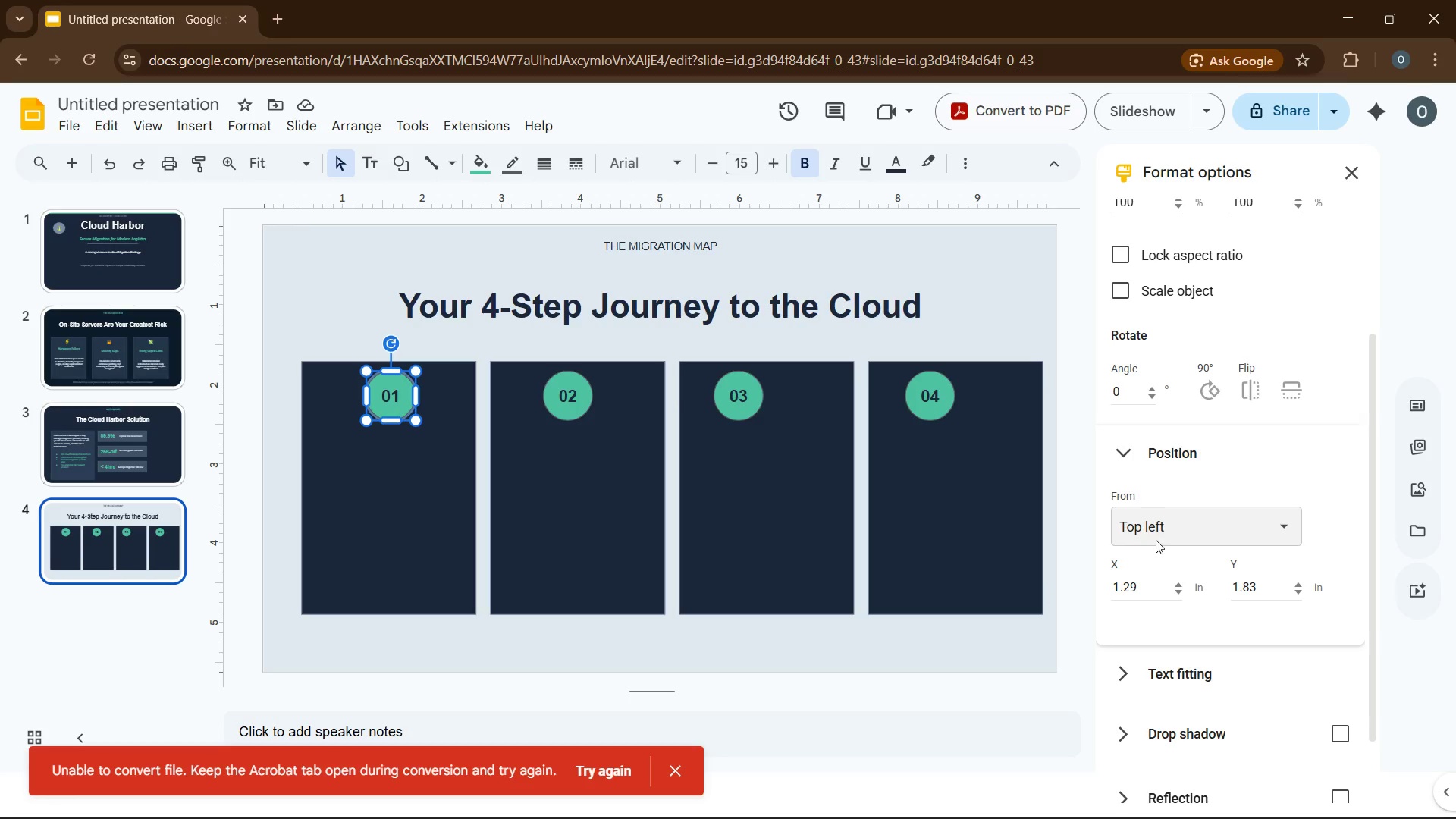 
left_click([1149, 528])
 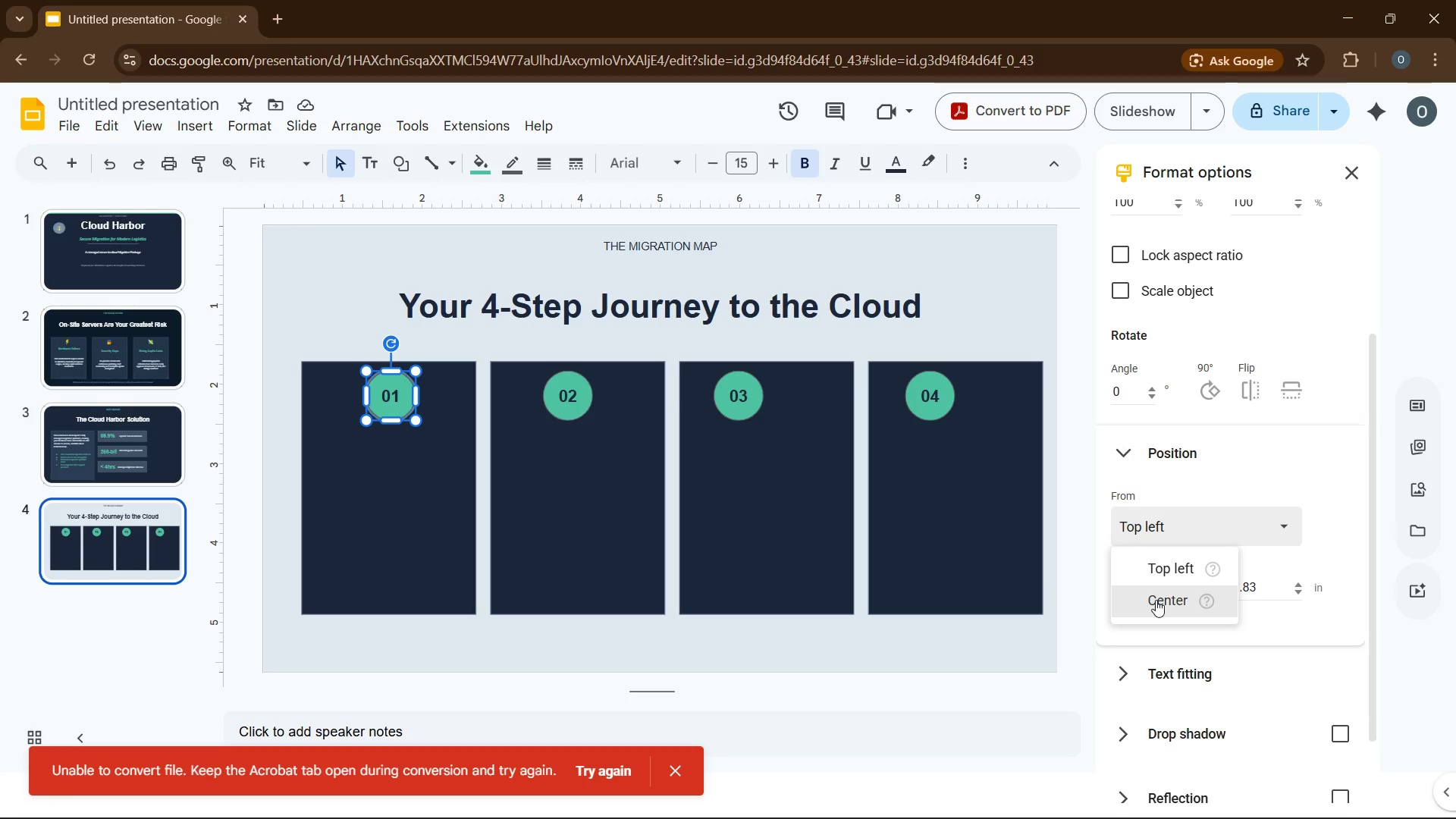 
left_click([1156, 600])
 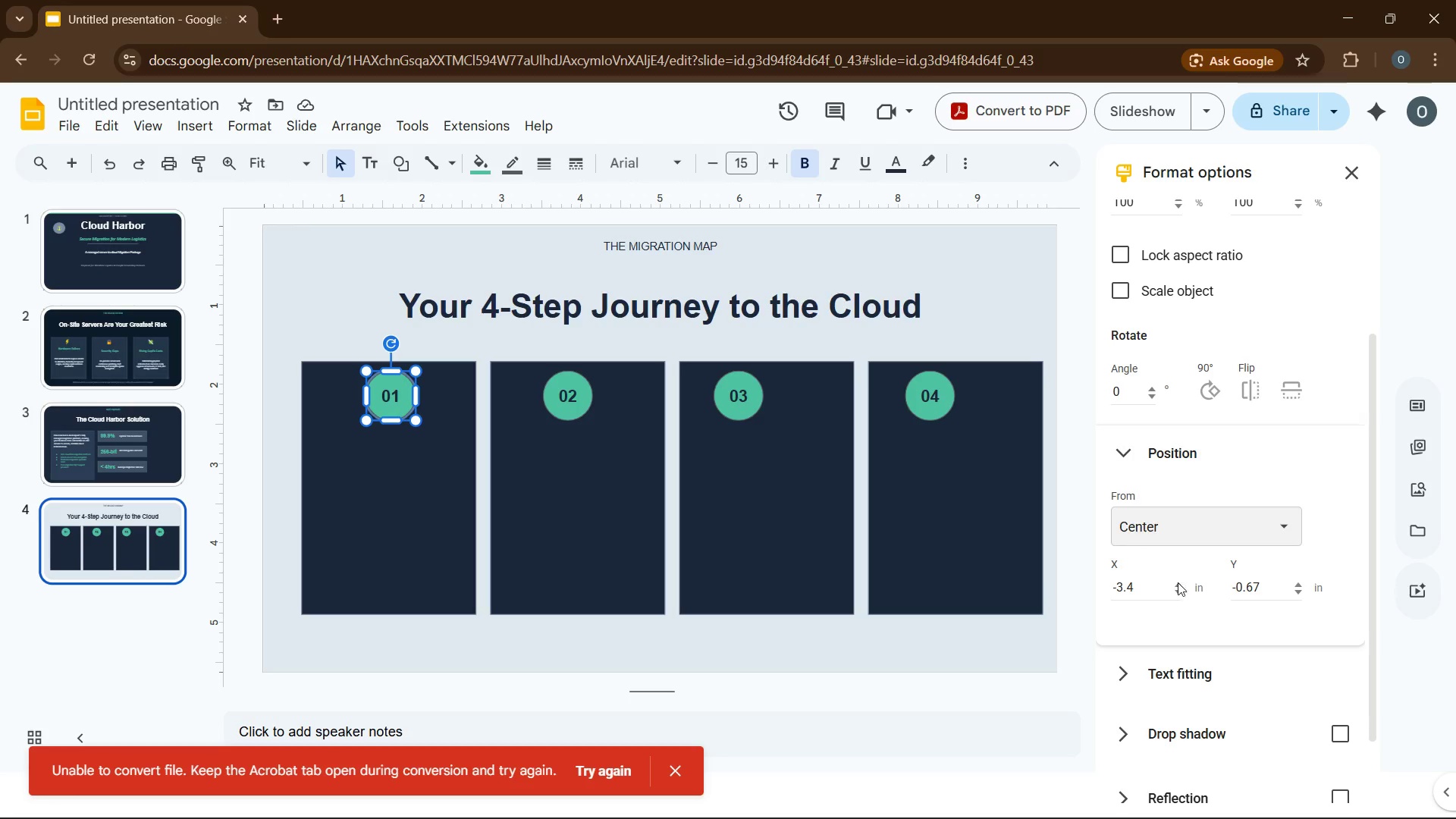 
left_click([1127, 463])
 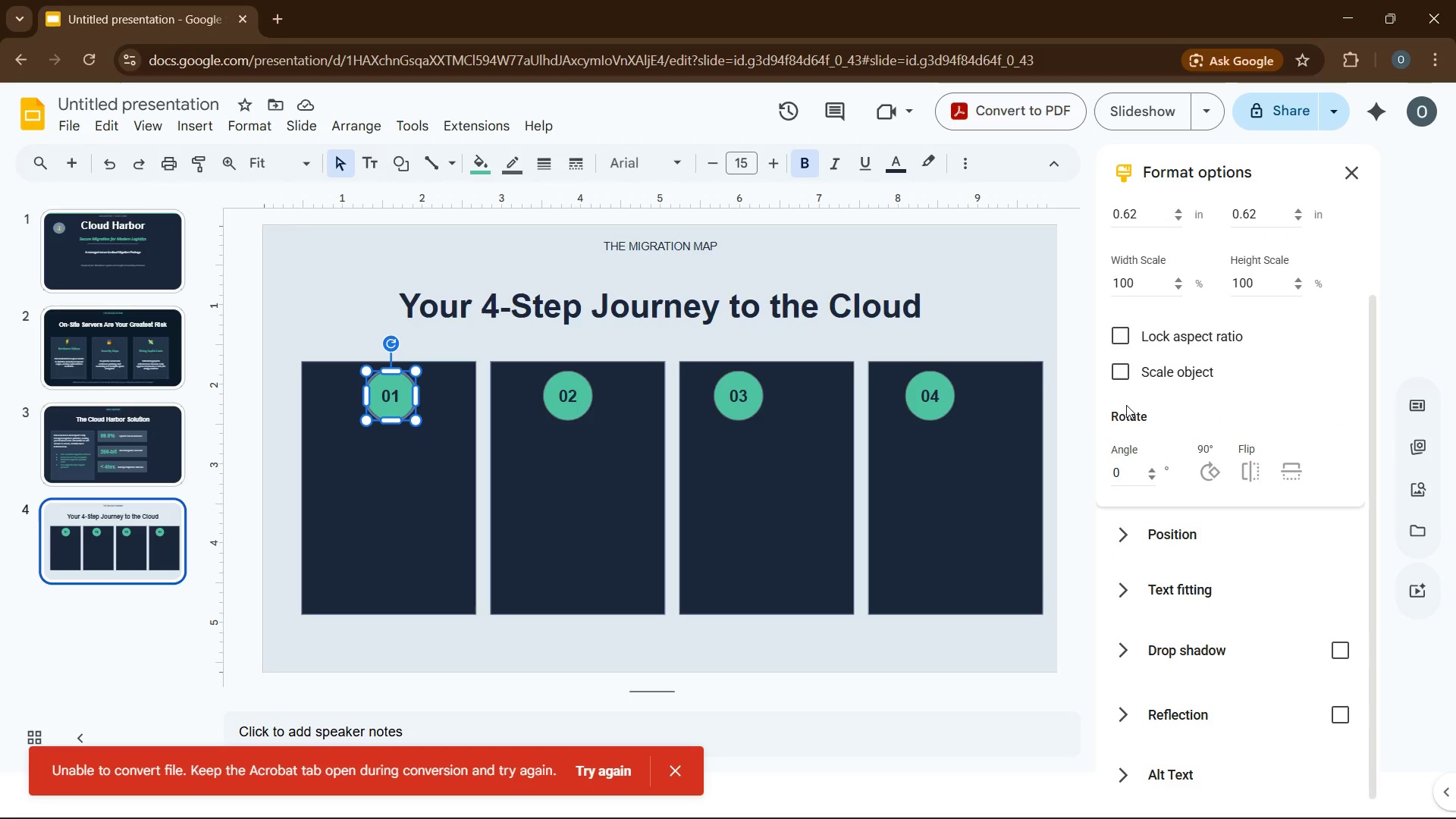 
scroll: coordinate [1125, 401], scroll_direction: up, amount: 7.0
 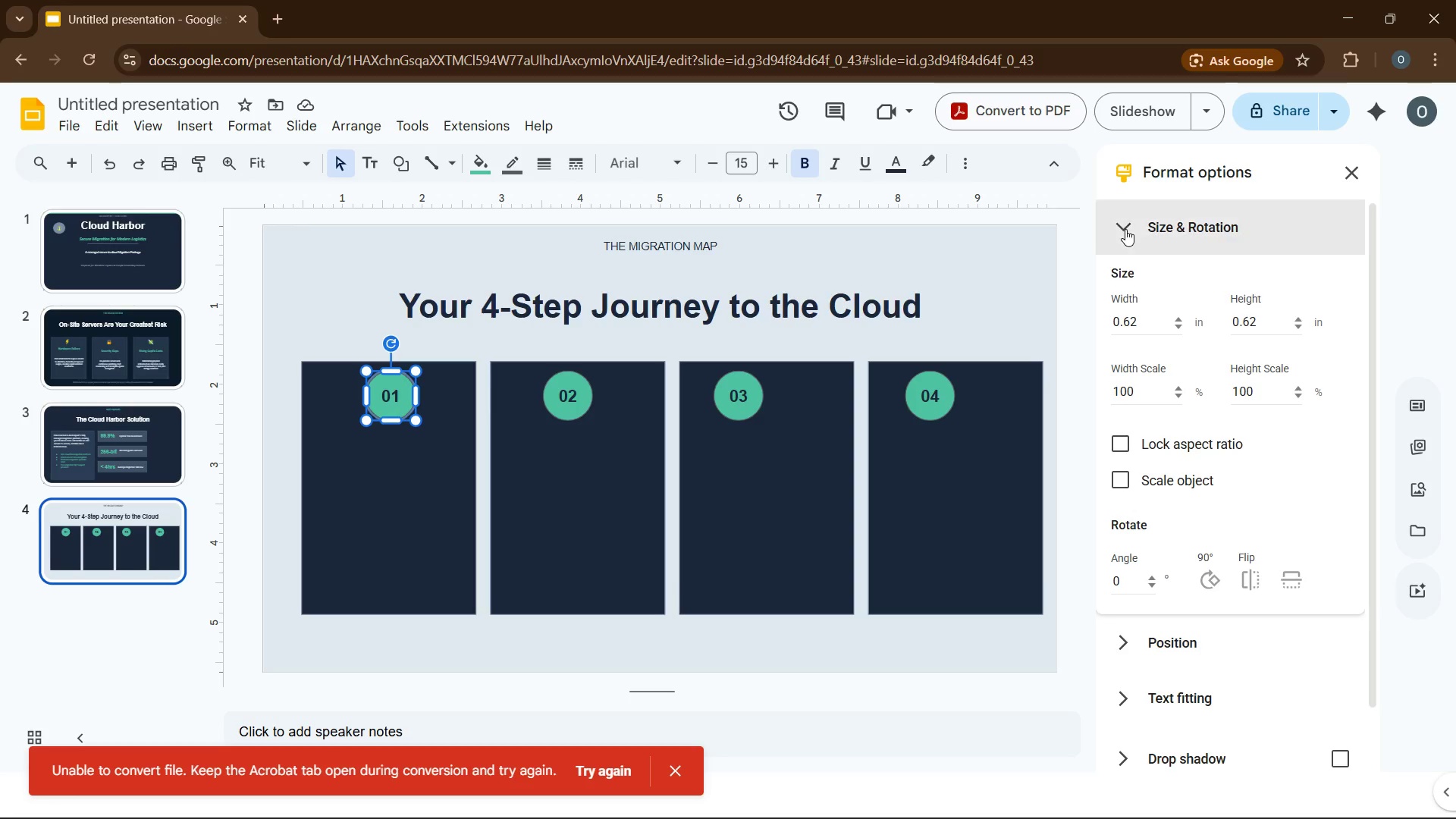 
left_click([1125, 229])
 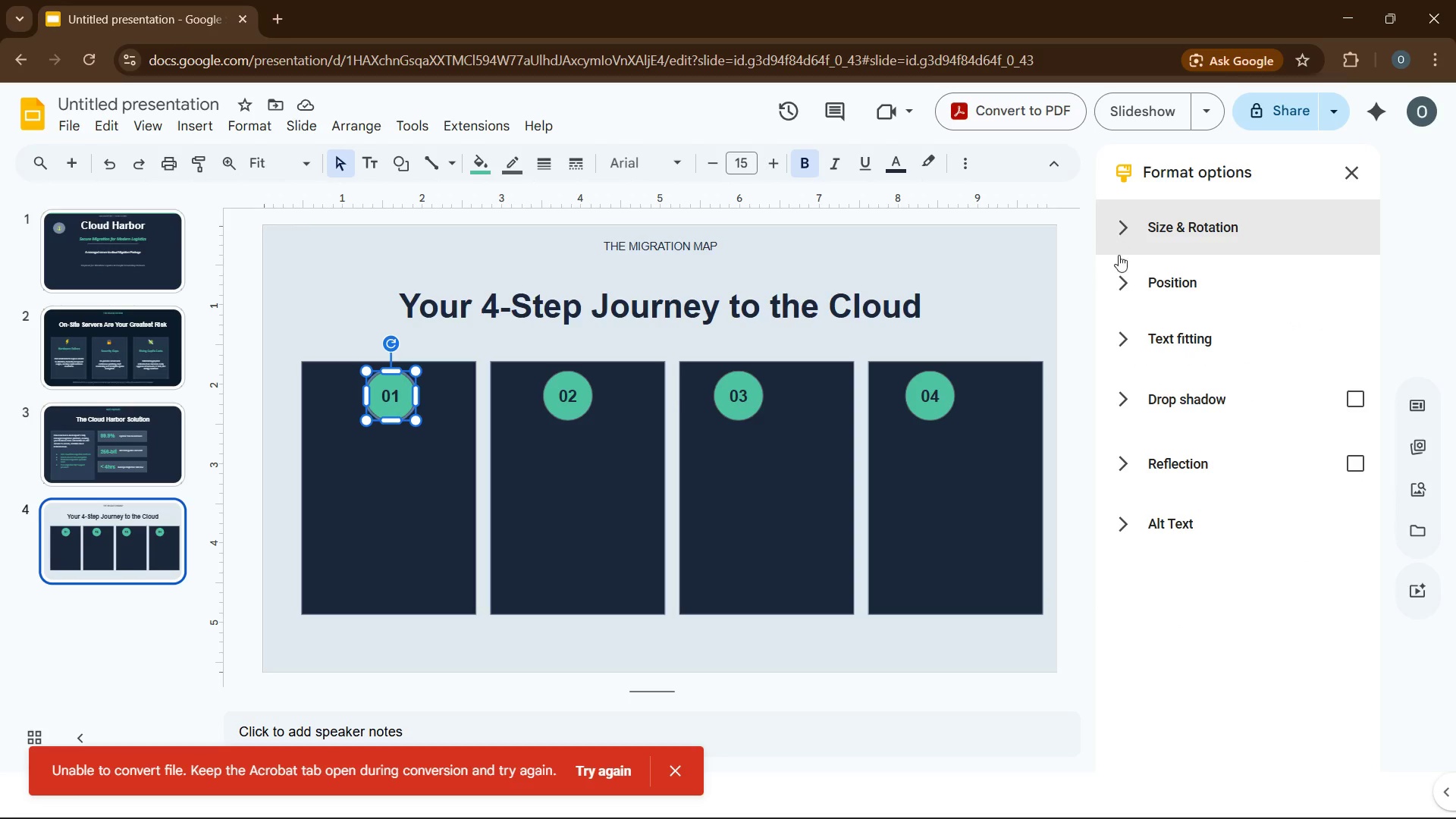 
mouse_move([1113, 292])
 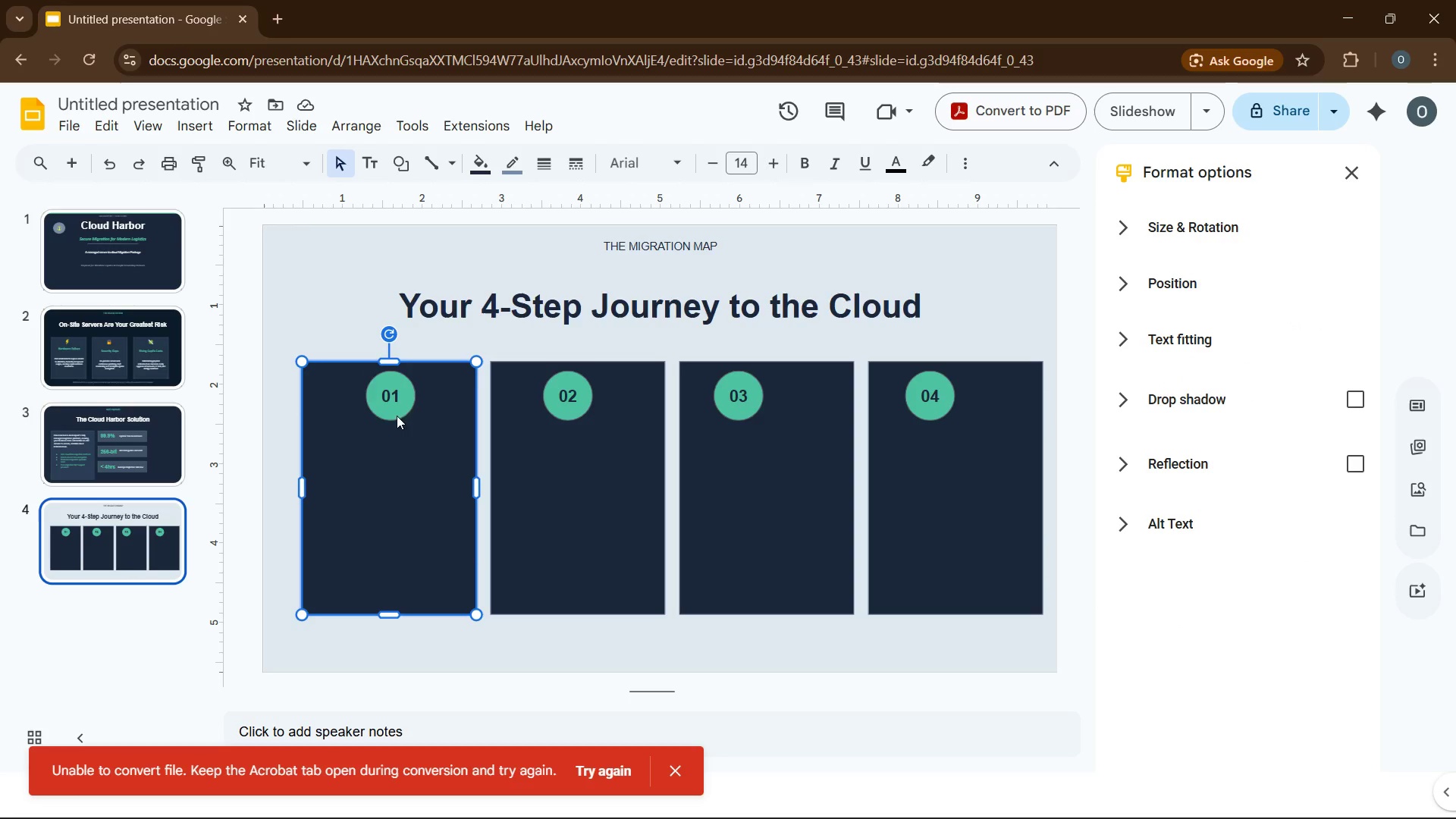 
left_click([394, 410])
 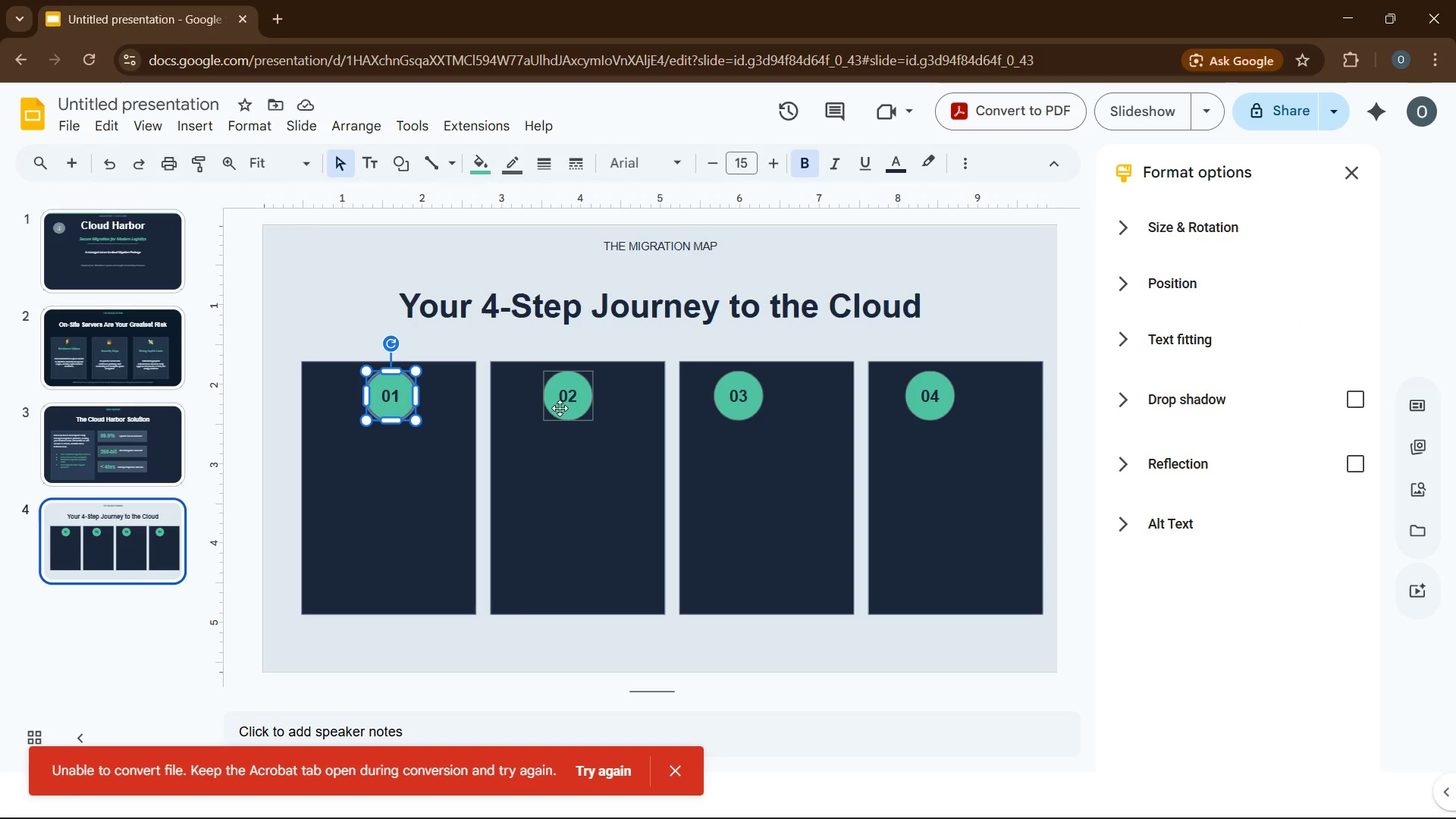 
hold_key(key=ControlLeft, duration=2.52)
left_click([564, 406])
 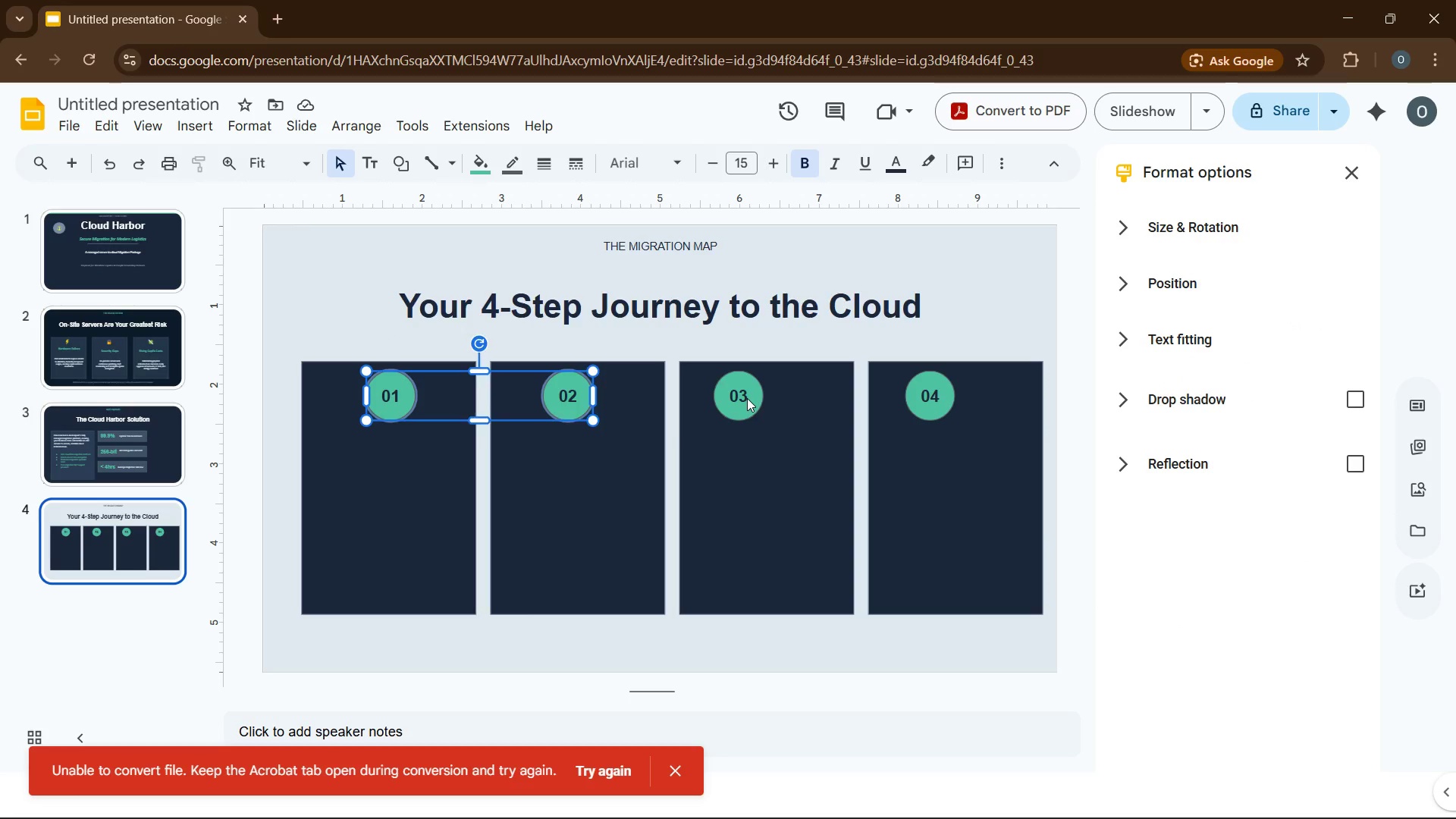 
left_click([747, 398])
 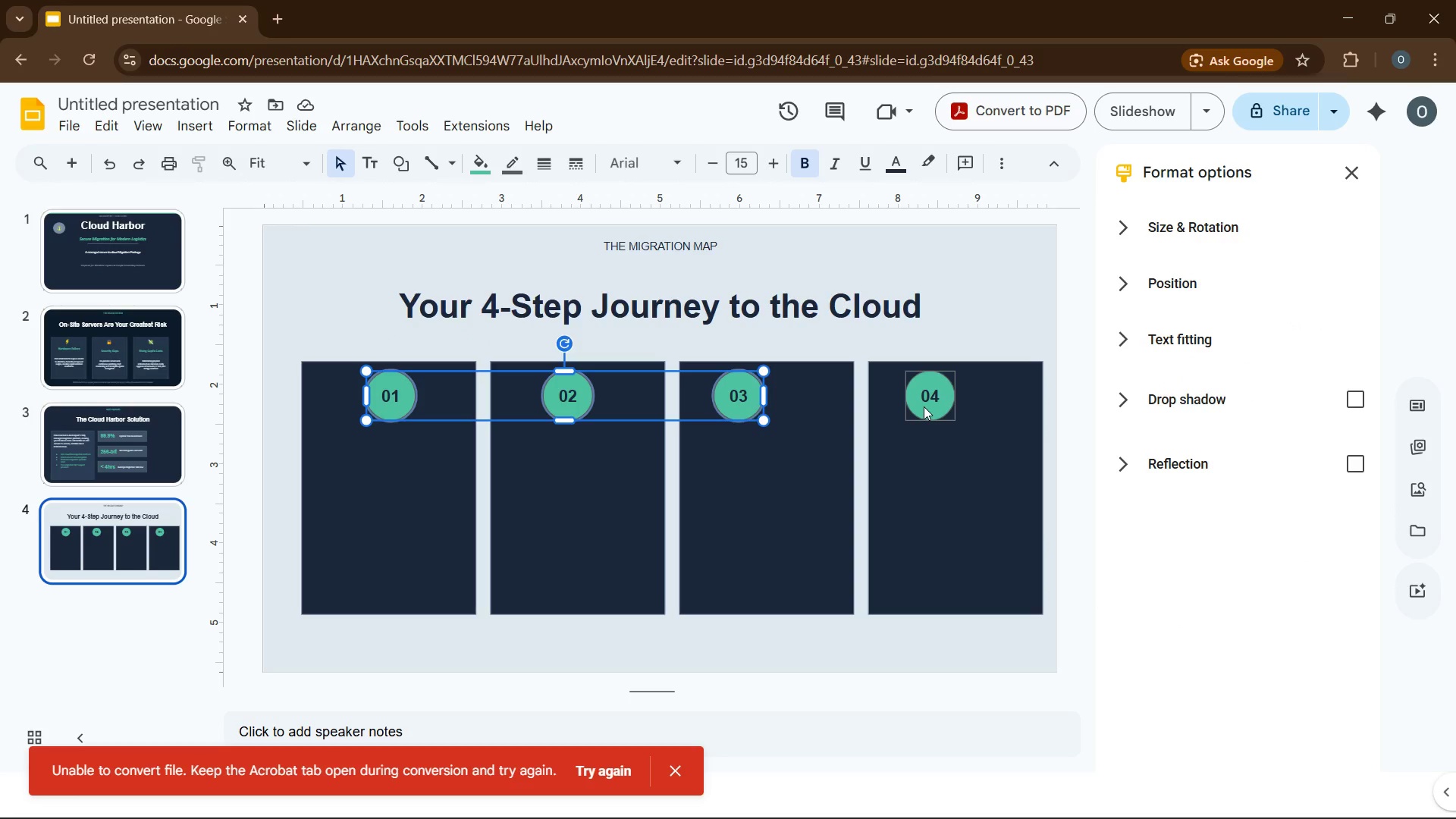 
left_click([924, 406])
 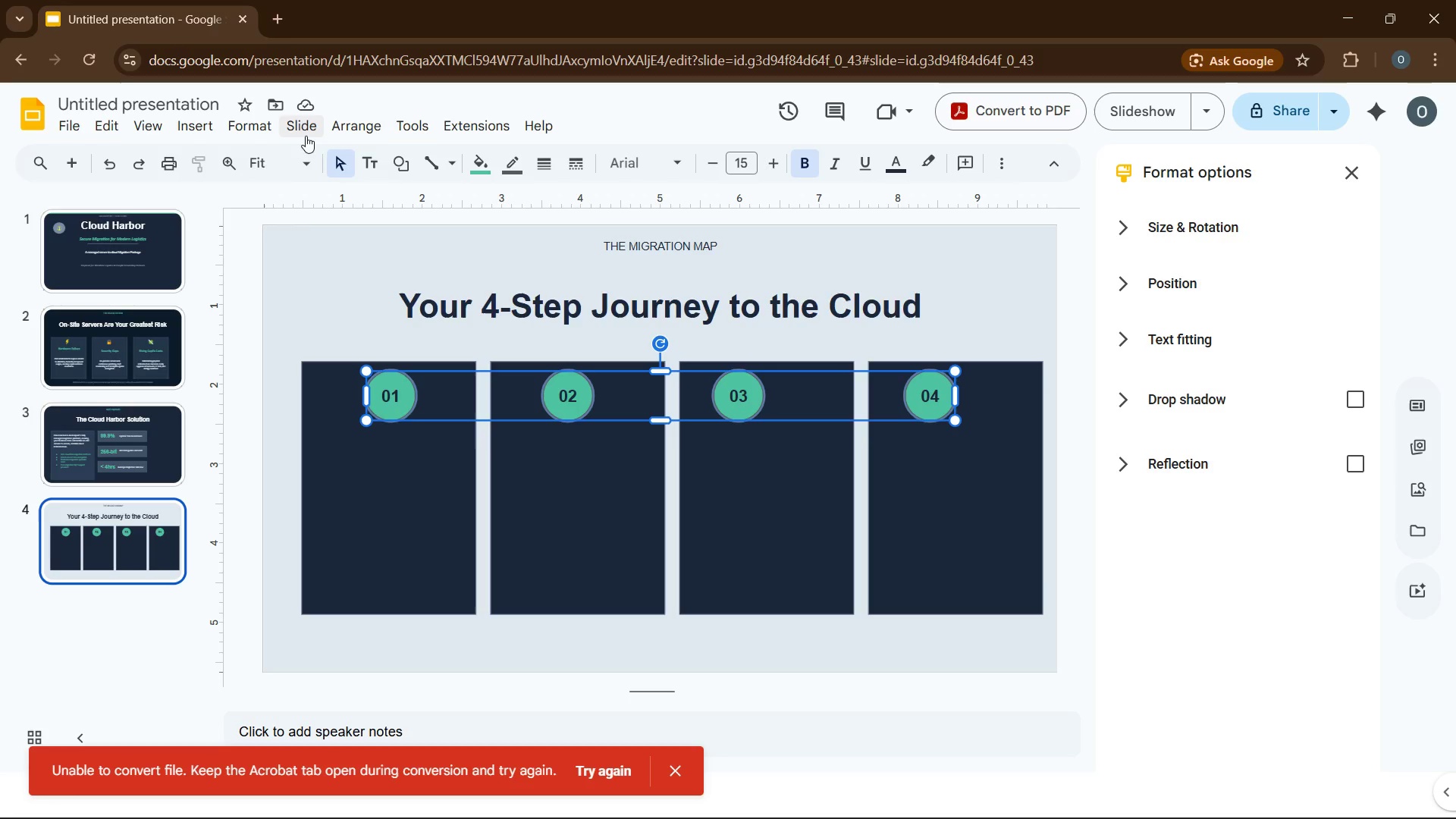 
left_click([336, 132])
 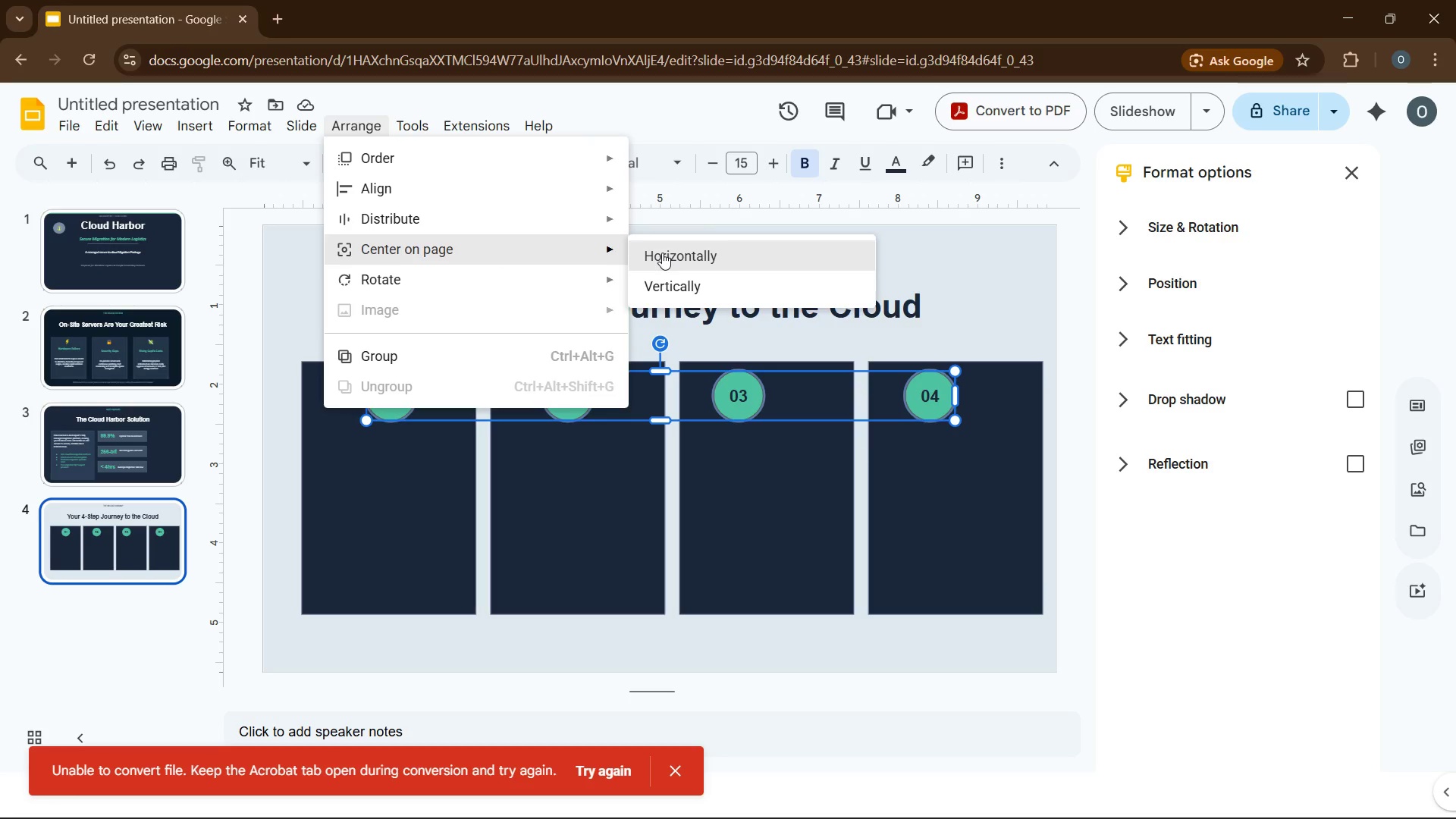 
left_click([662, 253])
 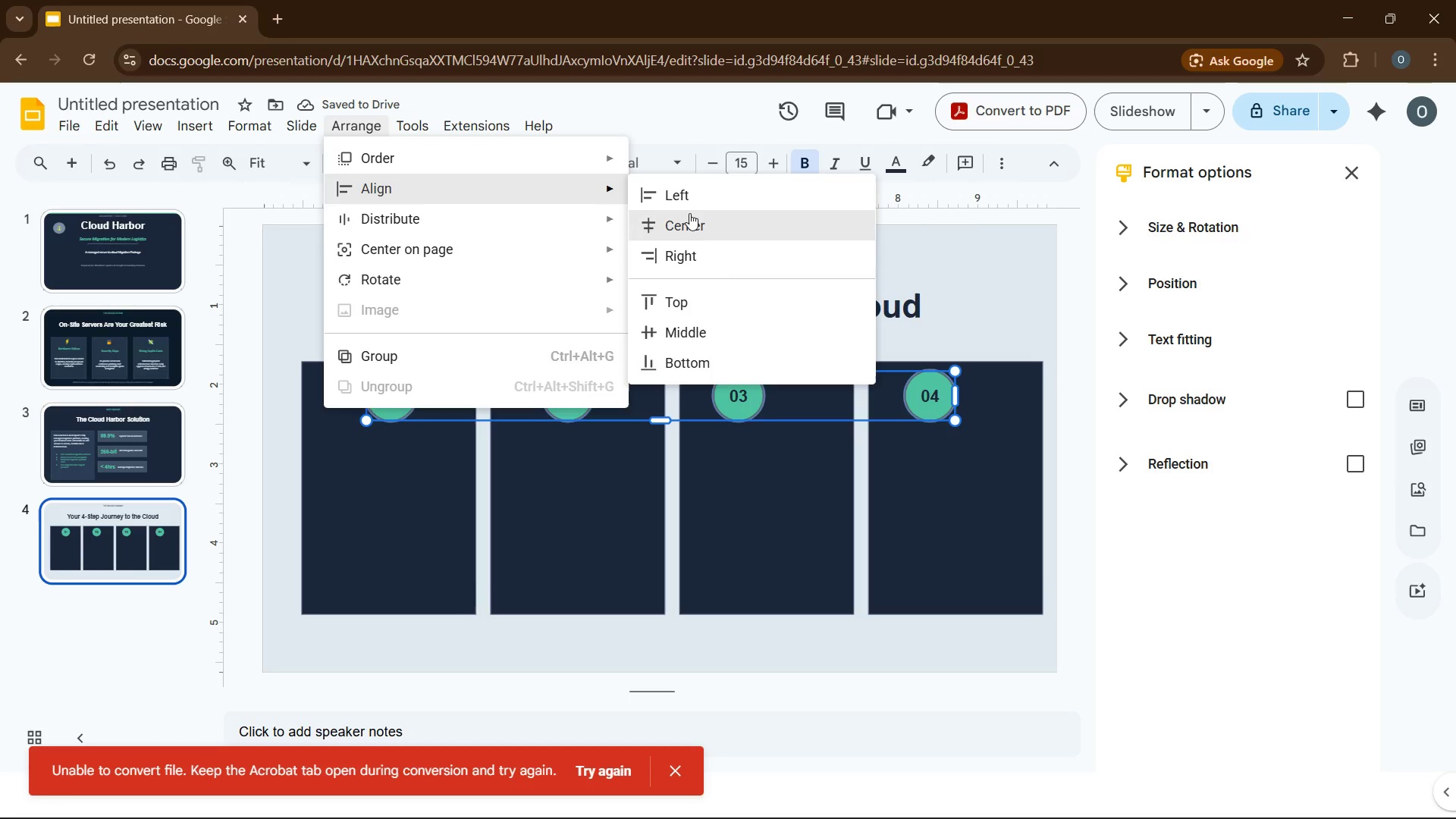 
wait(6.98)
 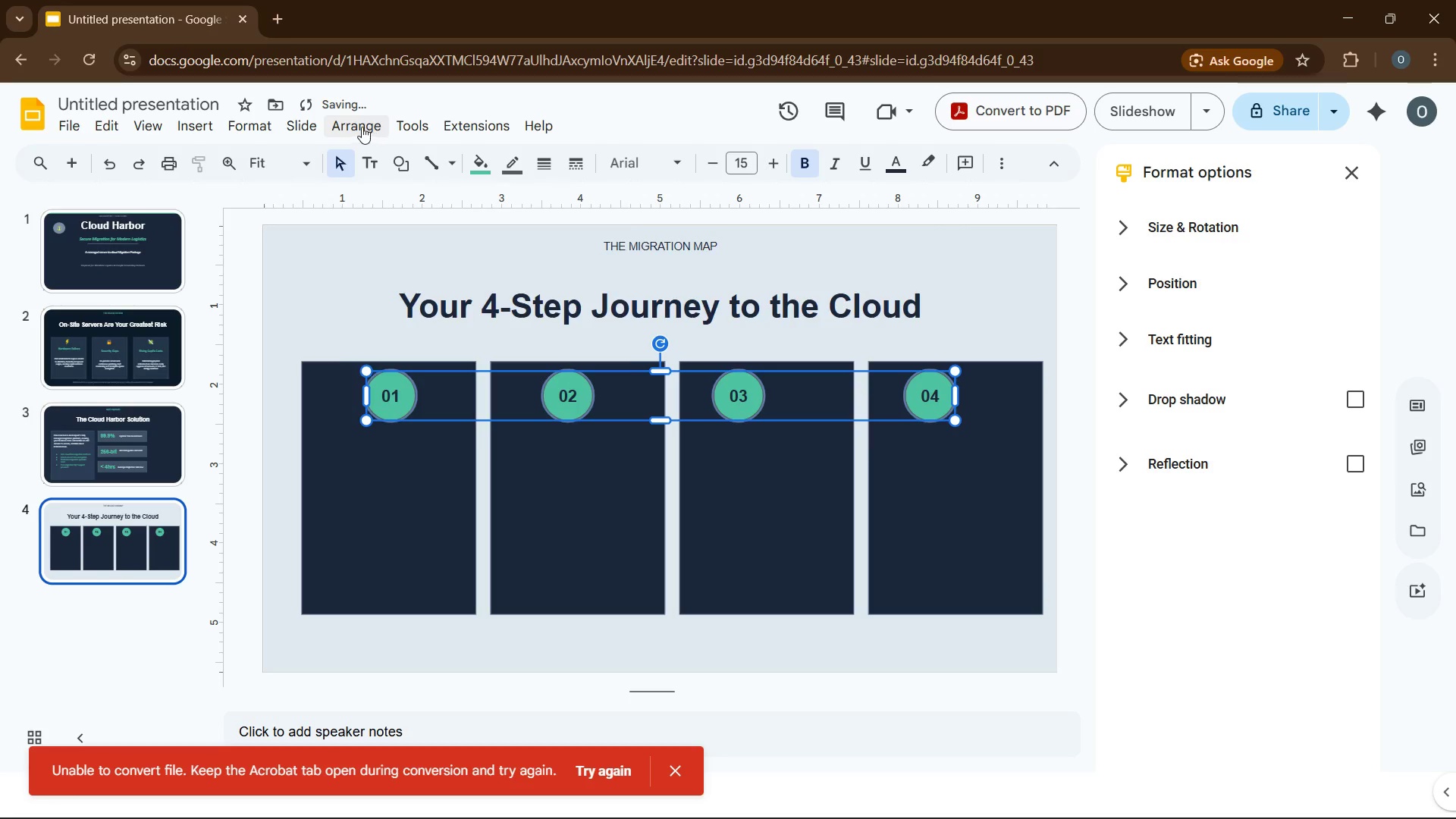 
key(Control+Z)
 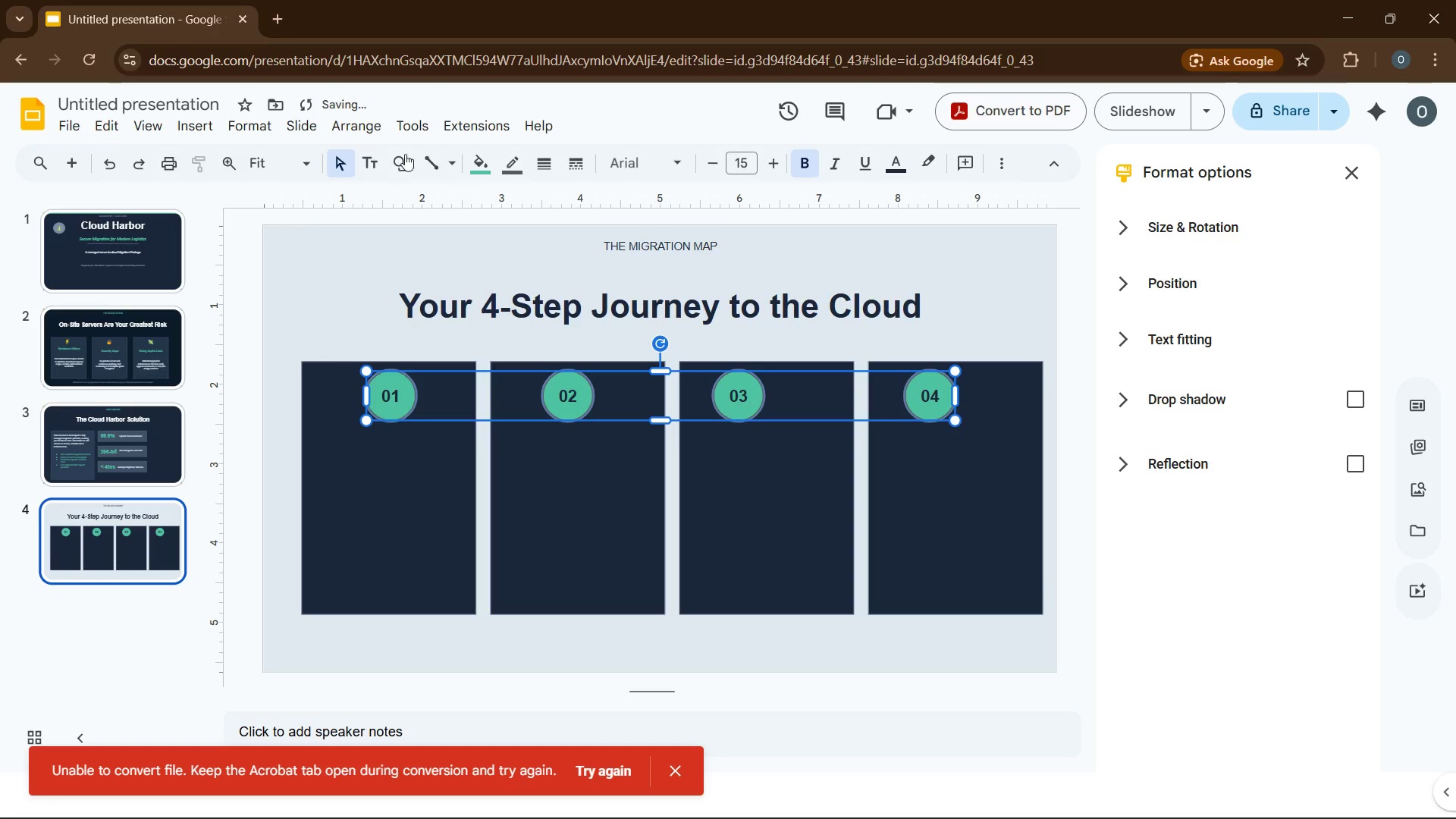 
left_click([356, 130])
 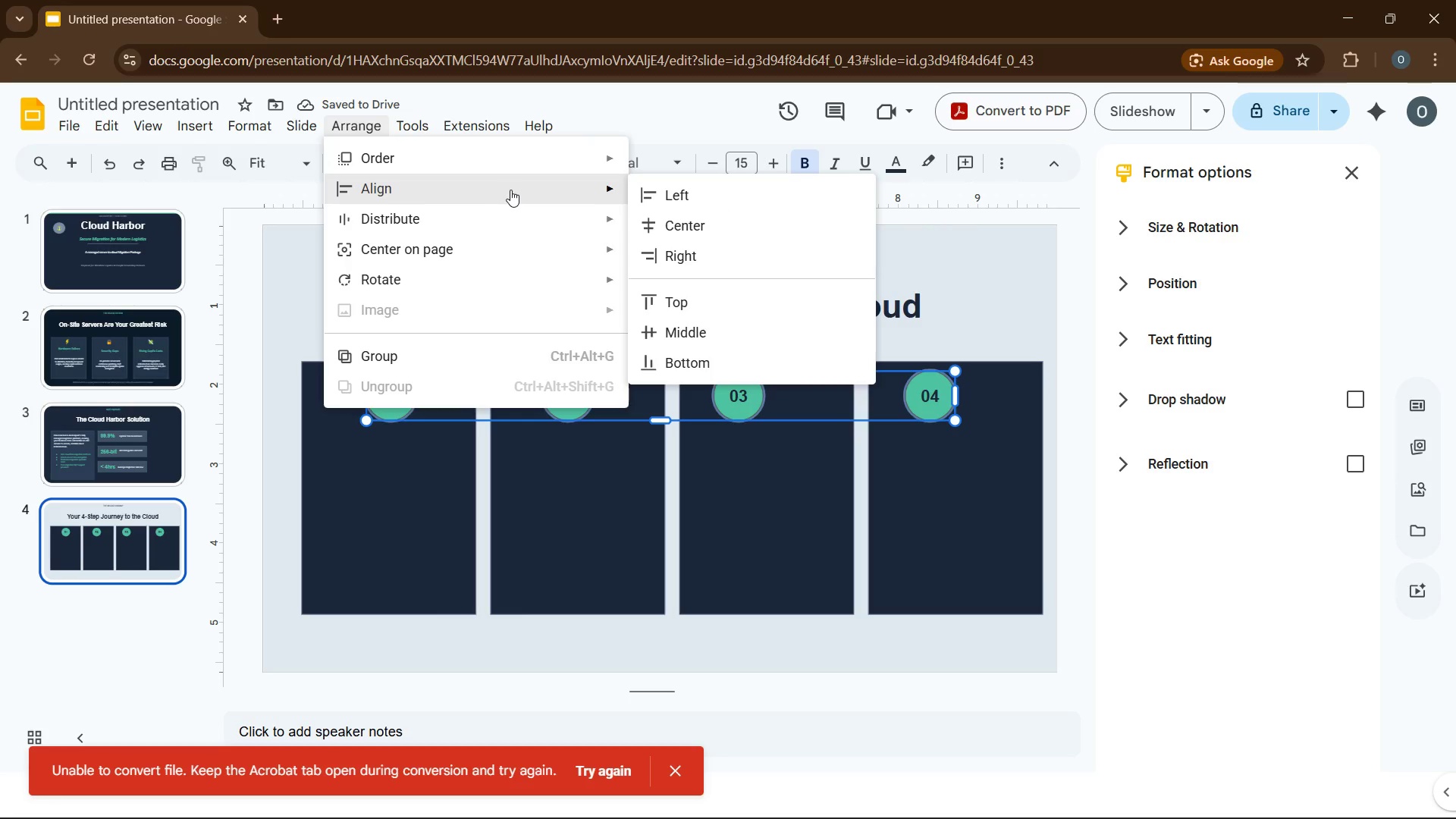 
mouse_move([570, 227])
 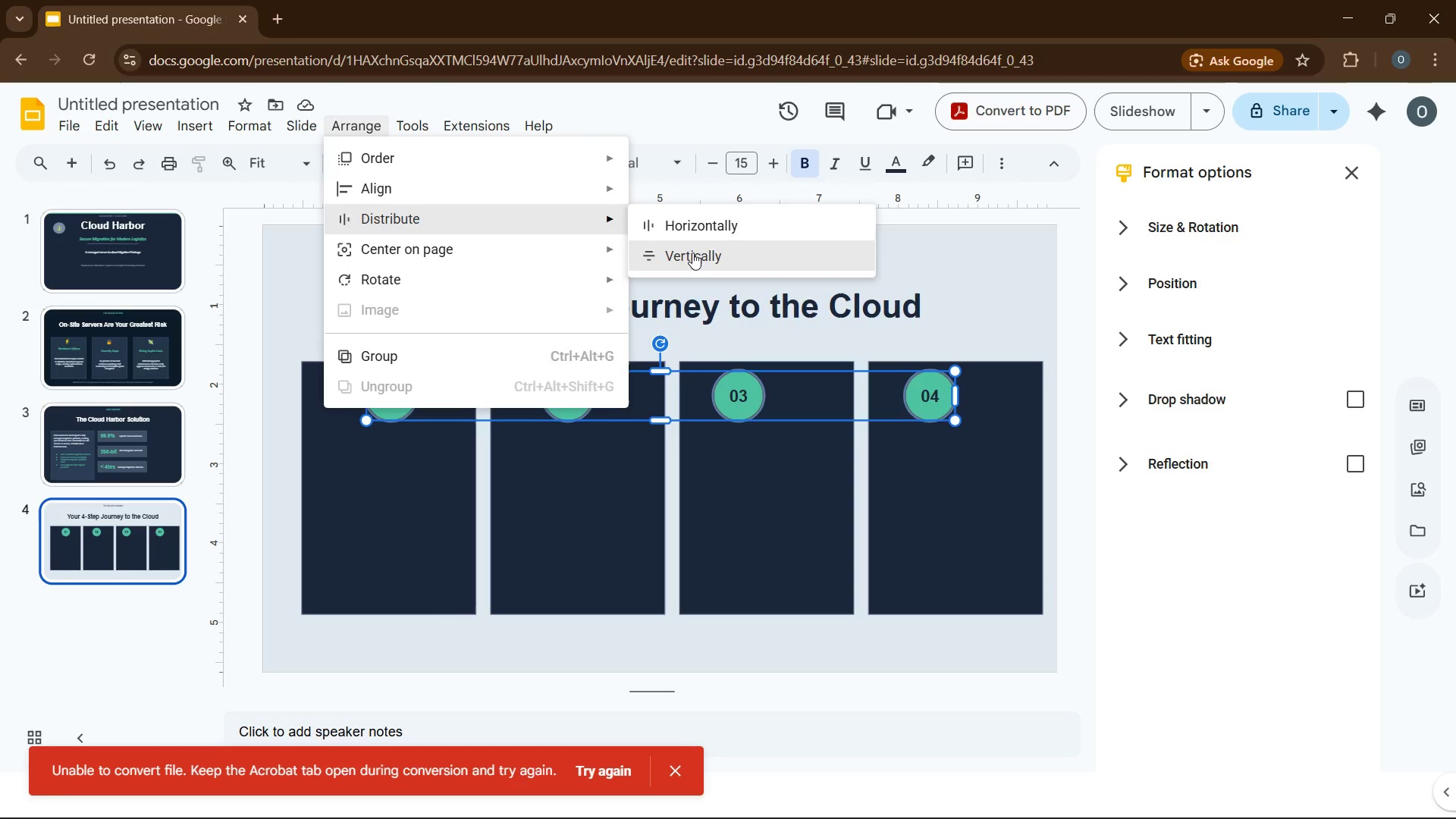 
left_click([692, 253])
 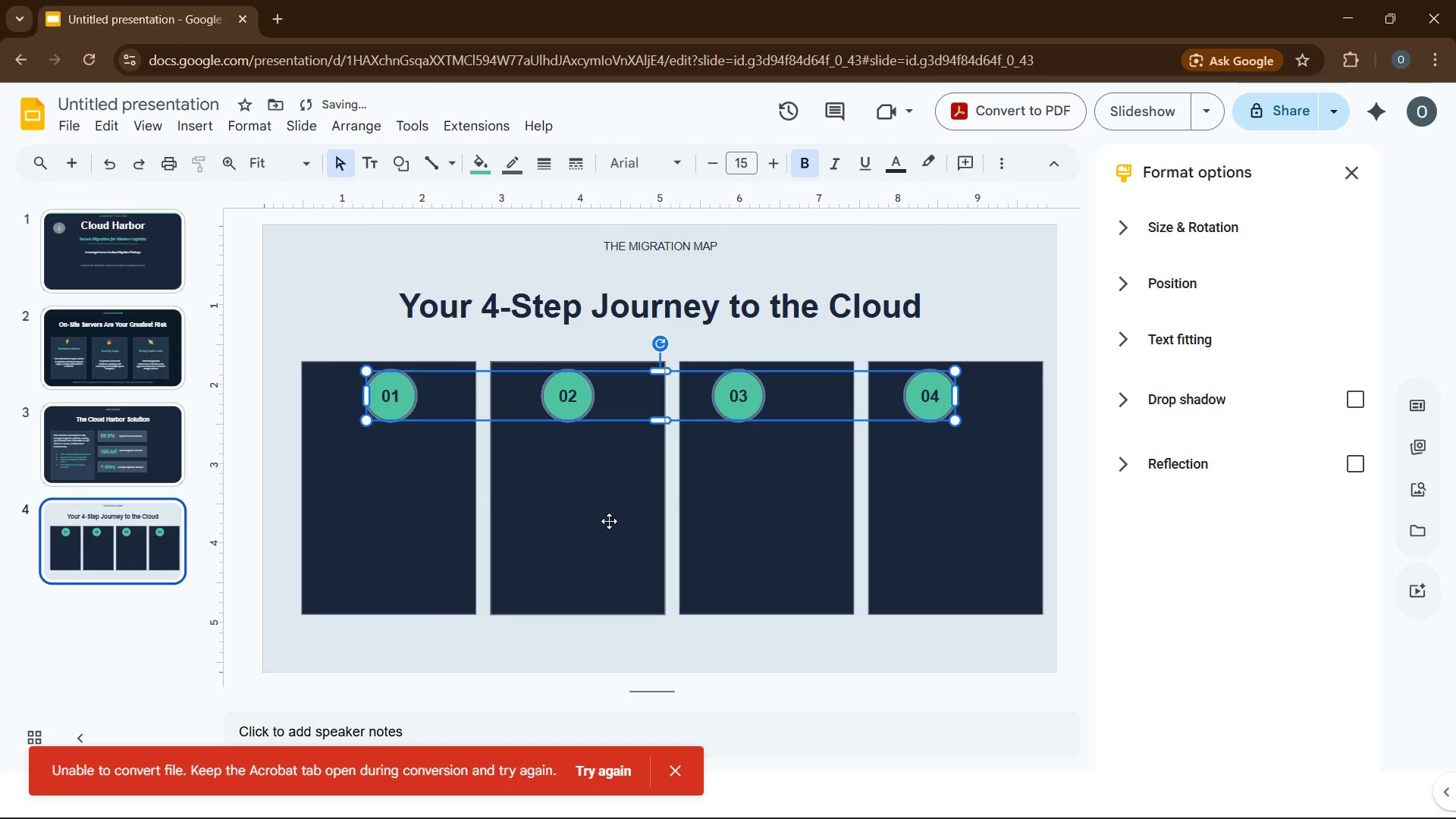 
left_click([607, 522])
 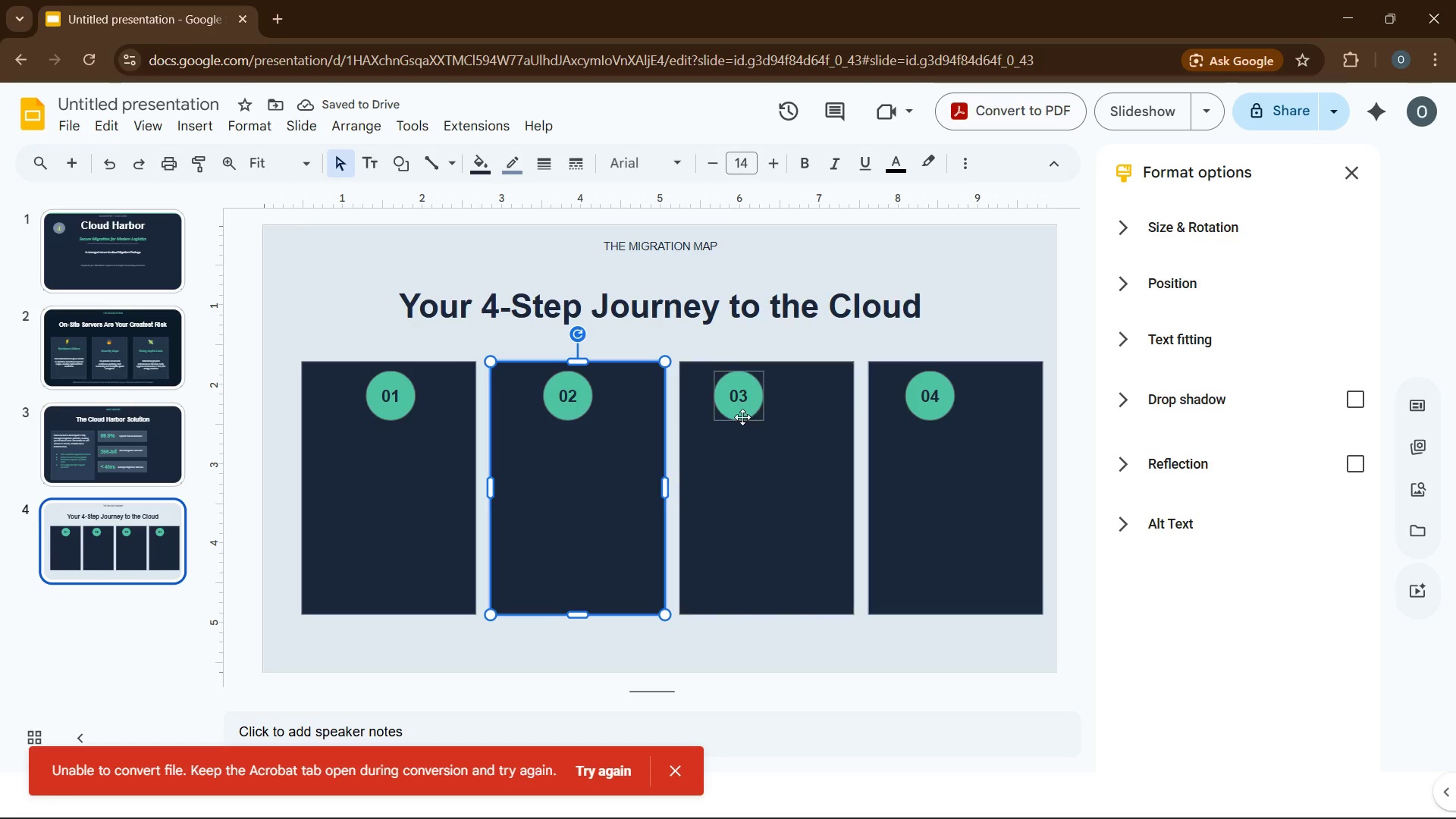 
left_click_drag(start_coordinate=[741, 418], to_coordinate=[757, 416])
 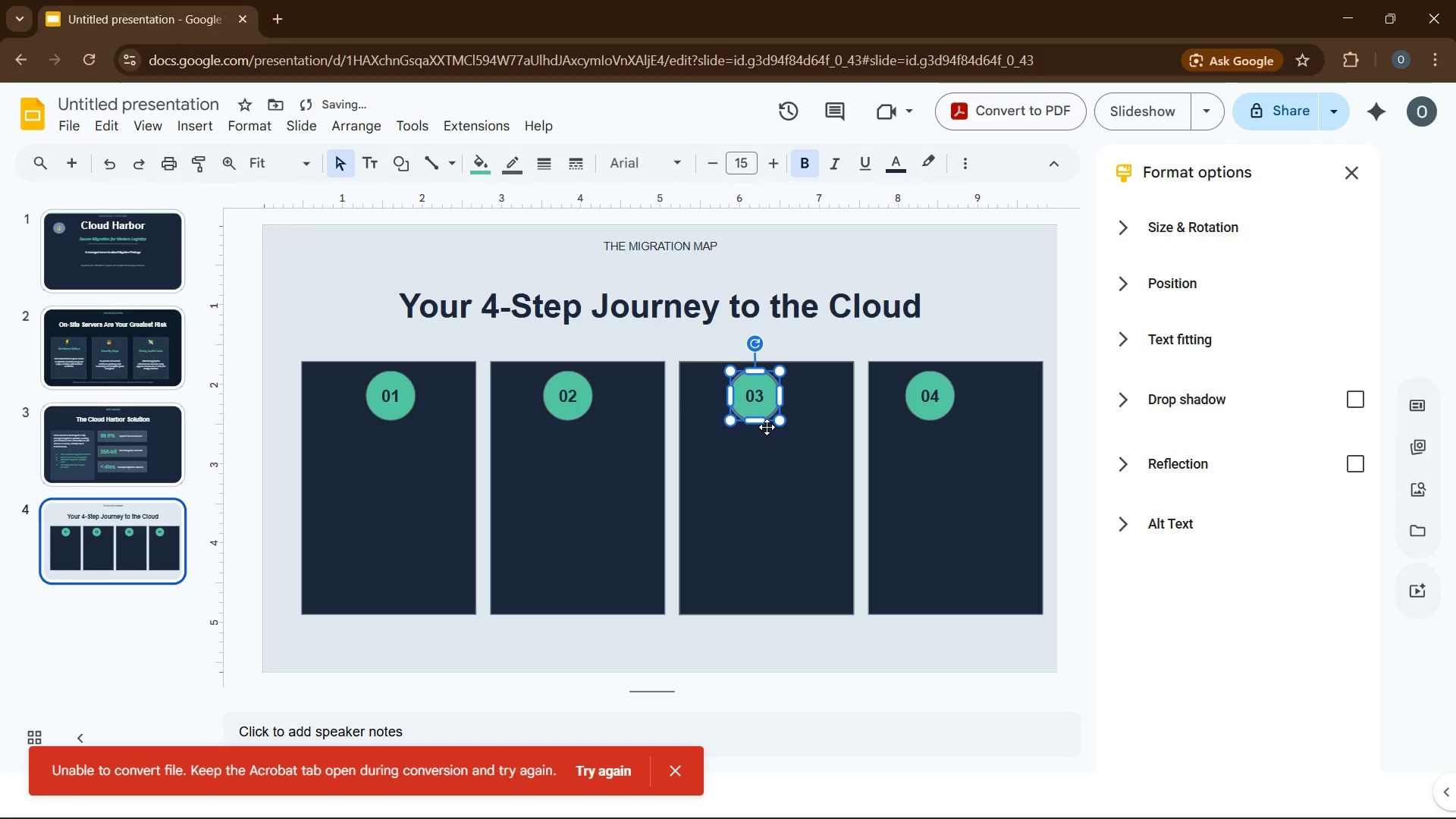 
left_click_drag(start_coordinate=[770, 423], to_coordinate=[778, 422])
 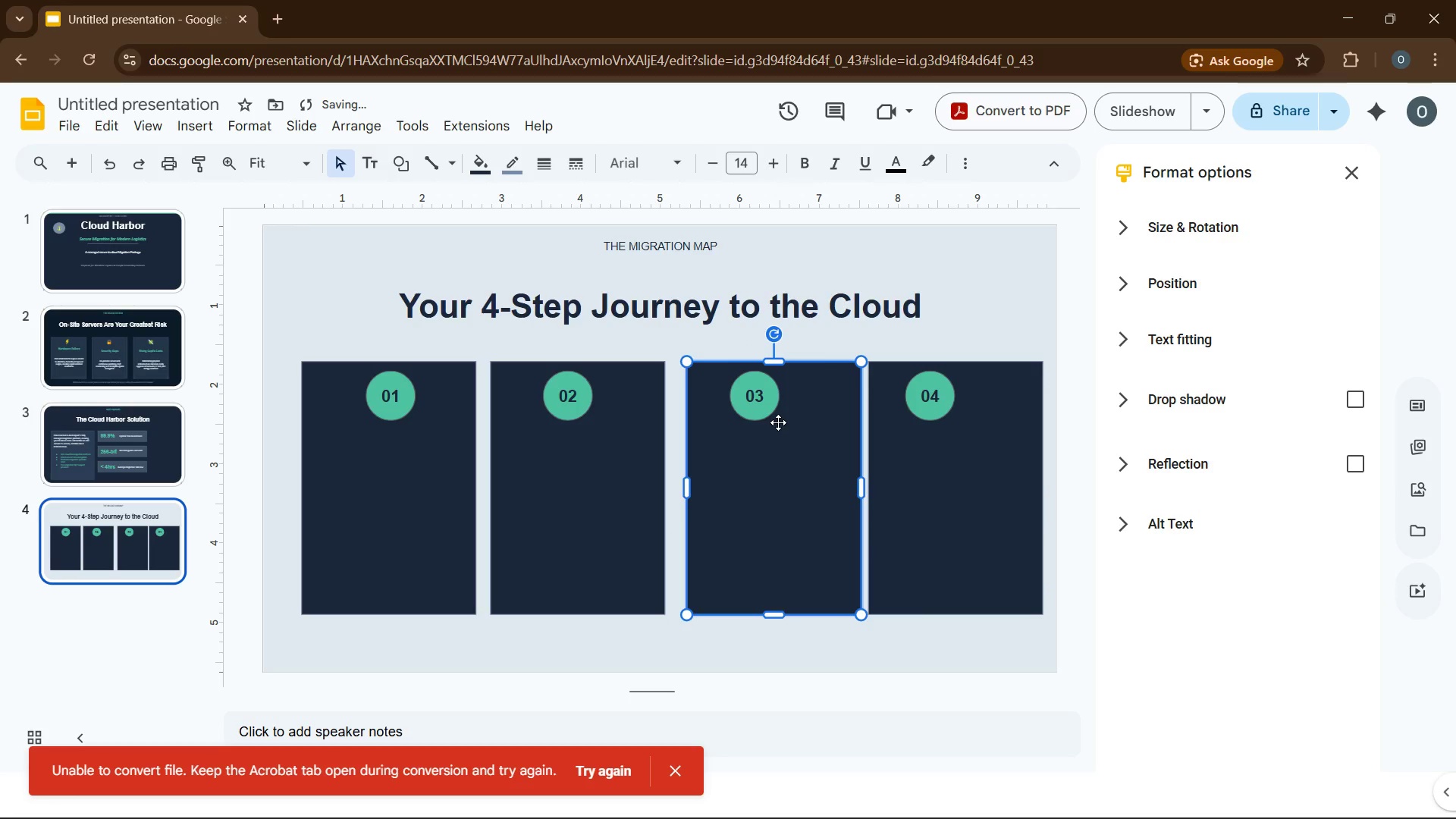 
key(Control+Z)
 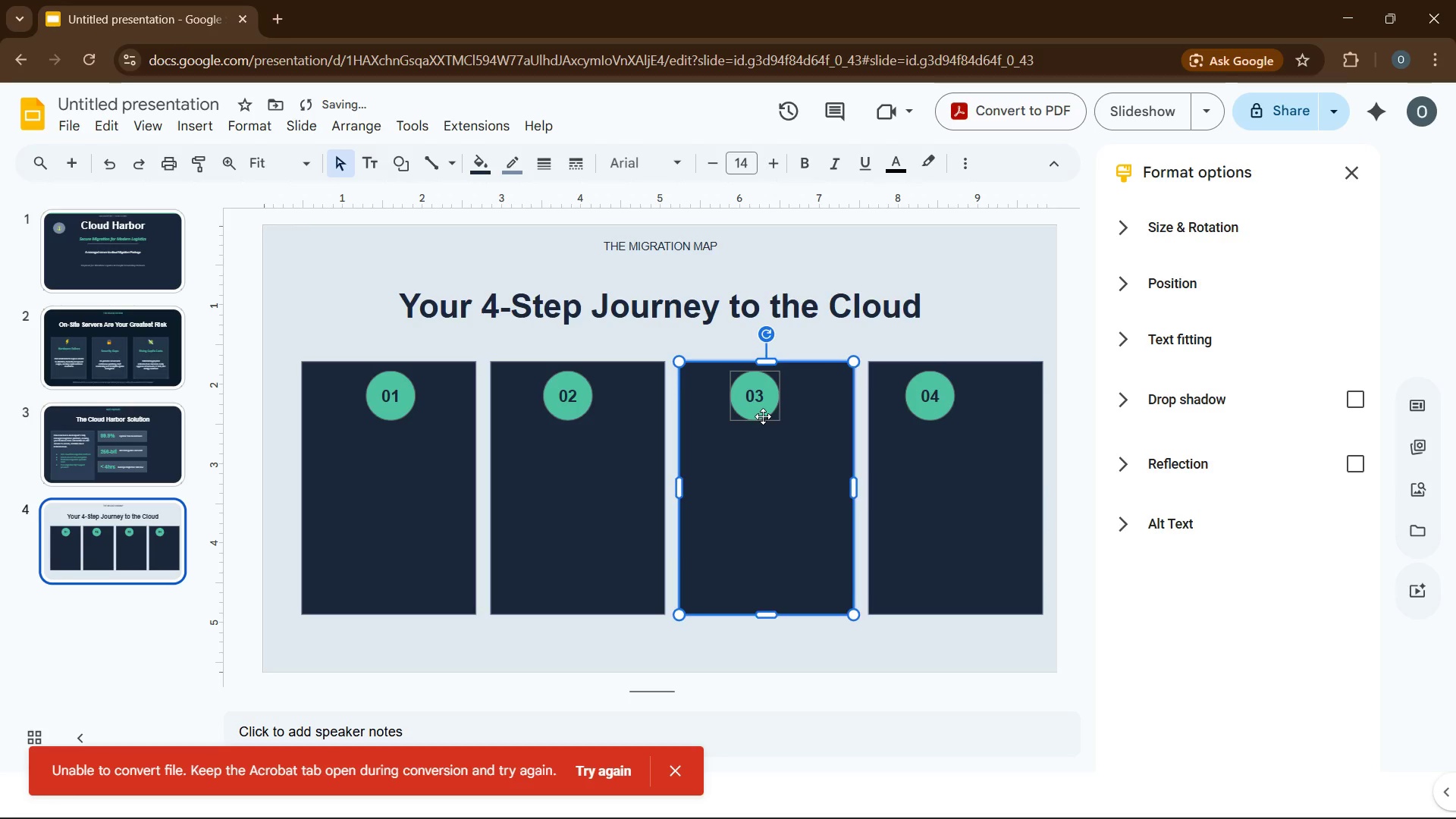 
left_click_drag(start_coordinate=[763, 416], to_coordinate=[774, 413])
 